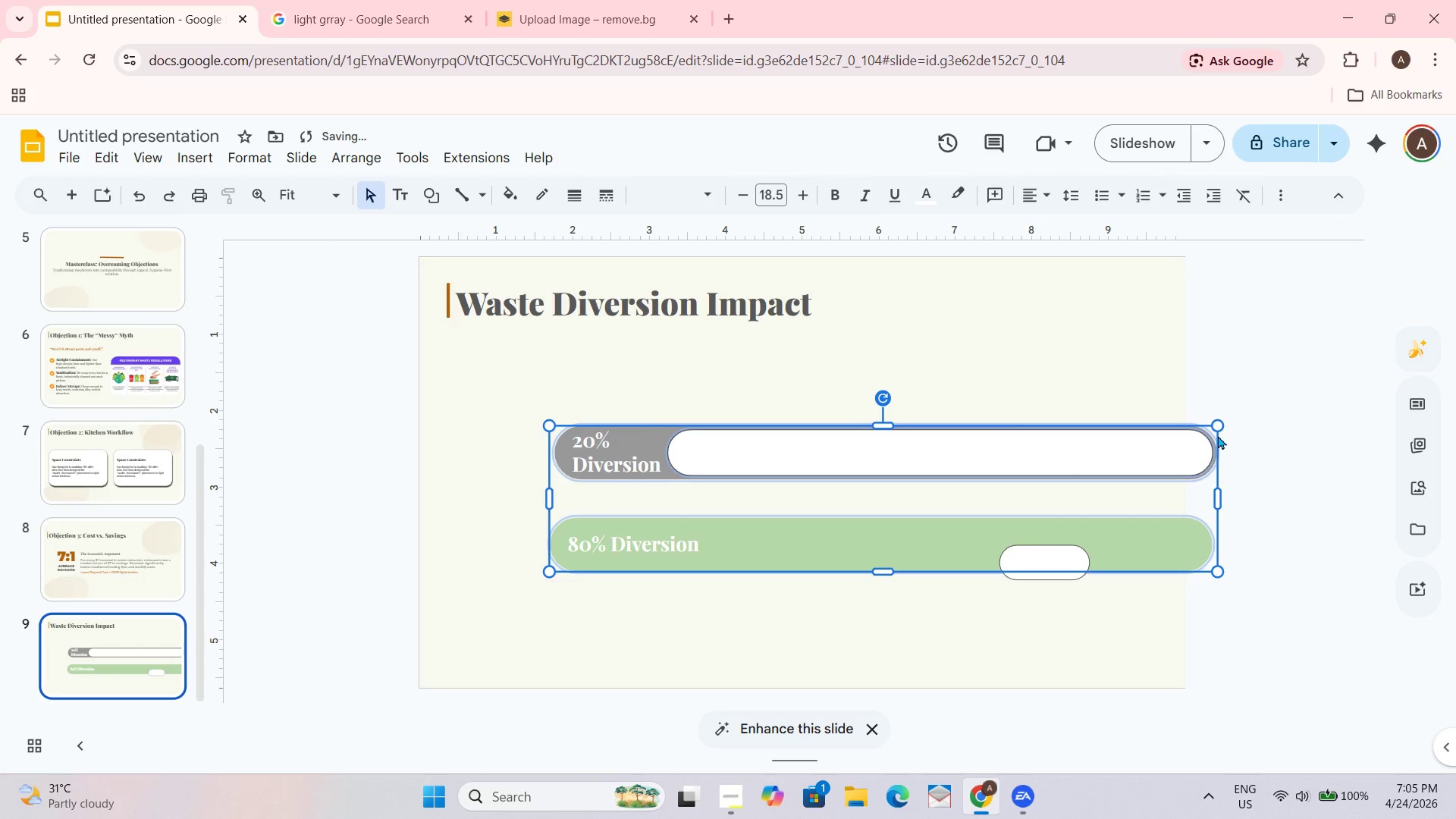 
left_click_drag(start_coordinate=[1218, 428], to_coordinate=[1123, 453])
 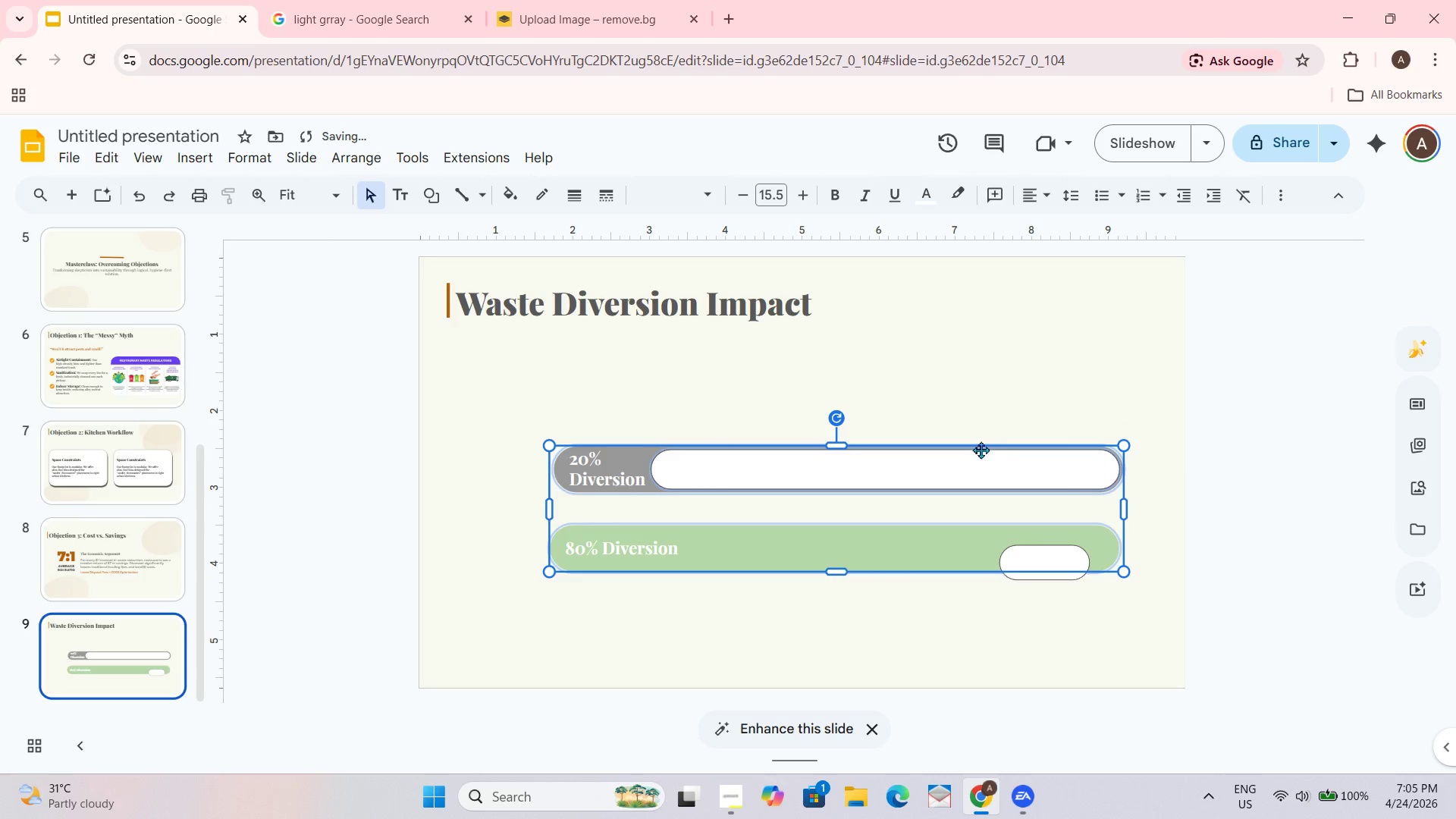 
left_click_drag(start_coordinate=[979, 445], to_coordinate=[998, 442])
 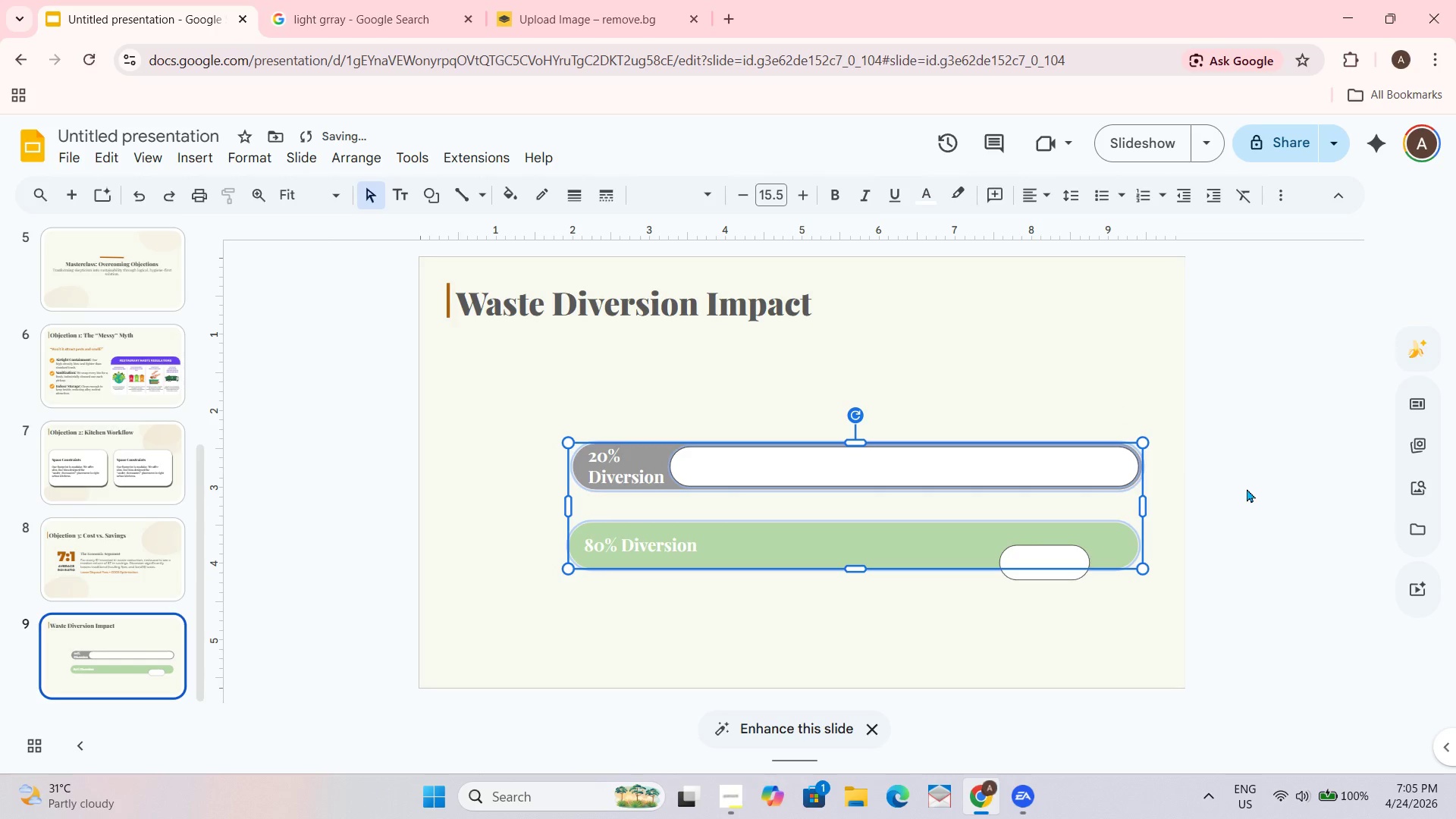 
left_click_drag(start_coordinate=[1143, 447], to_coordinate=[1110, 462])
 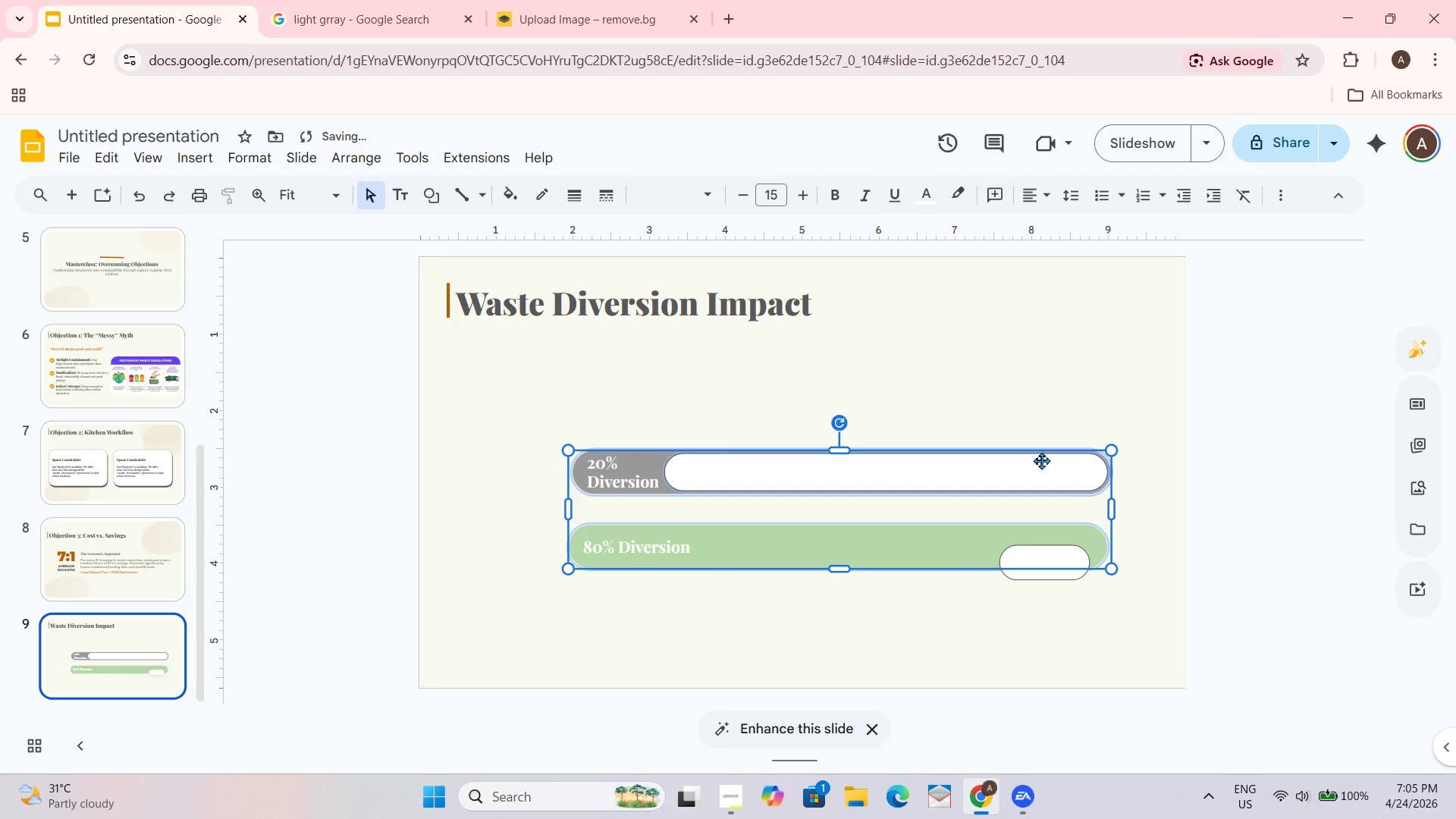 
left_click_drag(start_coordinate=[1041, 458], to_coordinate=[1075, 450])
 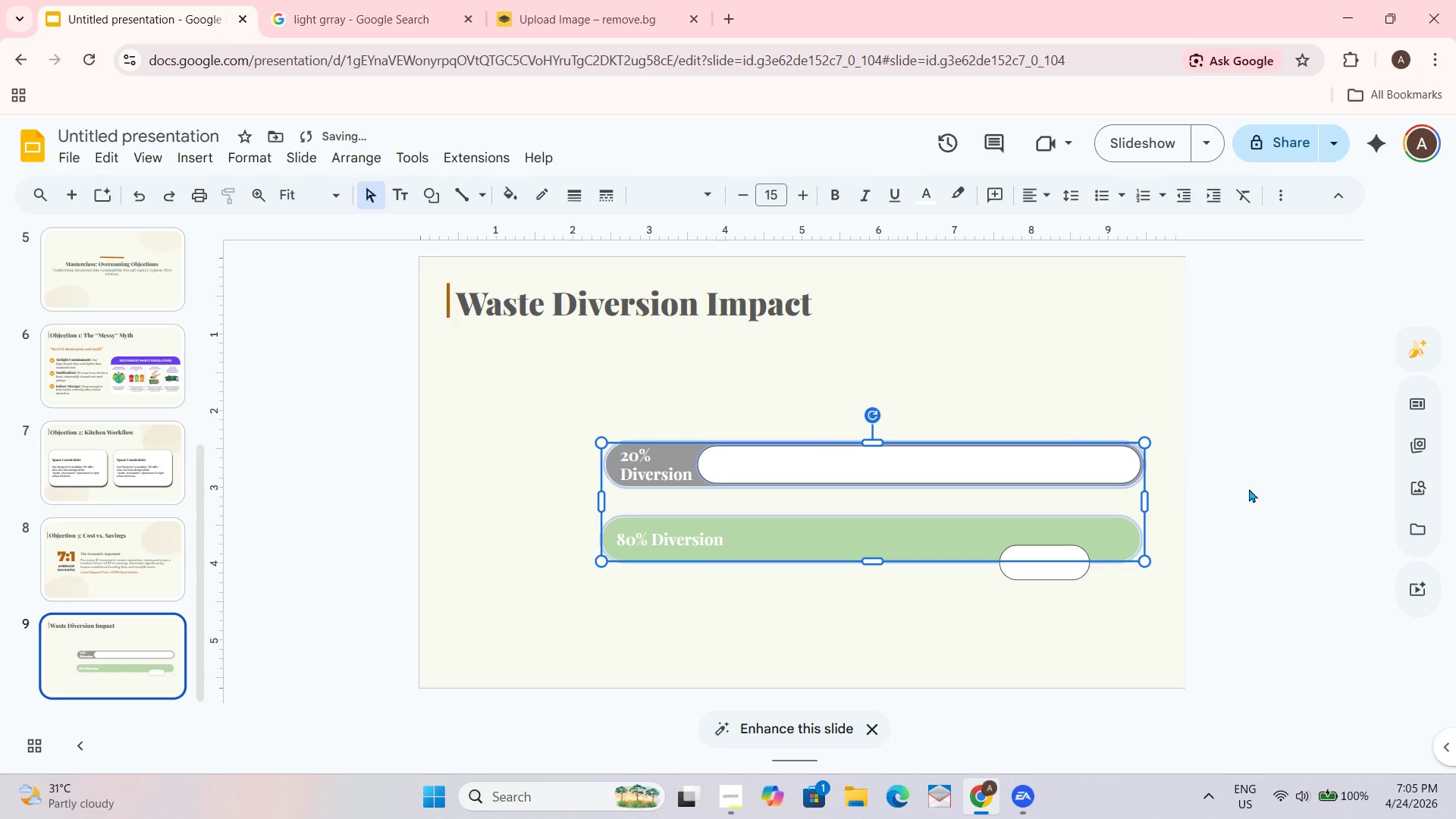 
left_click([1249, 488])
 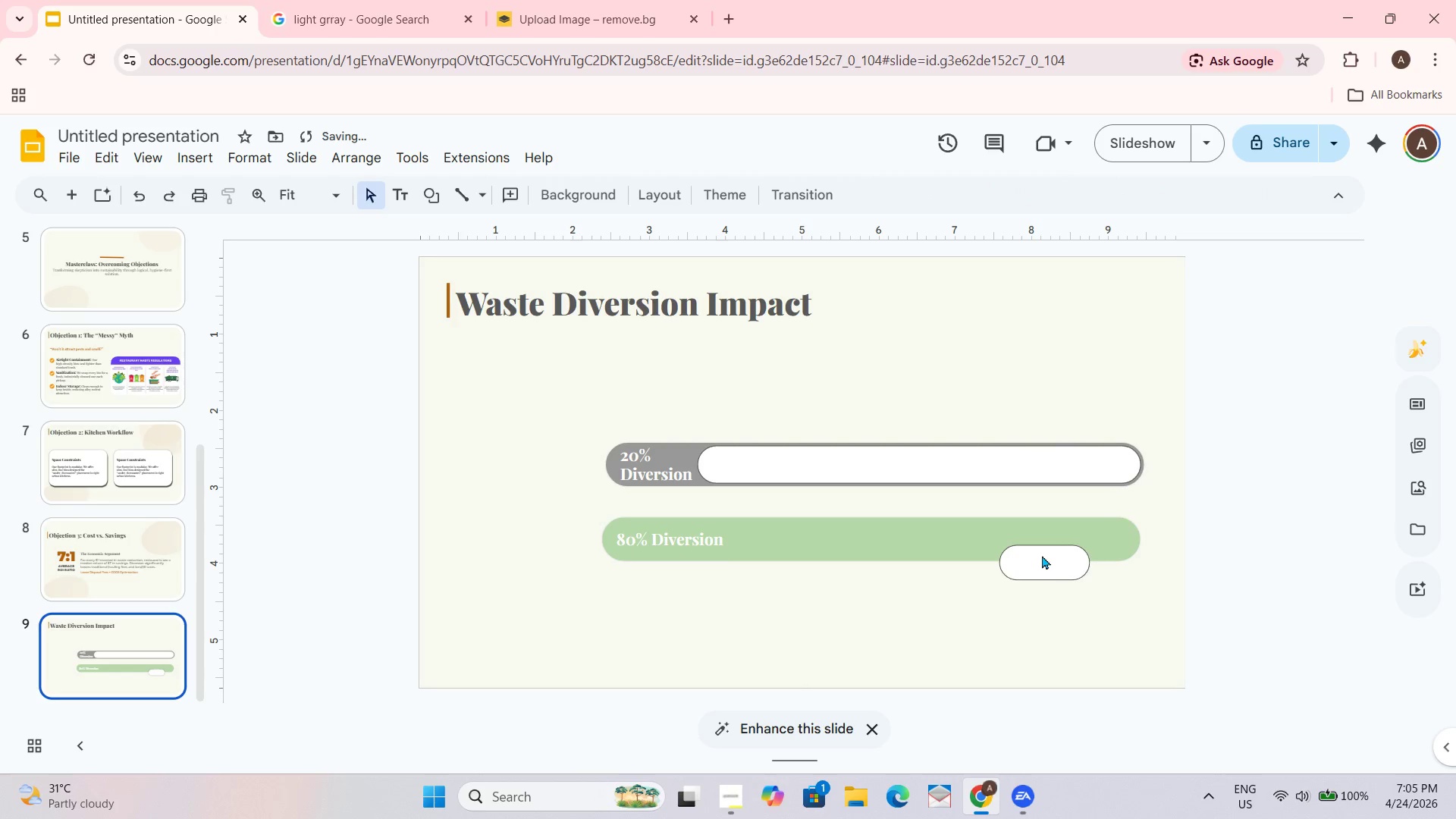 
left_click_drag(start_coordinate=[1044, 563], to_coordinate=[1090, 539])
 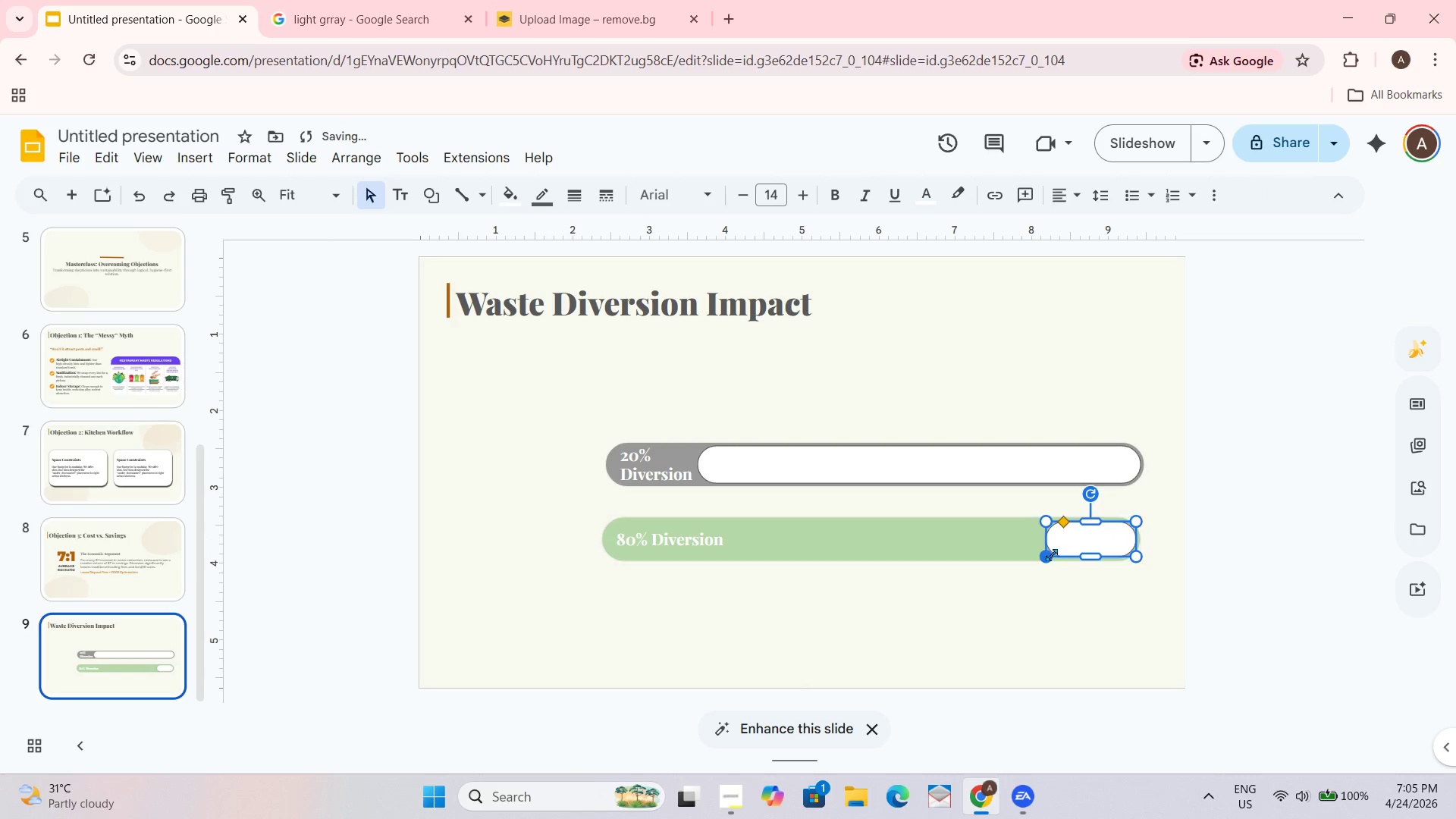 
left_click_drag(start_coordinate=[1050, 553], to_coordinate=[1037, 560])
 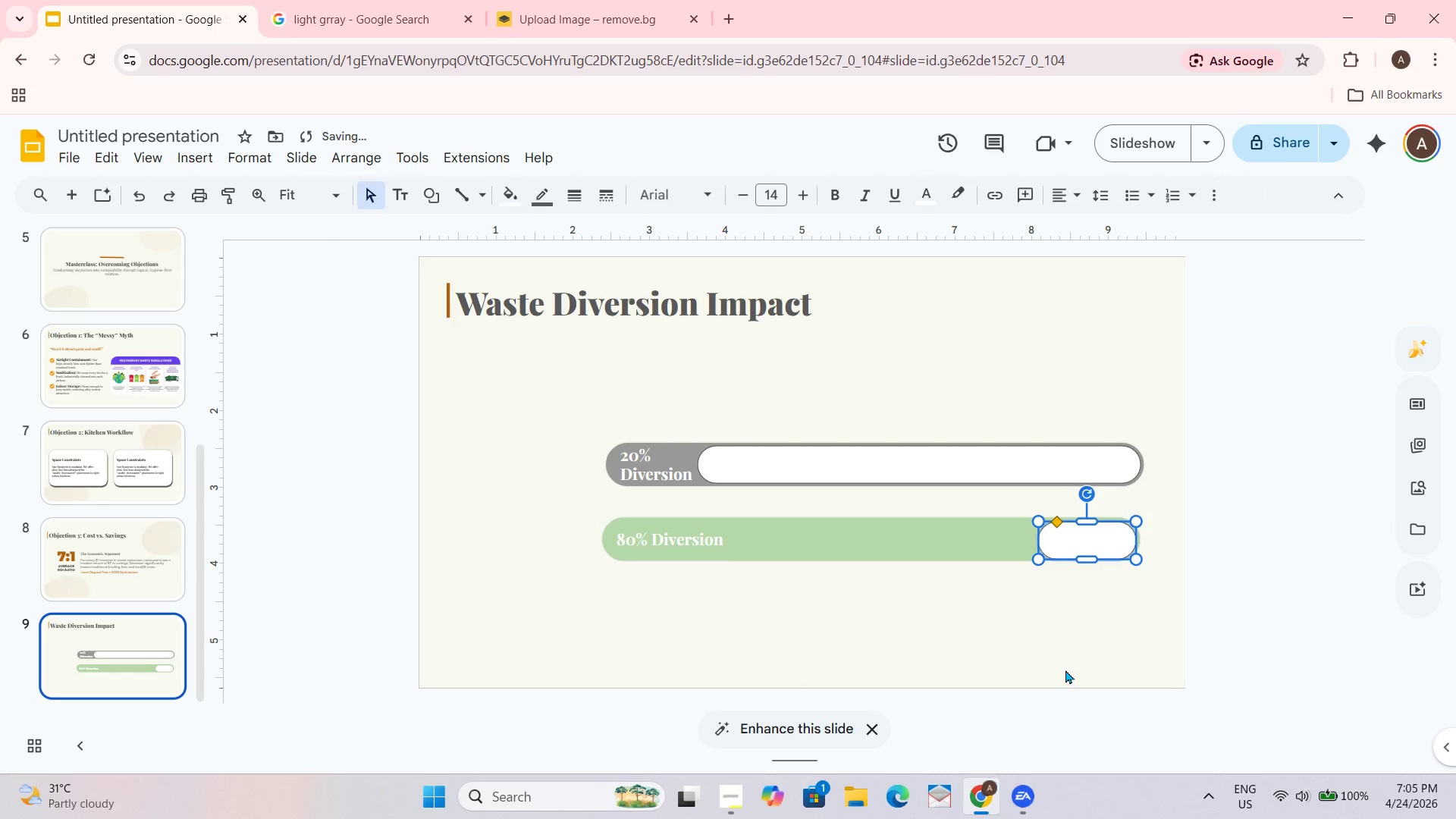 
left_click([1065, 670])
 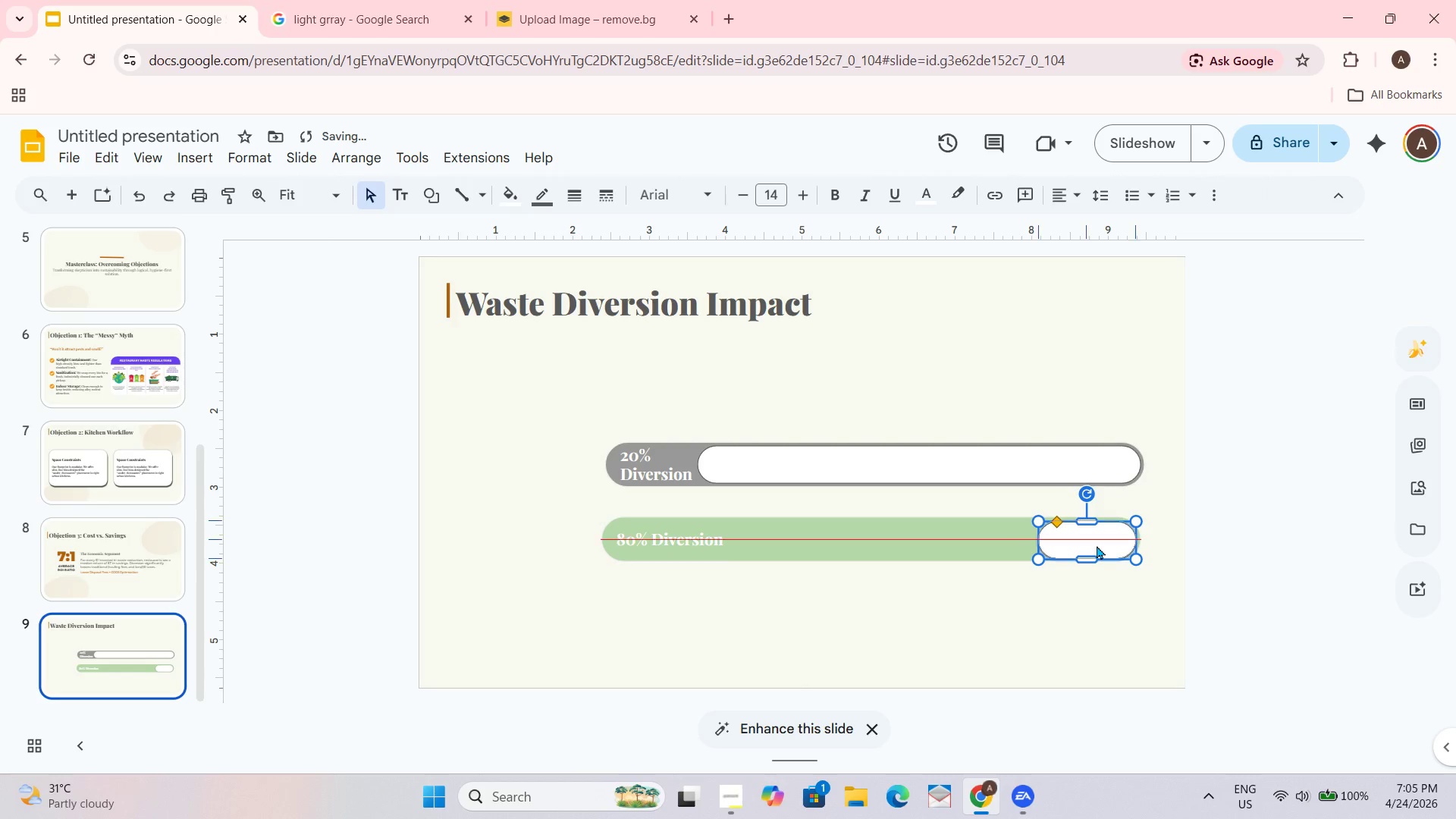 
left_click([1108, 632])
 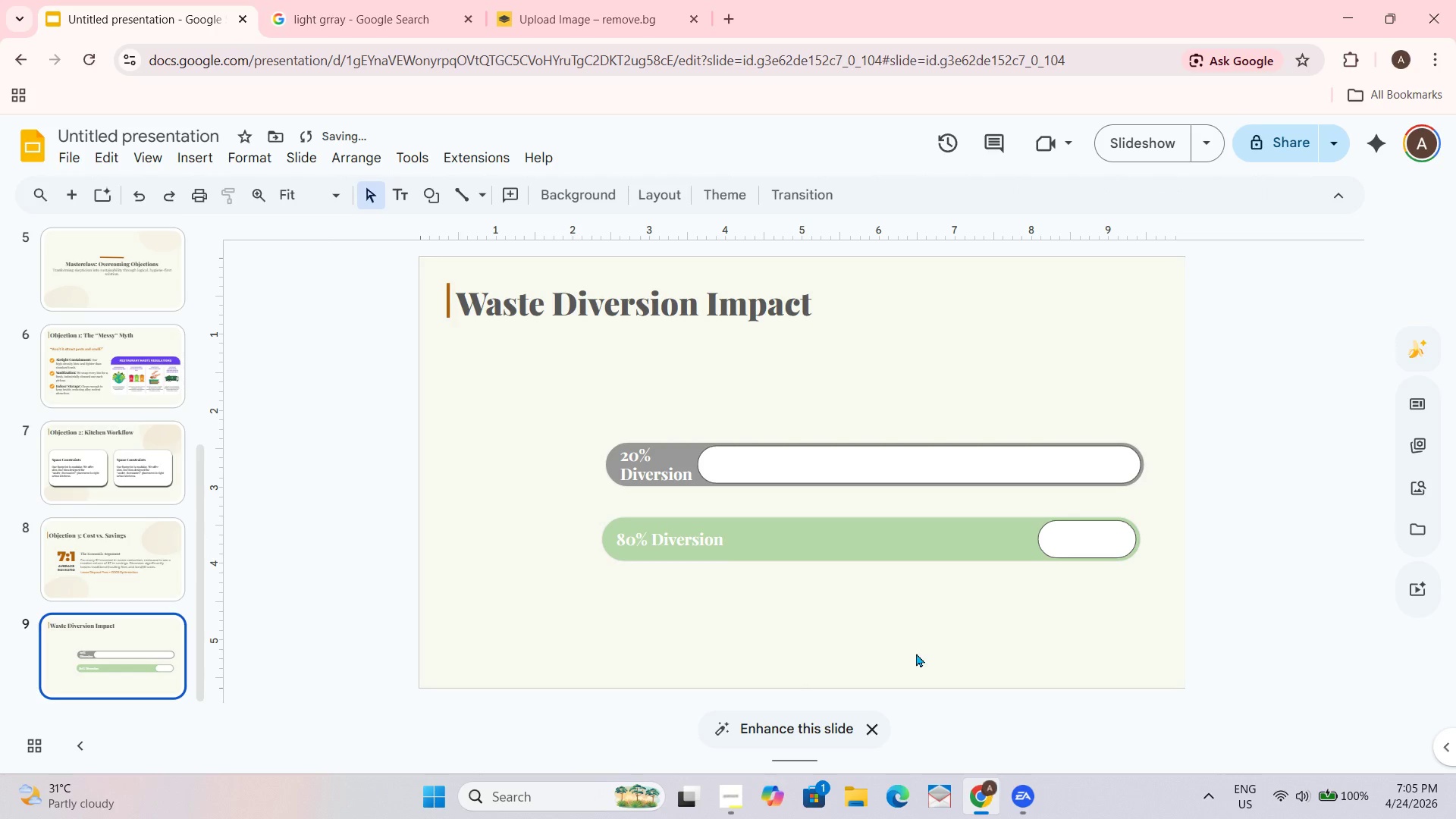 
left_click([1075, 539])
 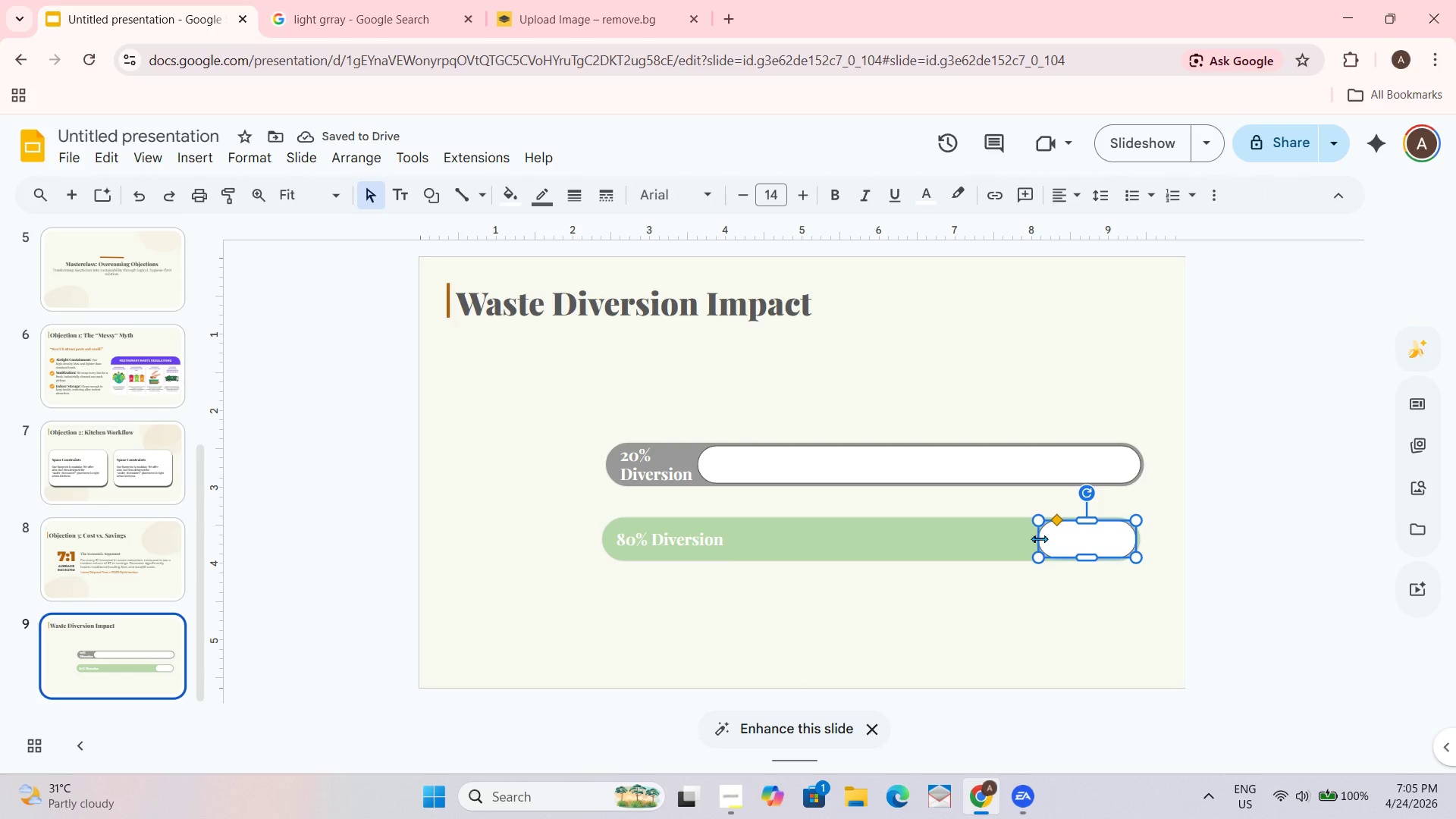 
left_click_drag(start_coordinate=[1038, 538], to_coordinate=[1022, 538])
 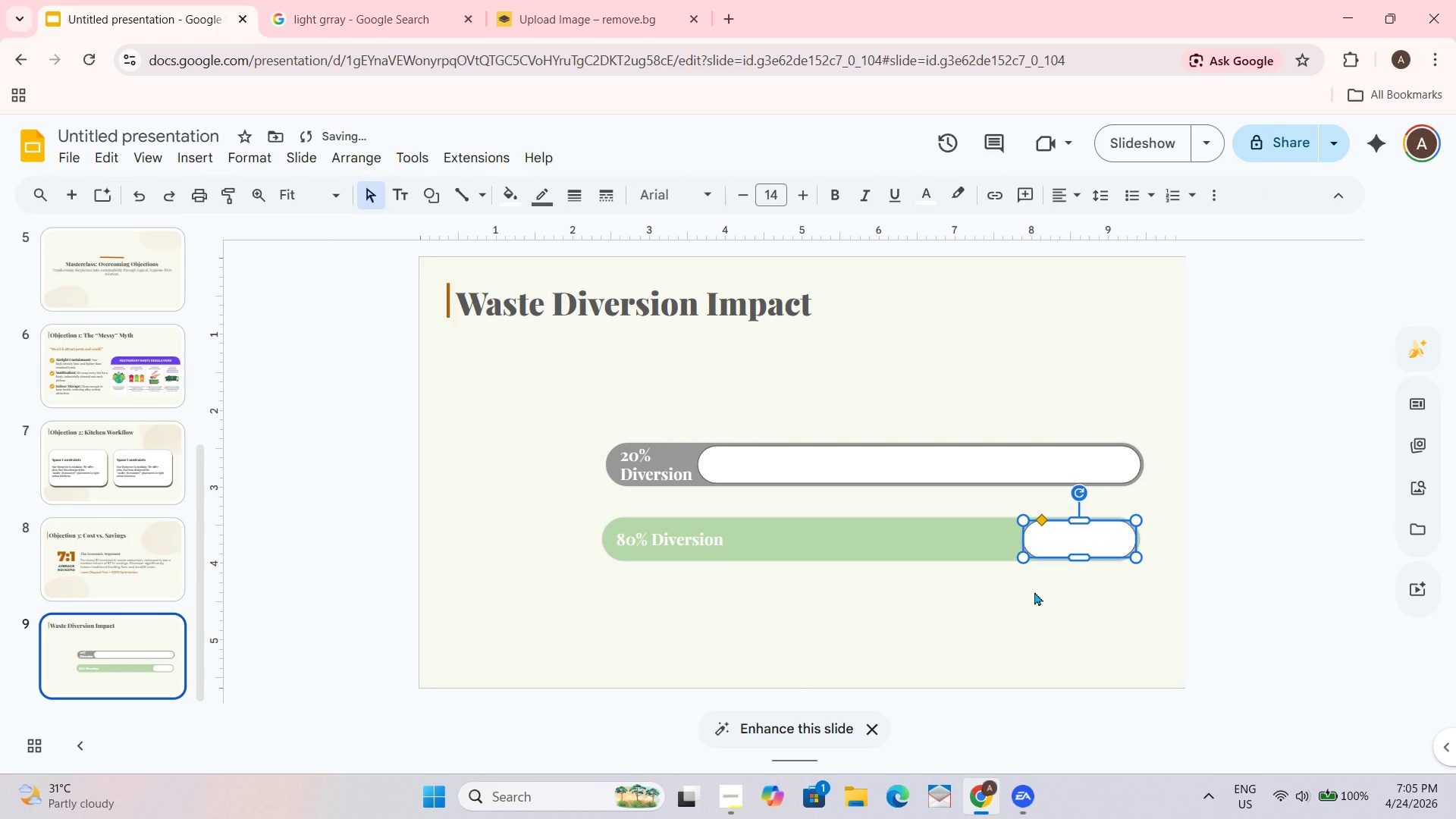 
left_click([1034, 592])
 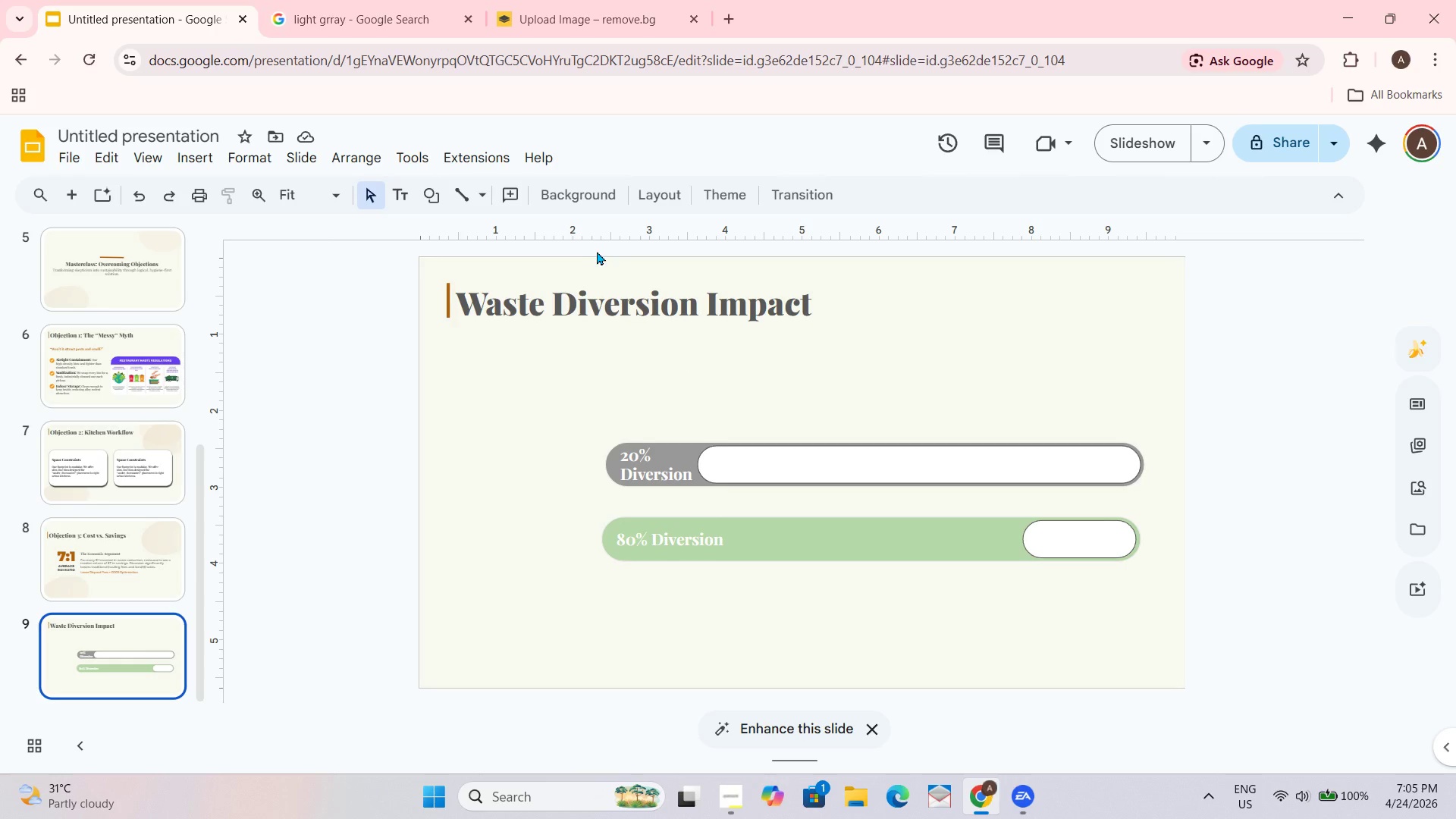 
wait(7.0)
 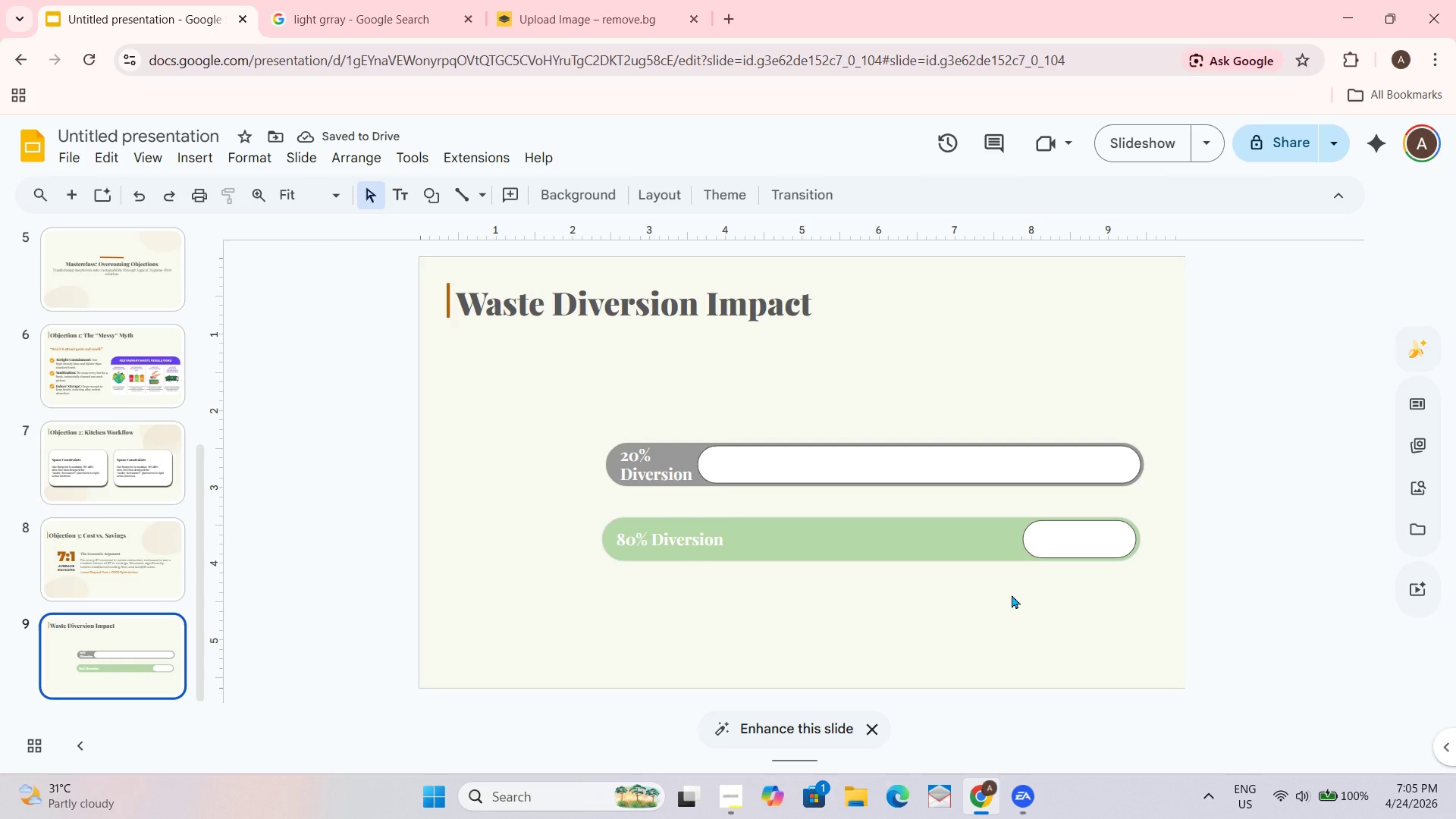 
left_click([396, 192])
 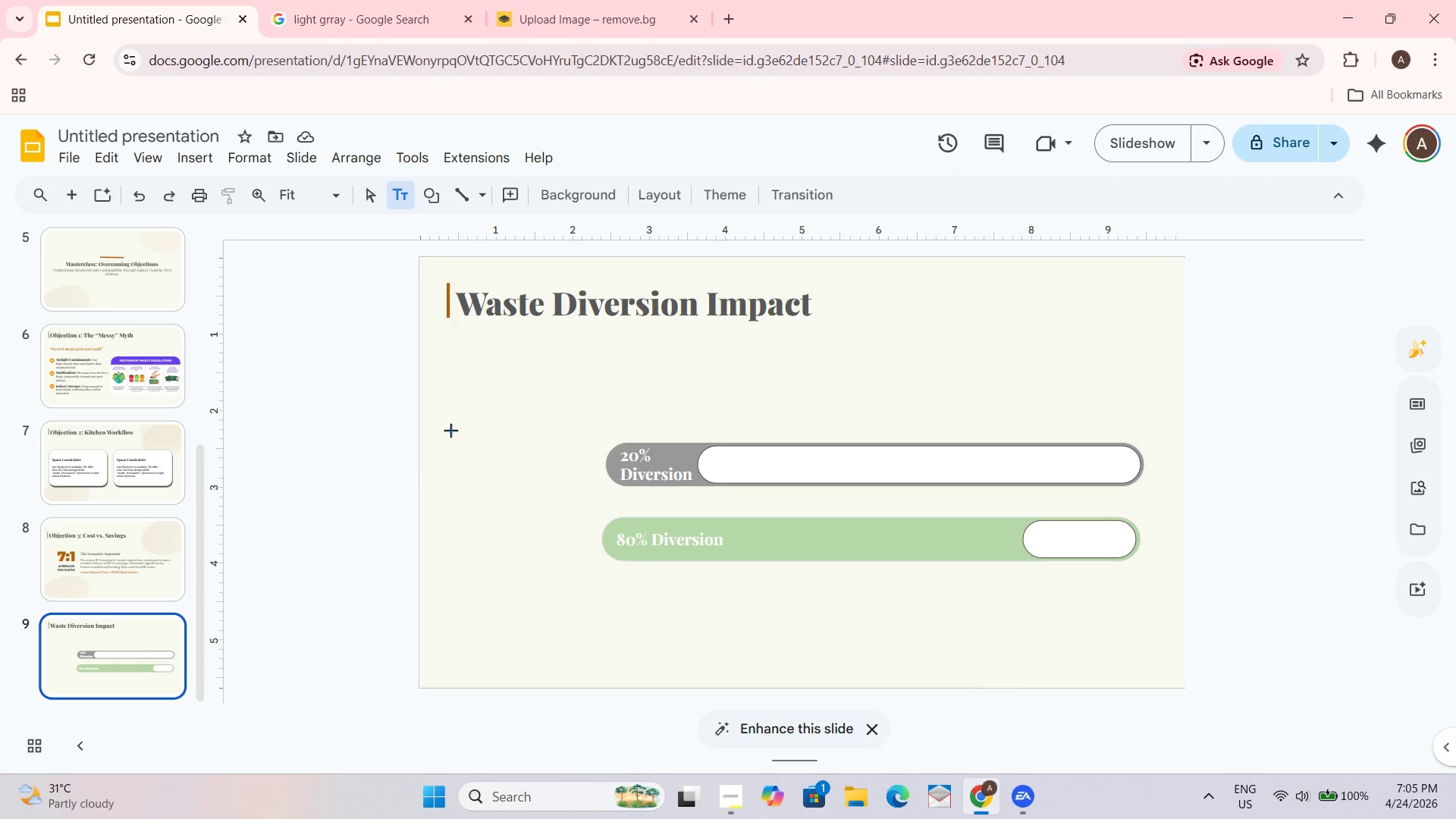 
left_click_drag(start_coordinate=[454, 431], to_coordinate=[592, 485])
 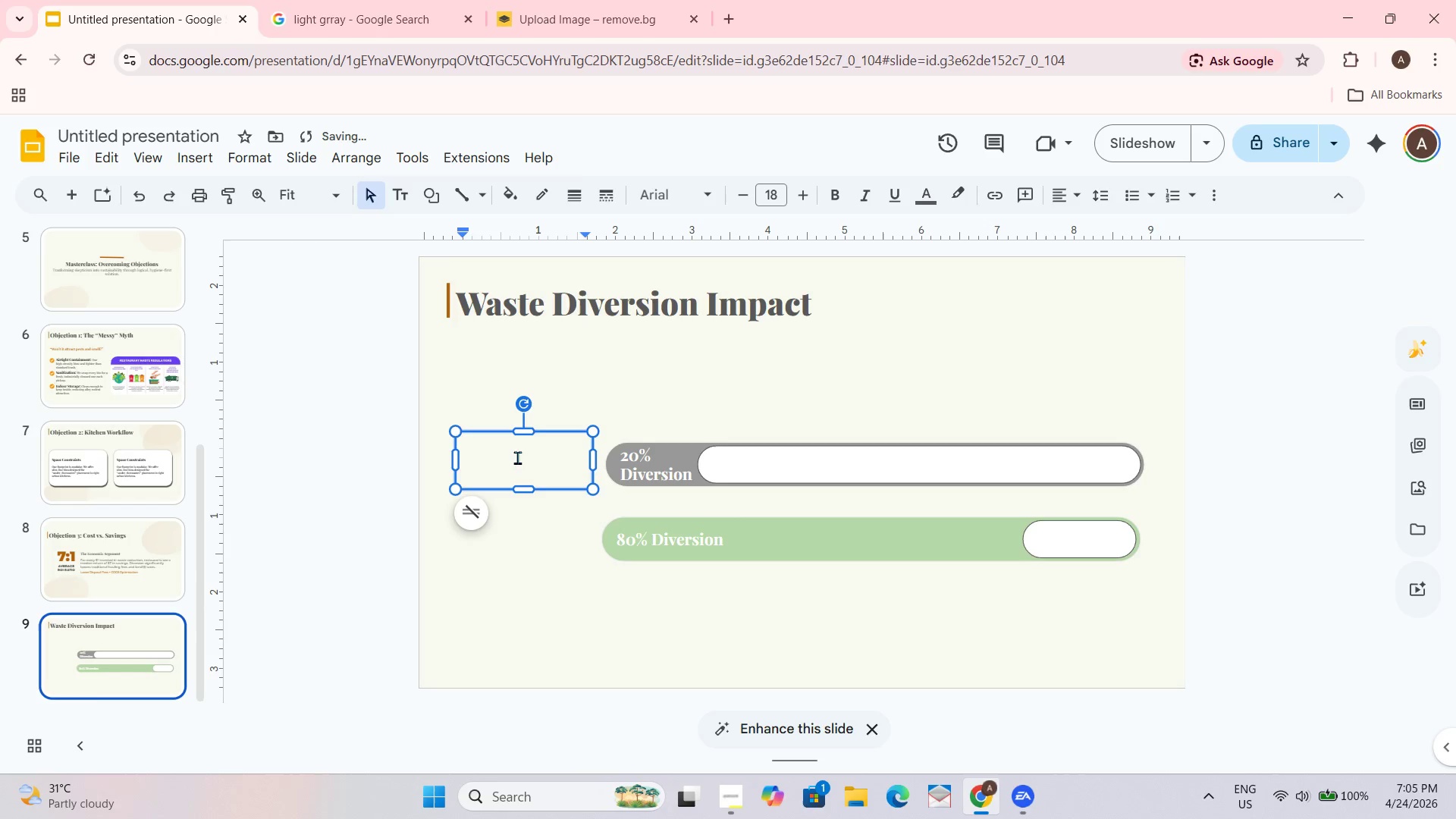 
type(Standarfd[Insert])
key(Backspace)
key(Backspace)
type(d Landfill)
 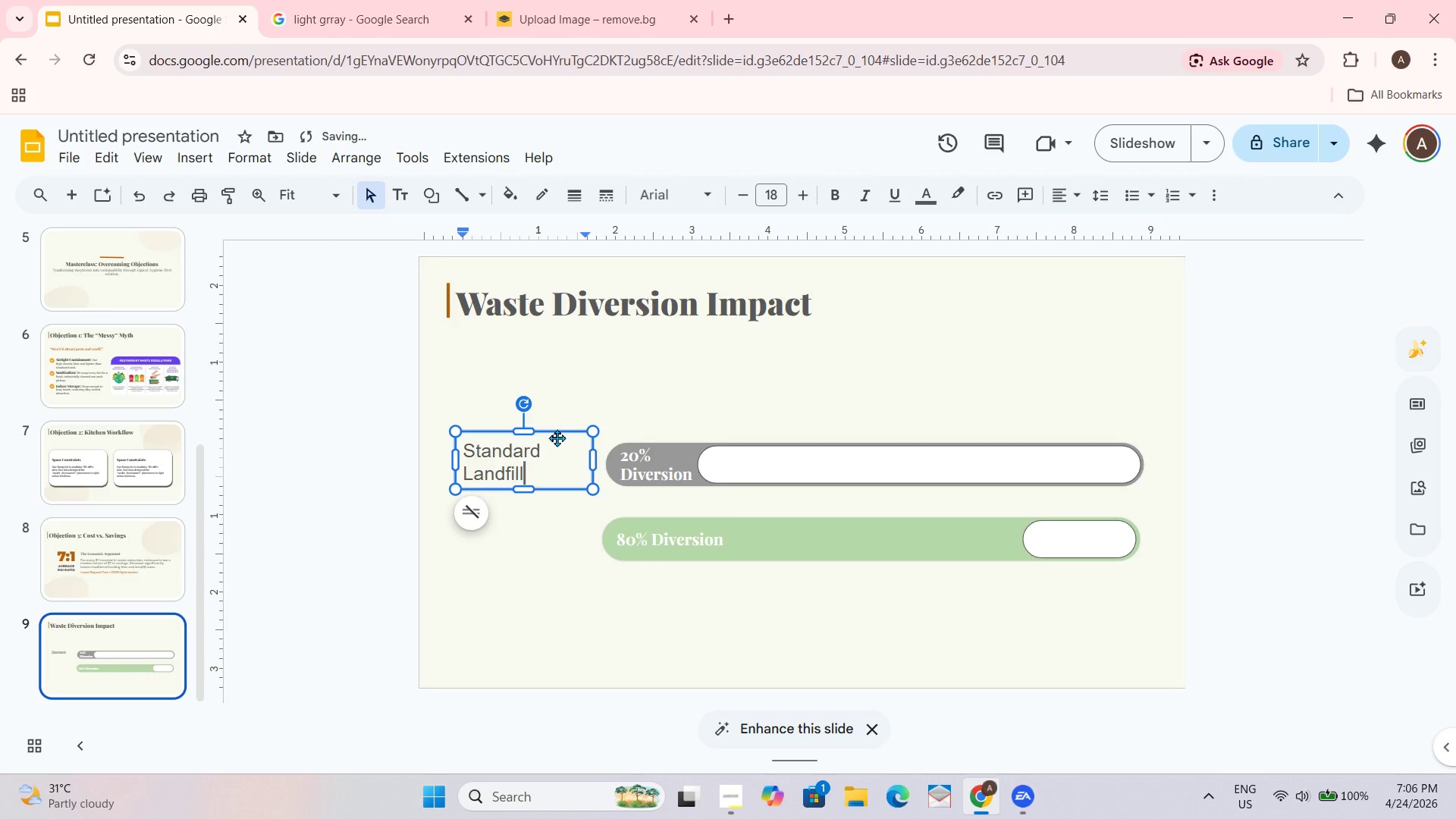 
left_click([680, 410])
 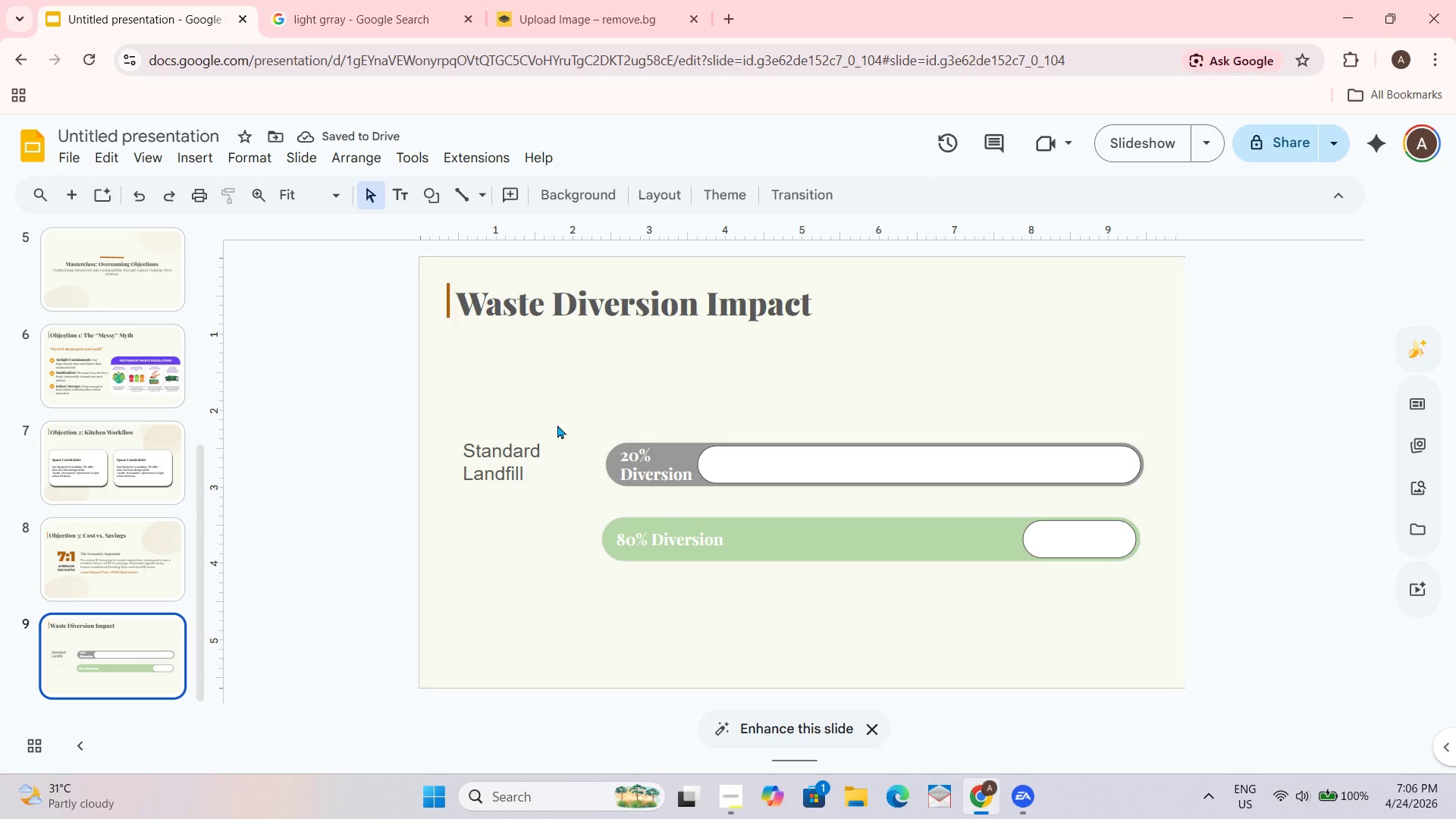 
left_click_drag(start_coordinate=[542, 431], to_coordinate=[575, 438])
 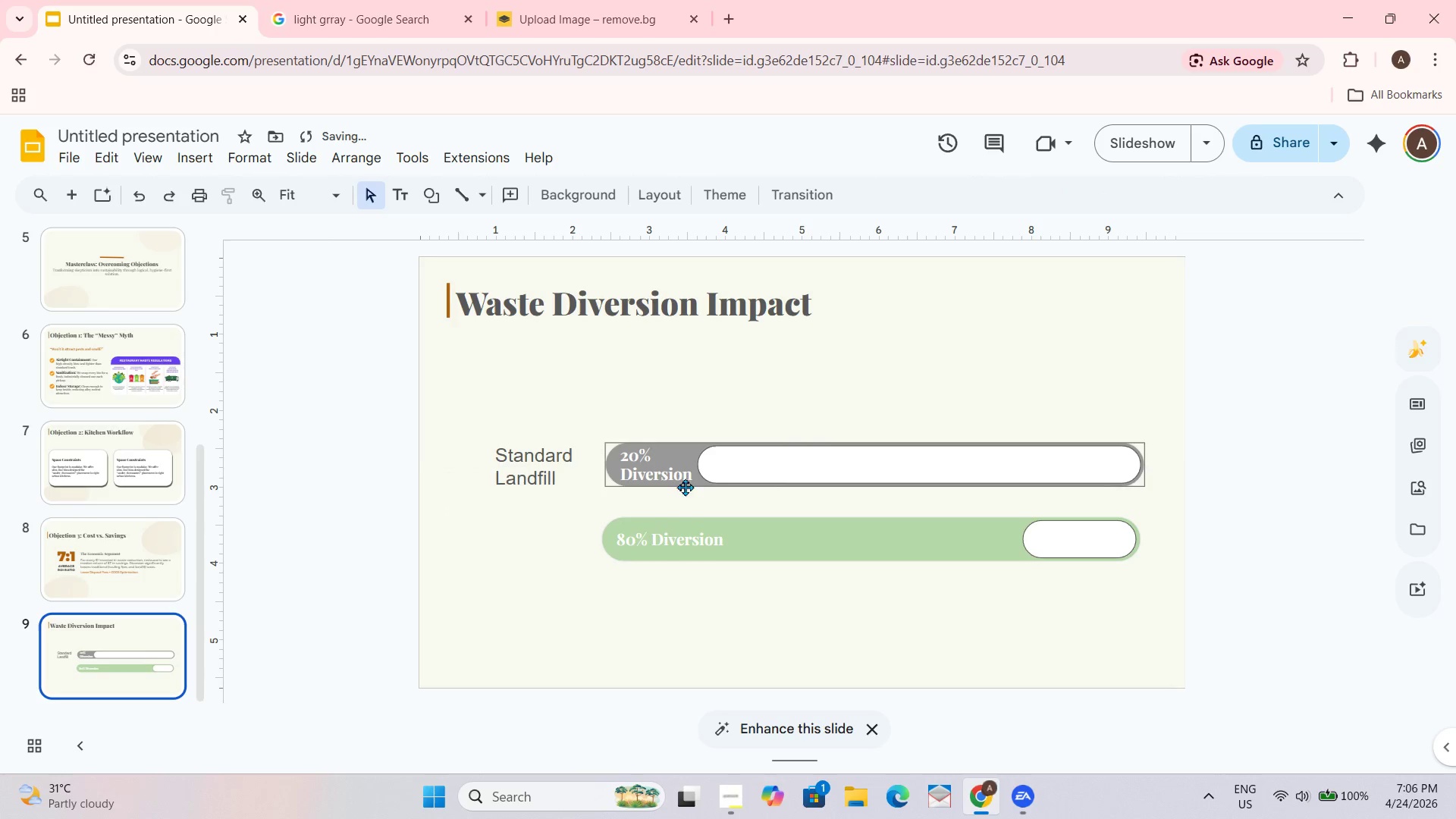 
left_click([526, 466])
 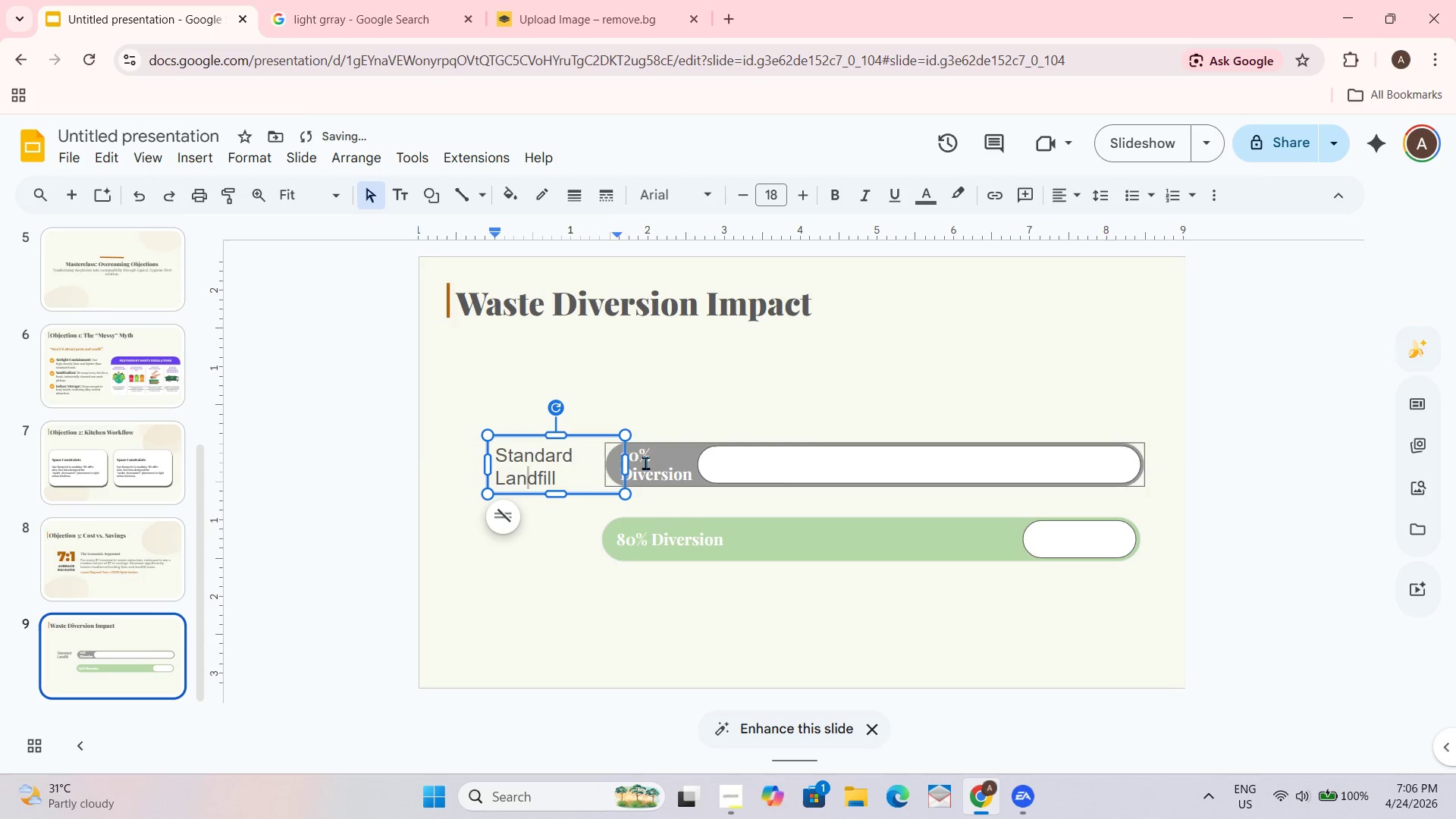 
key(Control+S)
 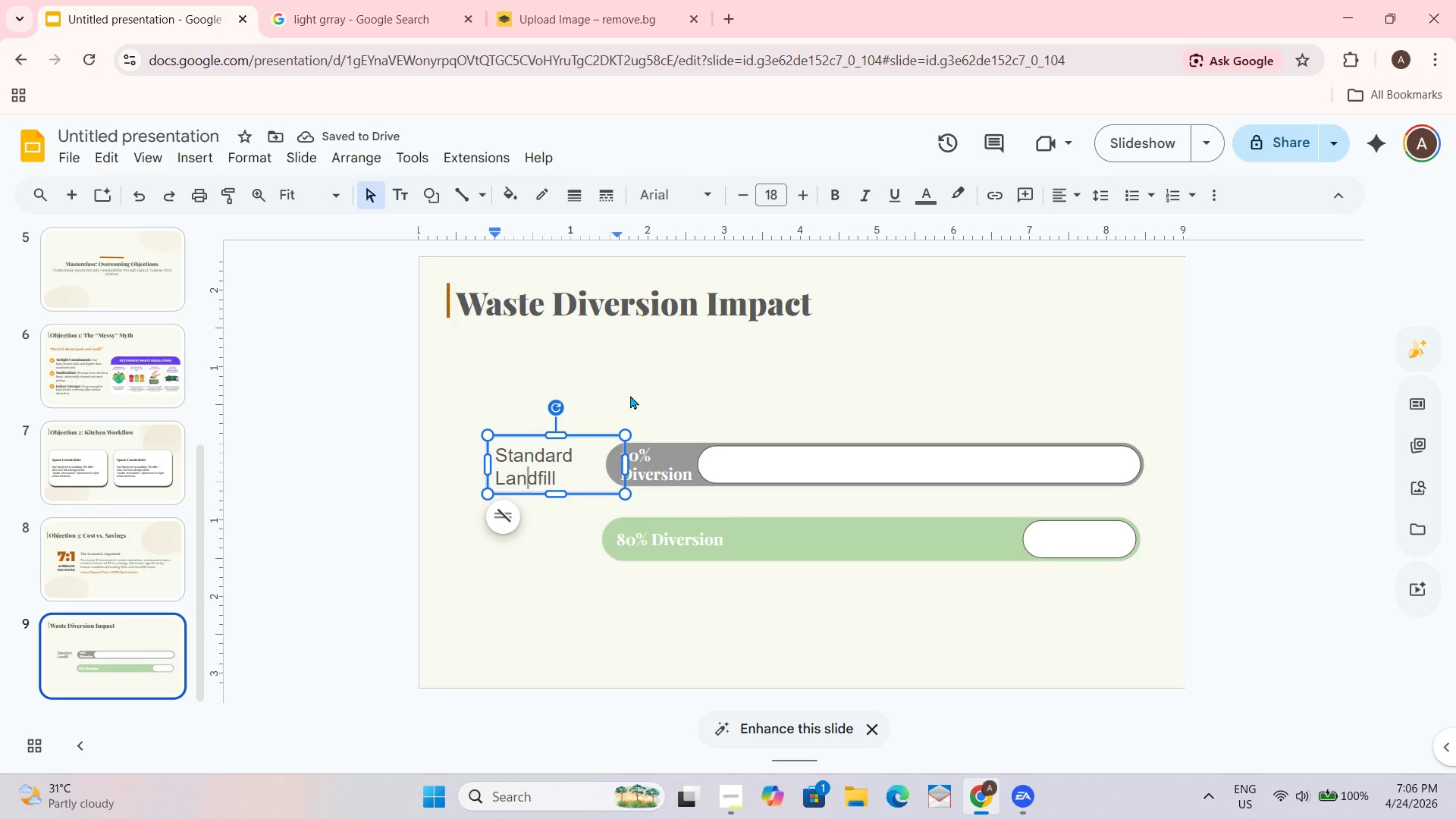 
key(Control+A)
 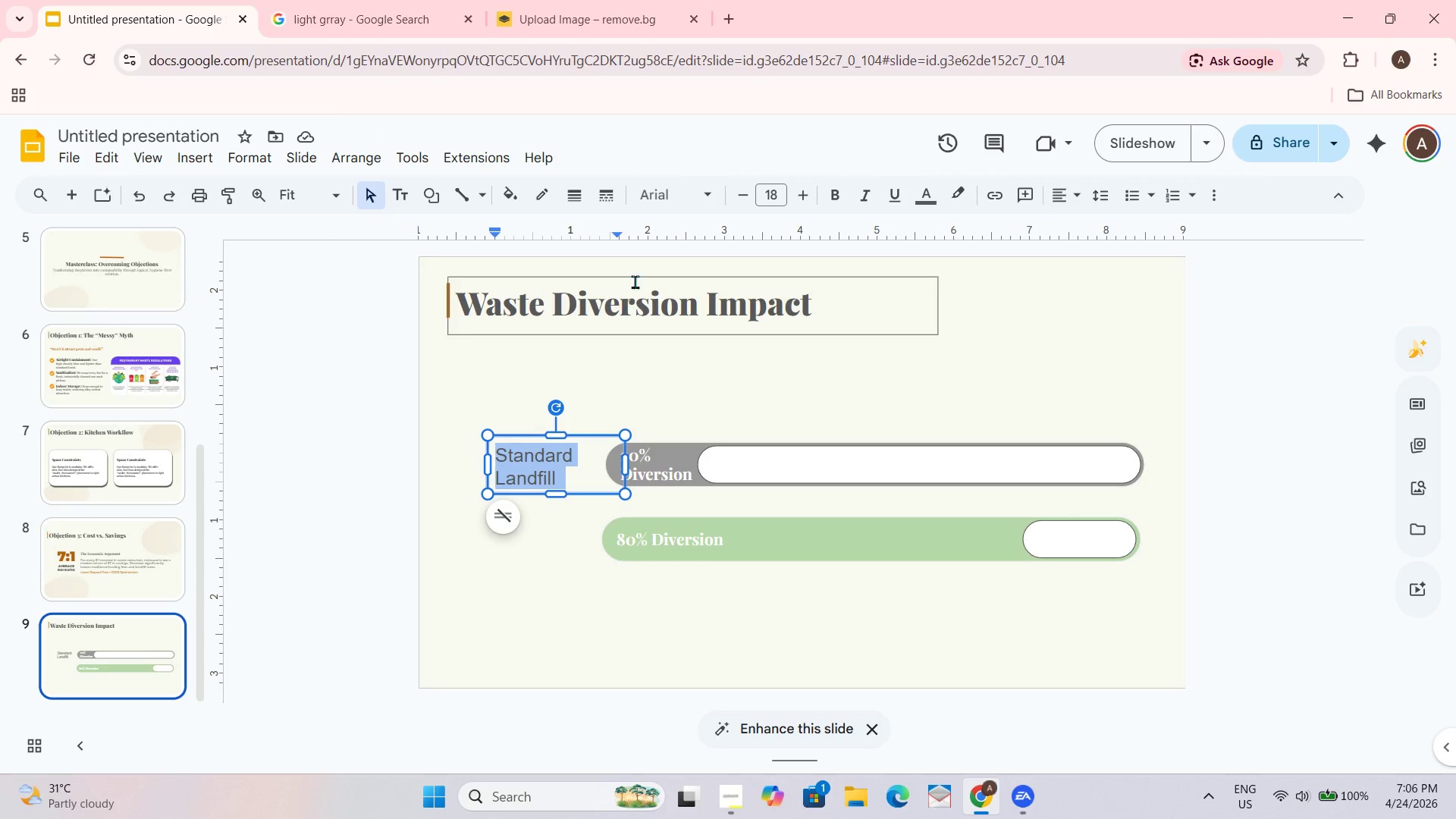 
left_click([689, 192])
 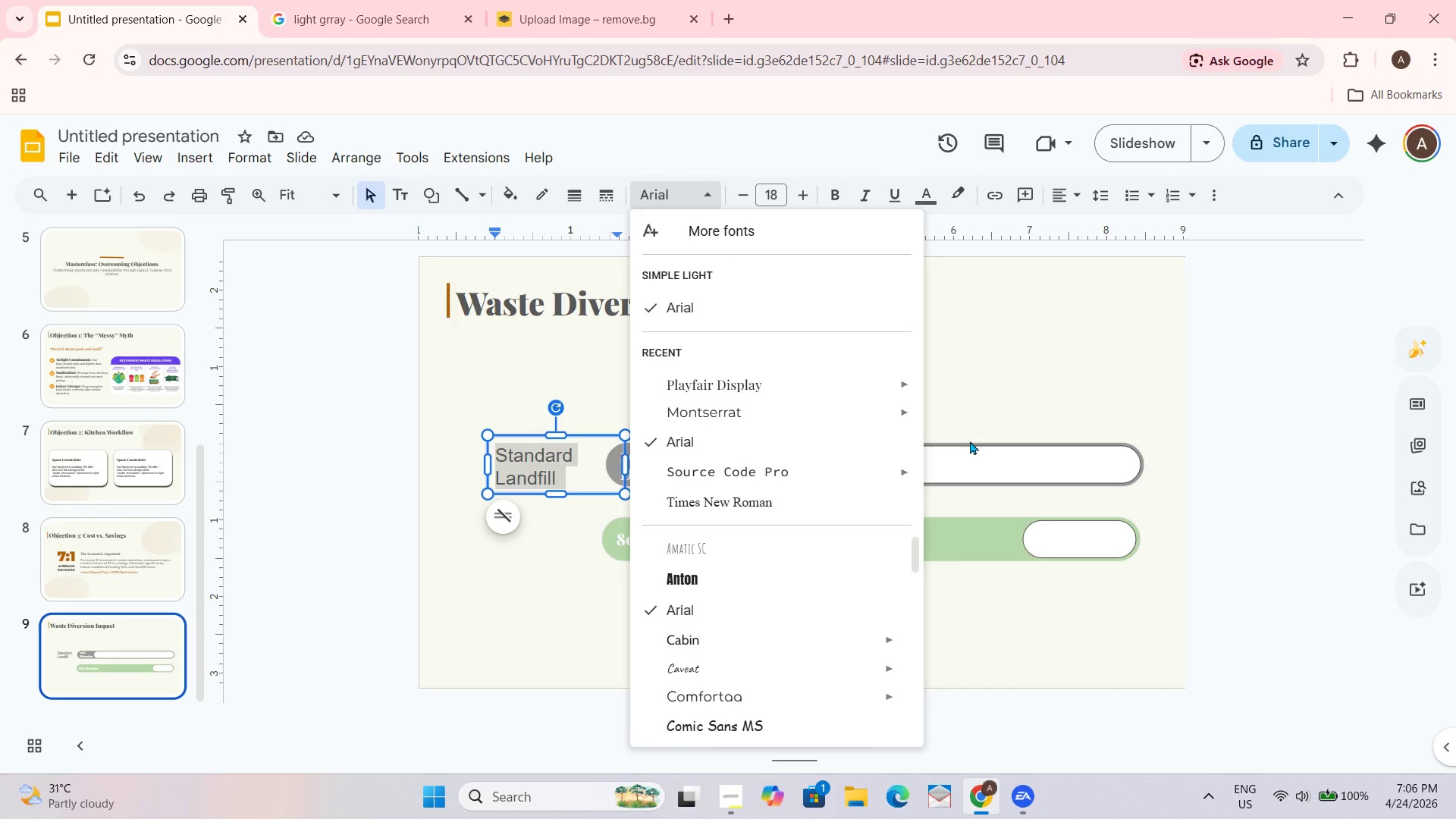 
left_click([974, 450])
 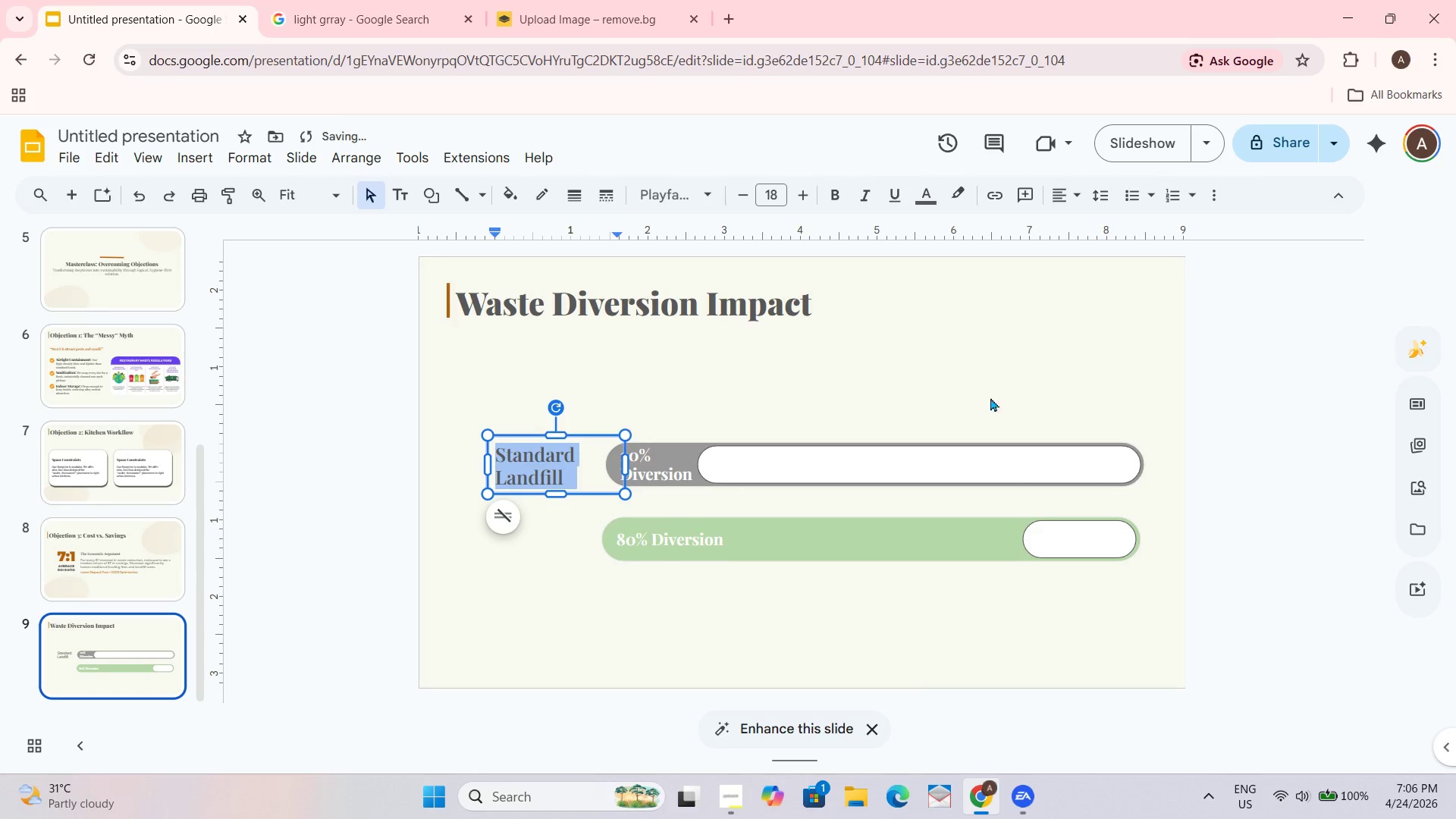 
left_click([990, 380])
 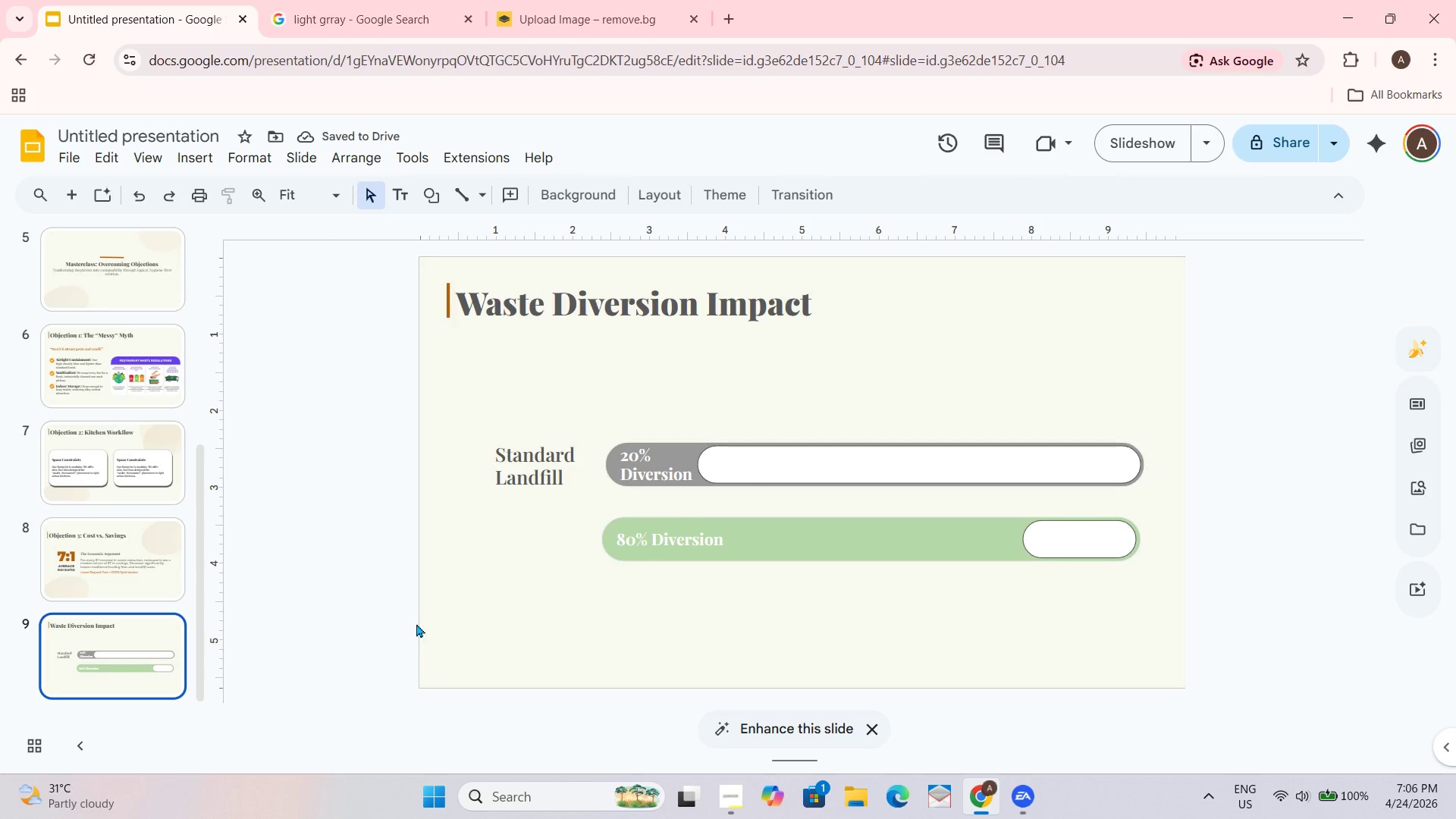 
left_click([598, 437])
 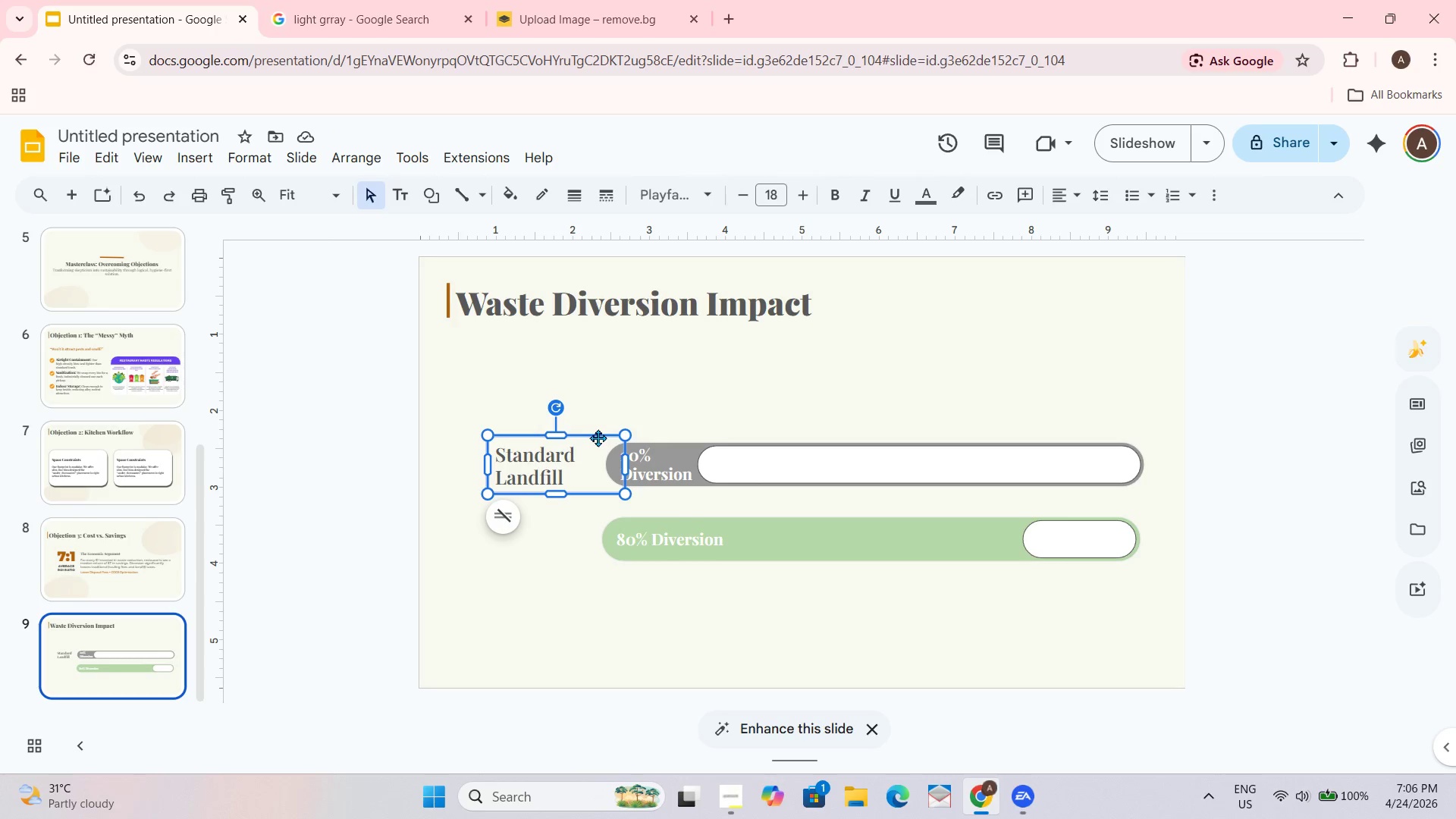 
key(Control+D)
 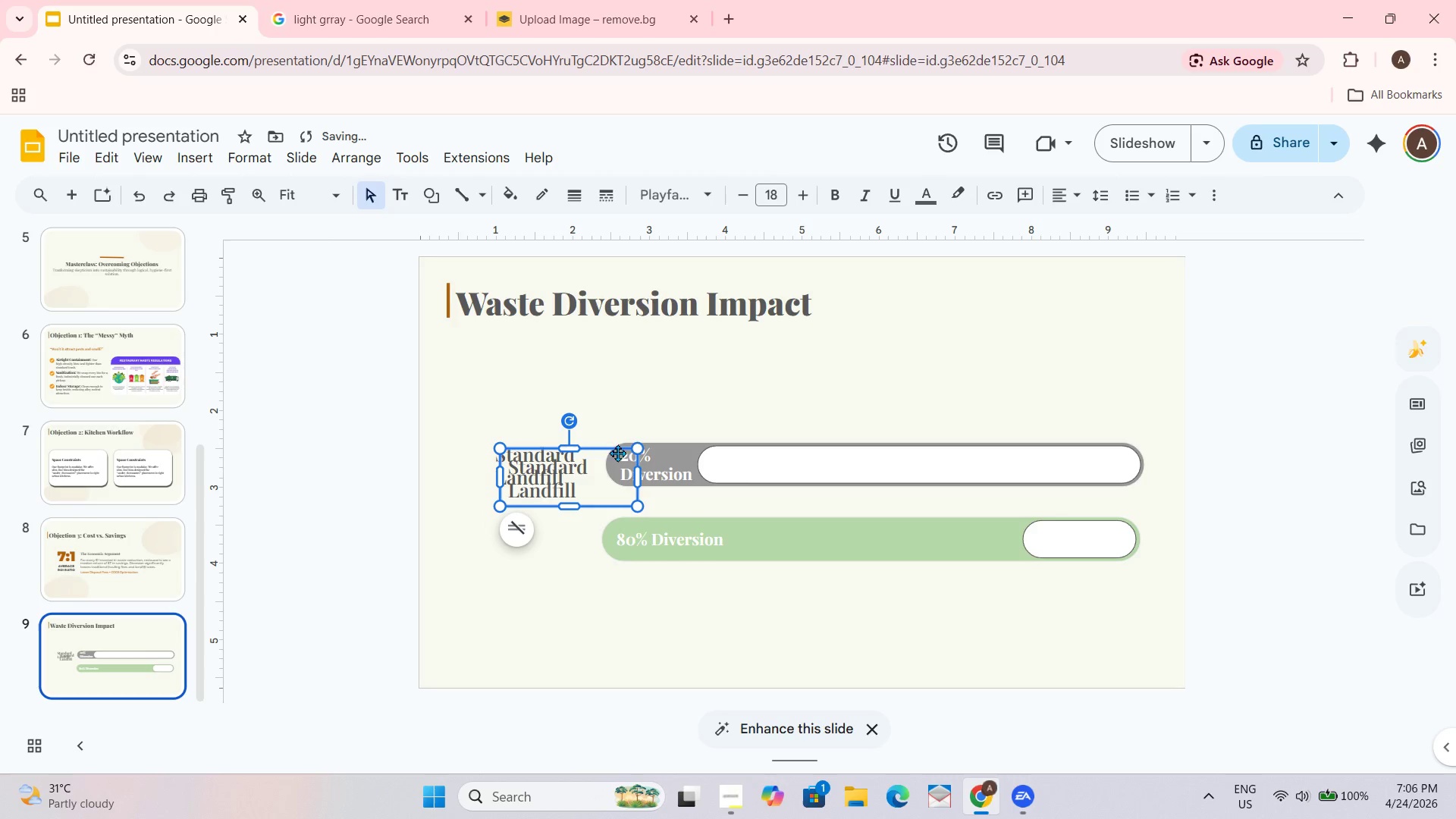 
left_click_drag(start_coordinate=[617, 452], to_coordinate=[585, 510])
 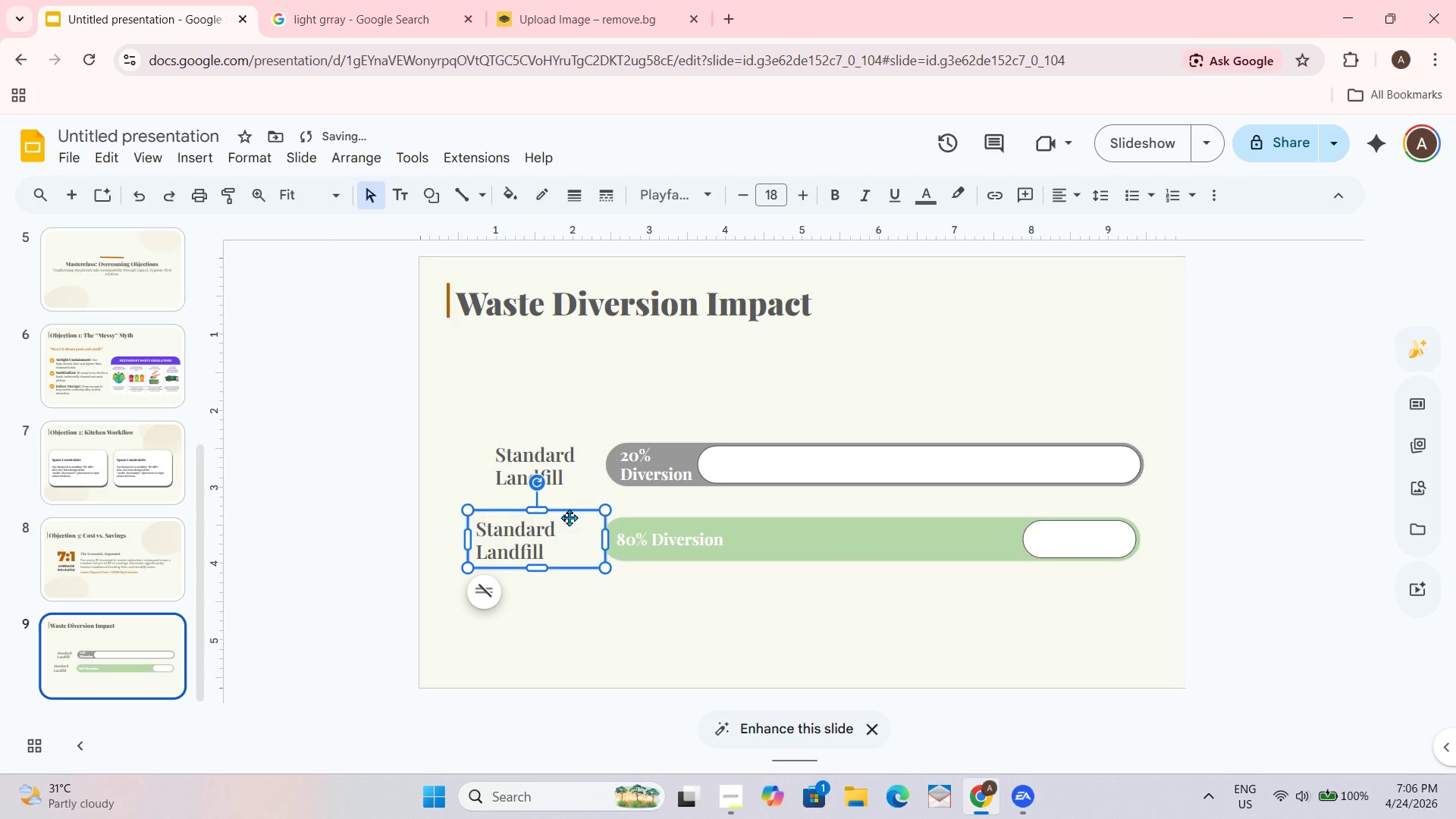 
left_click([552, 542])
 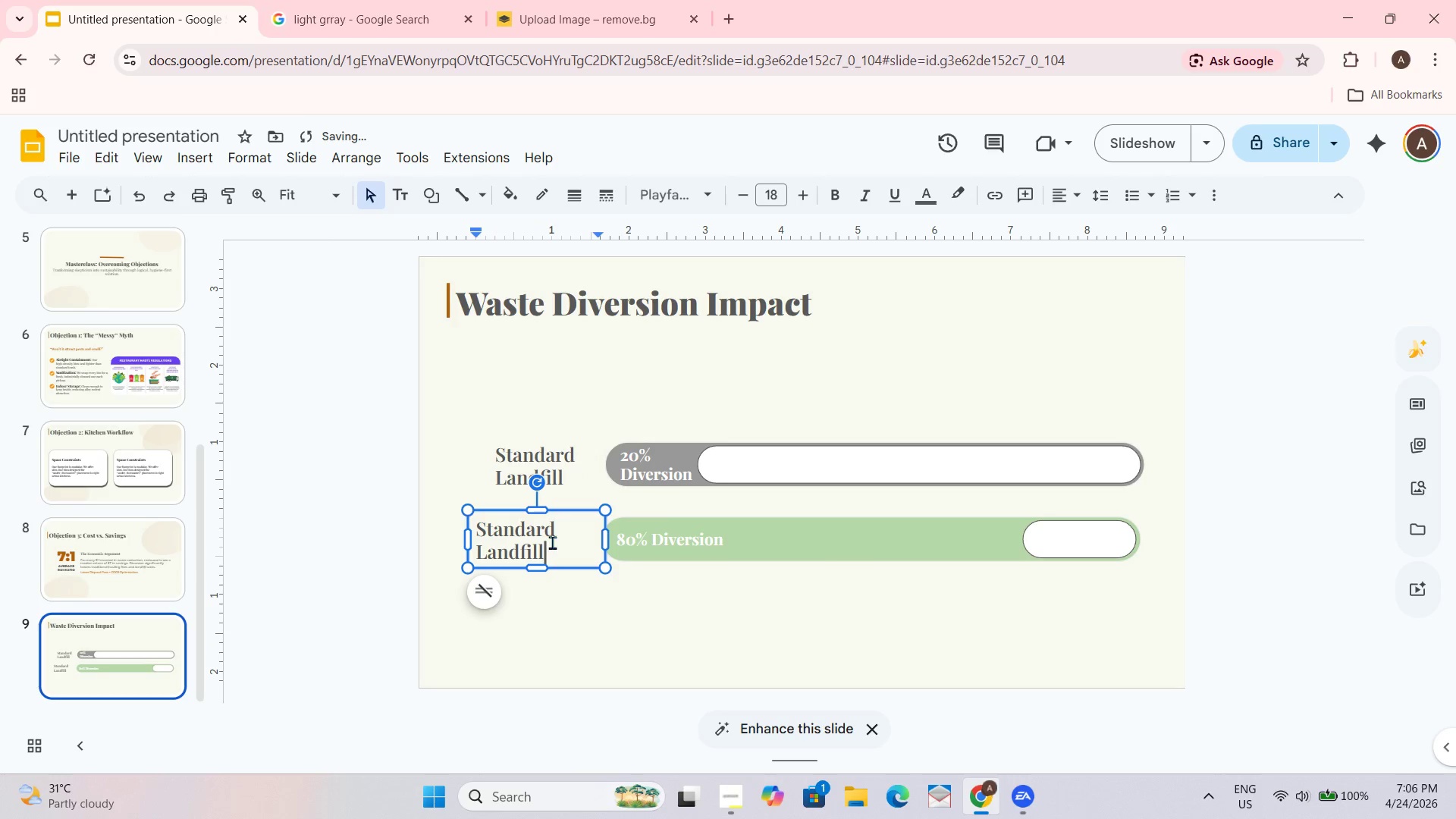 
key(Control+A)
 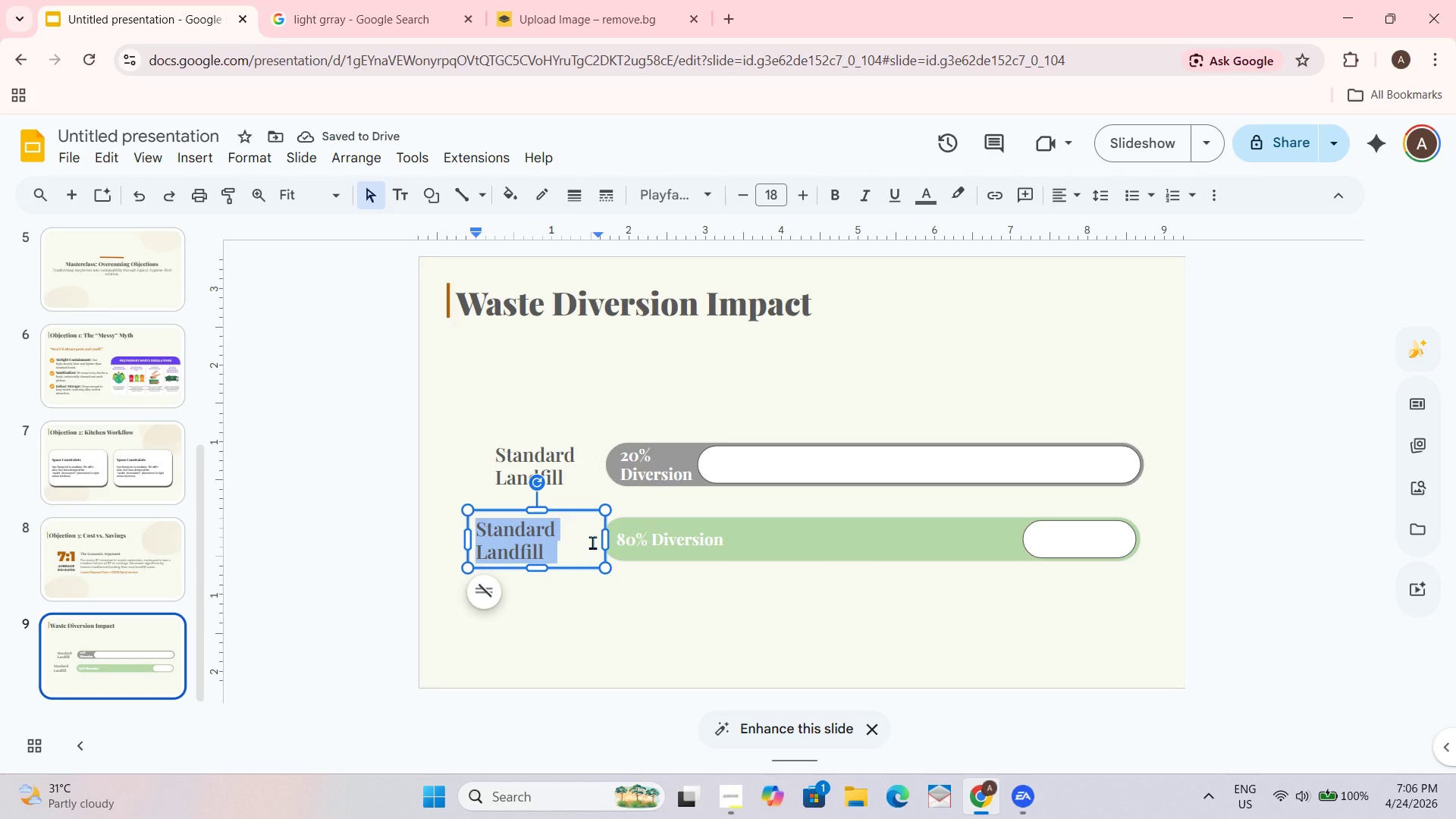 
type(Seed & Cycle Program)
 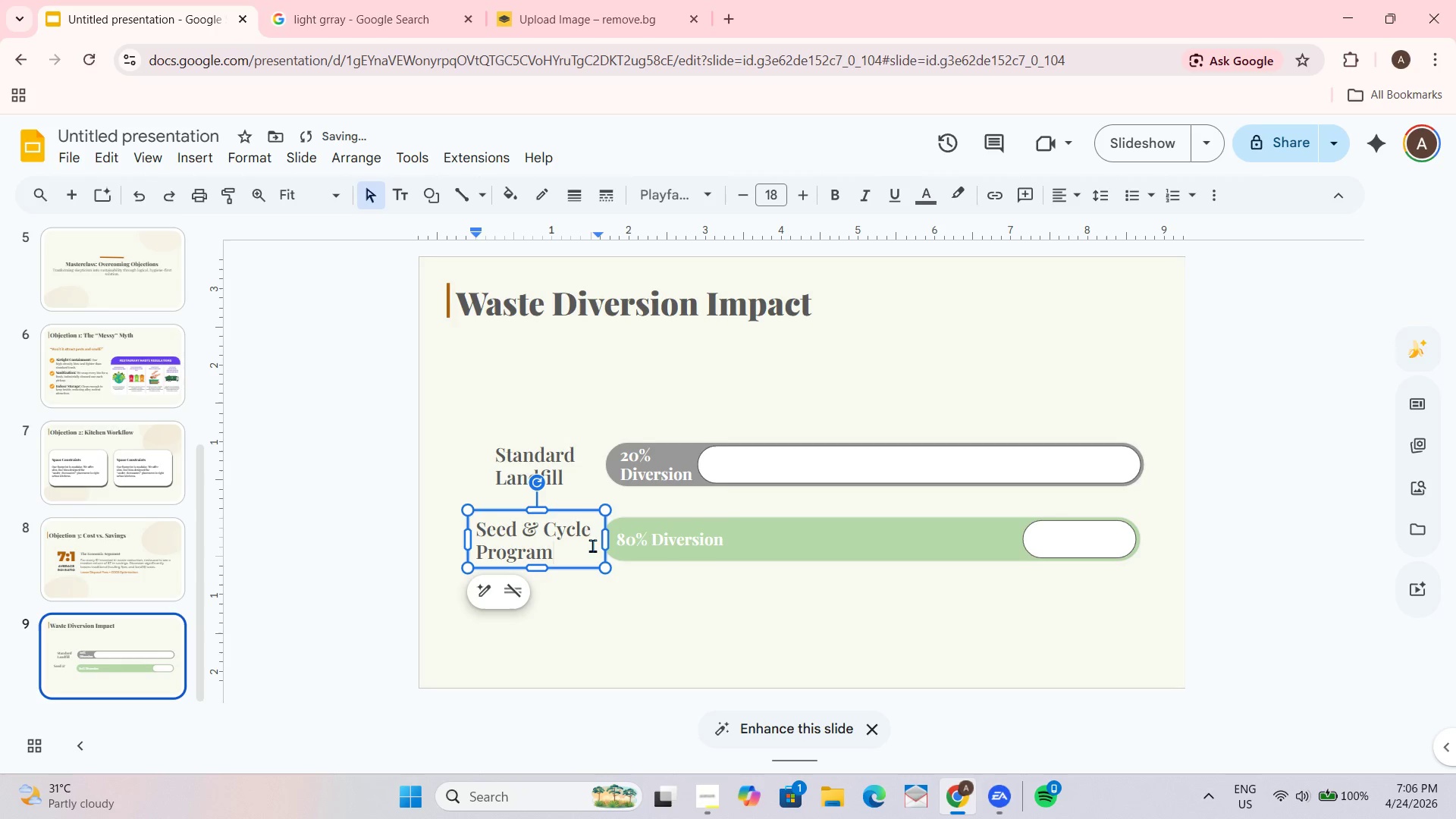 
left_click([645, 635])
 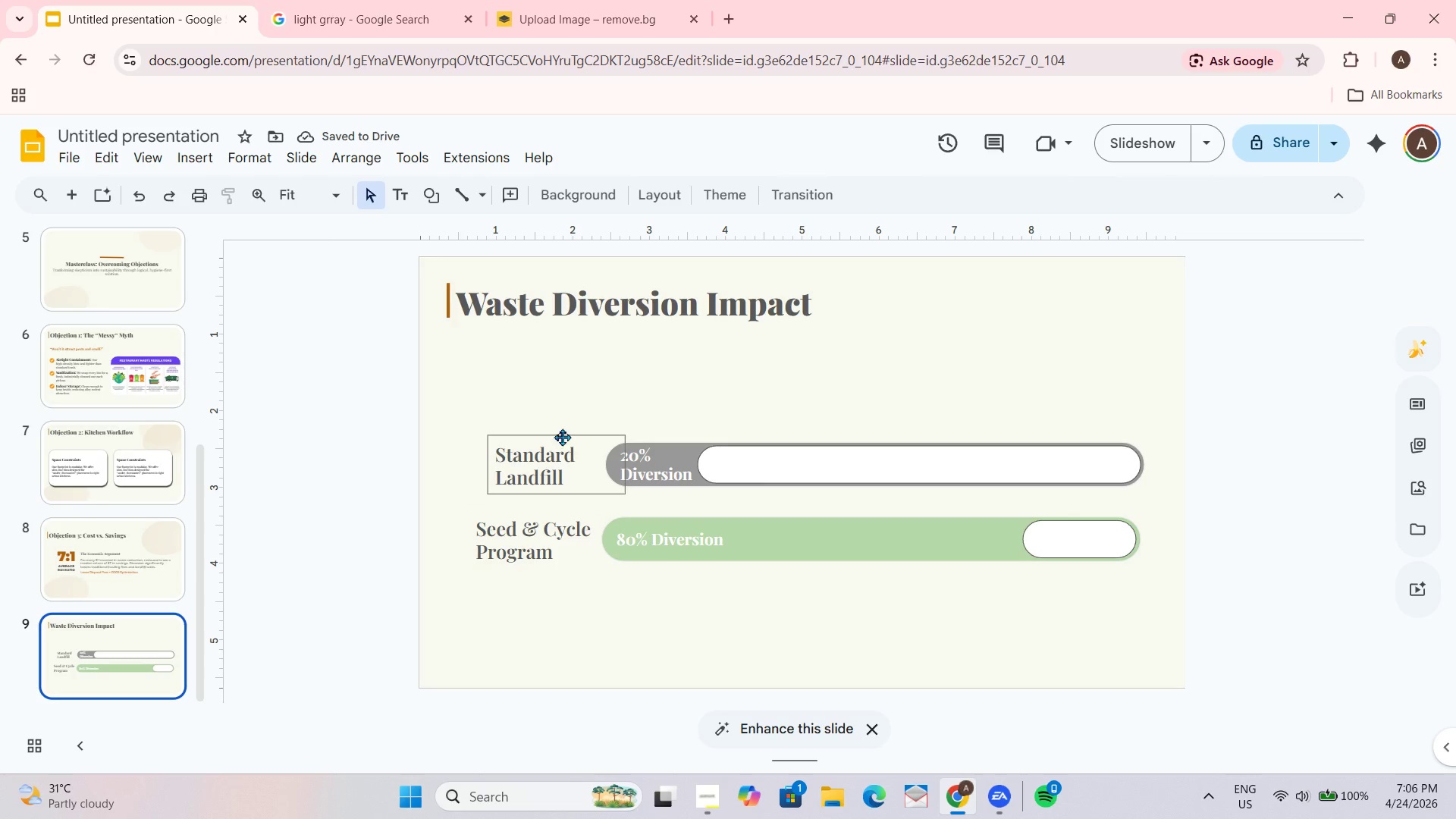 
left_click_drag(start_coordinate=[560, 441], to_coordinate=[549, 441])
 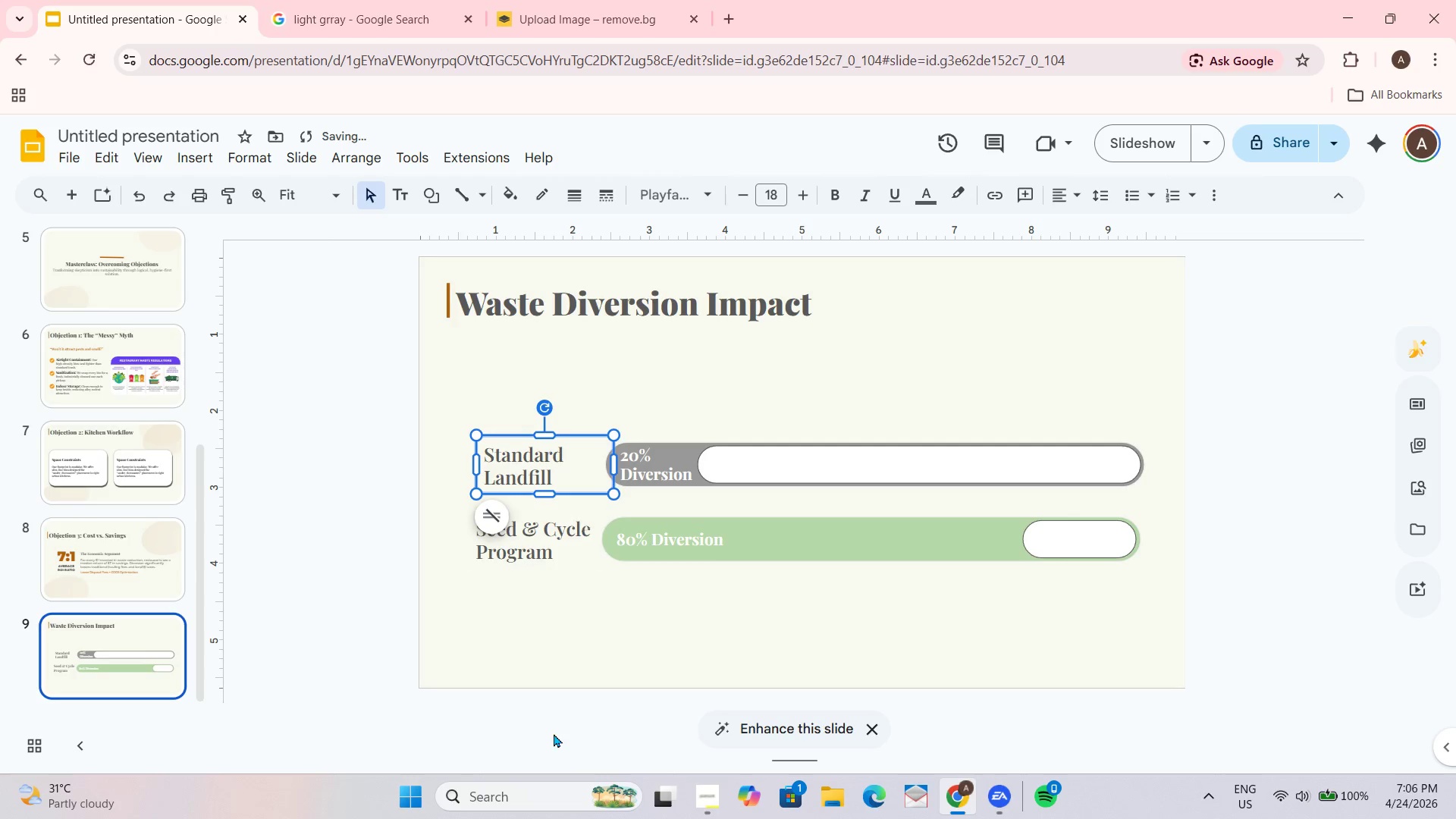 
left_click([554, 733])
 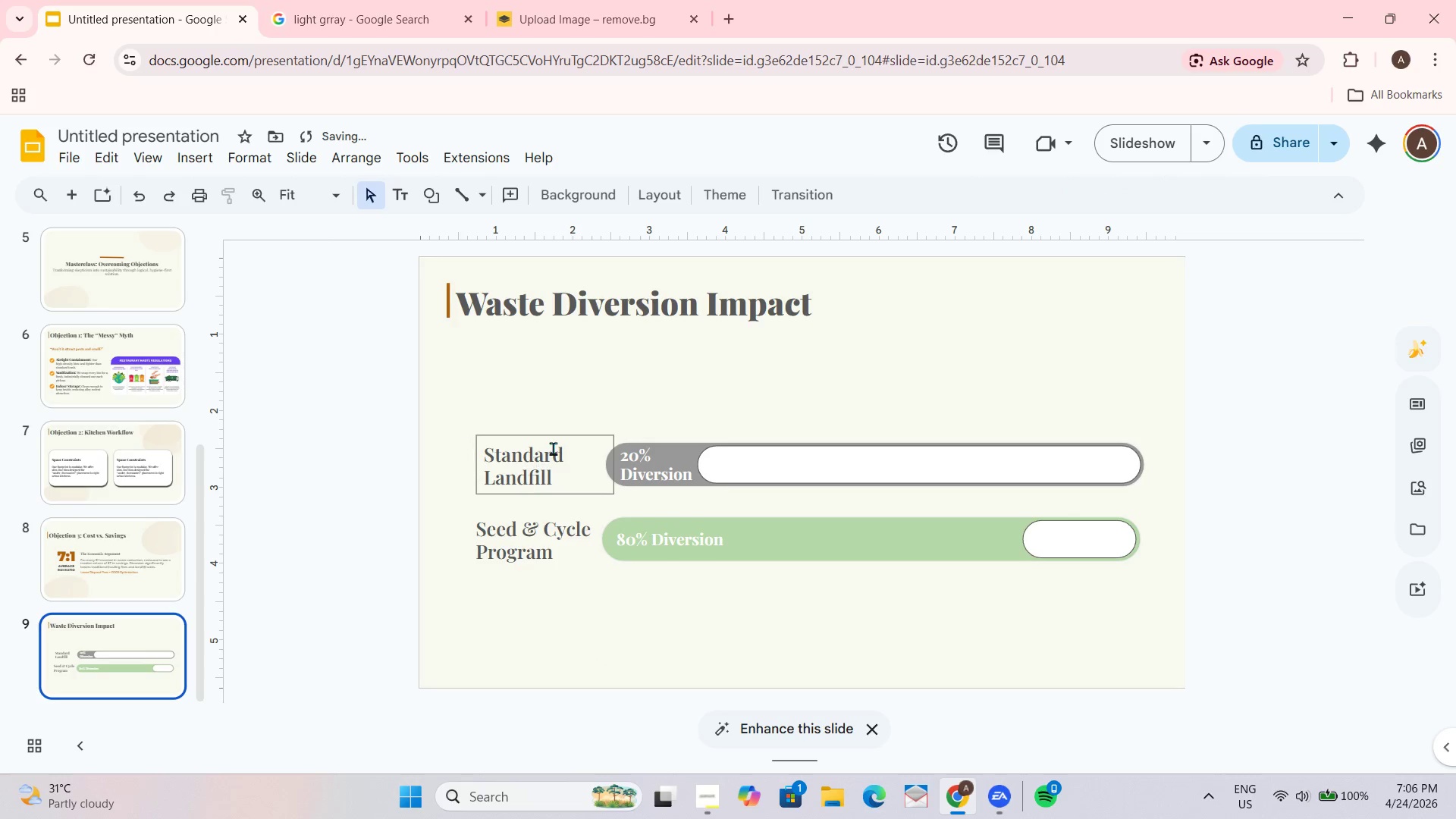 
left_click_drag(start_coordinate=[573, 438], to_coordinate=[562, 436])
 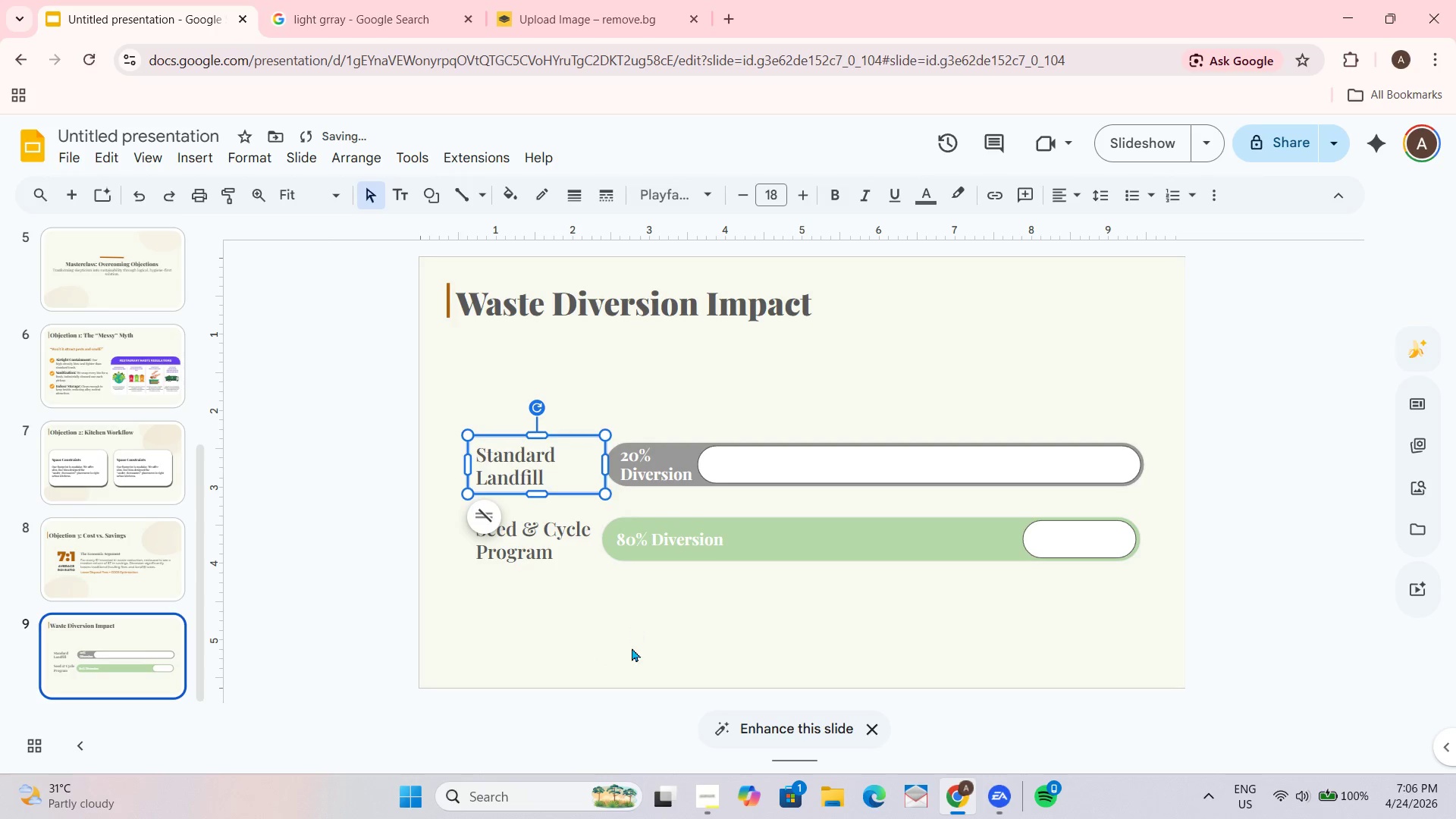 
left_click_drag(start_coordinate=[632, 648], to_coordinate=[632, 642])
 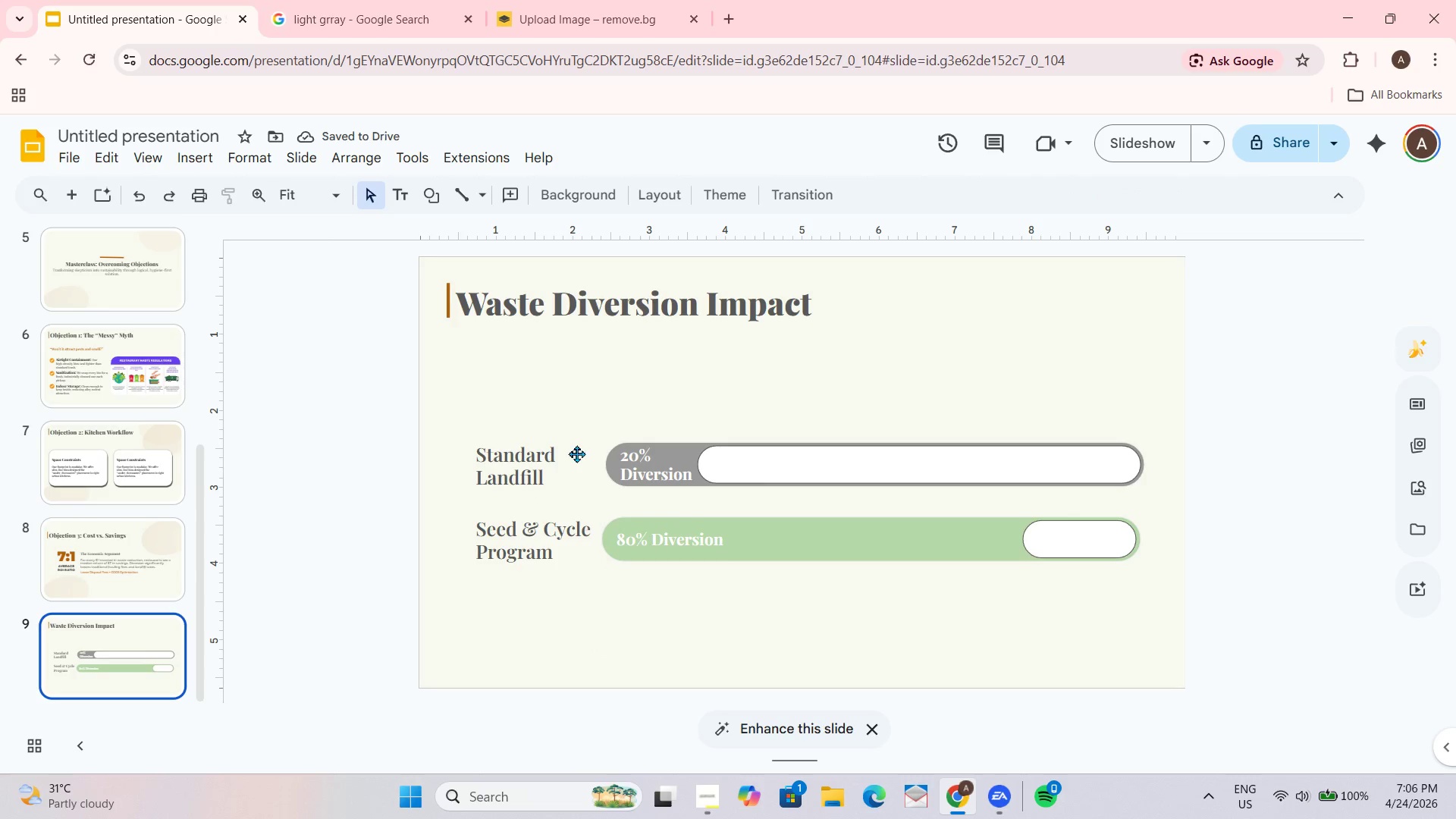 
left_click([515, 500])
 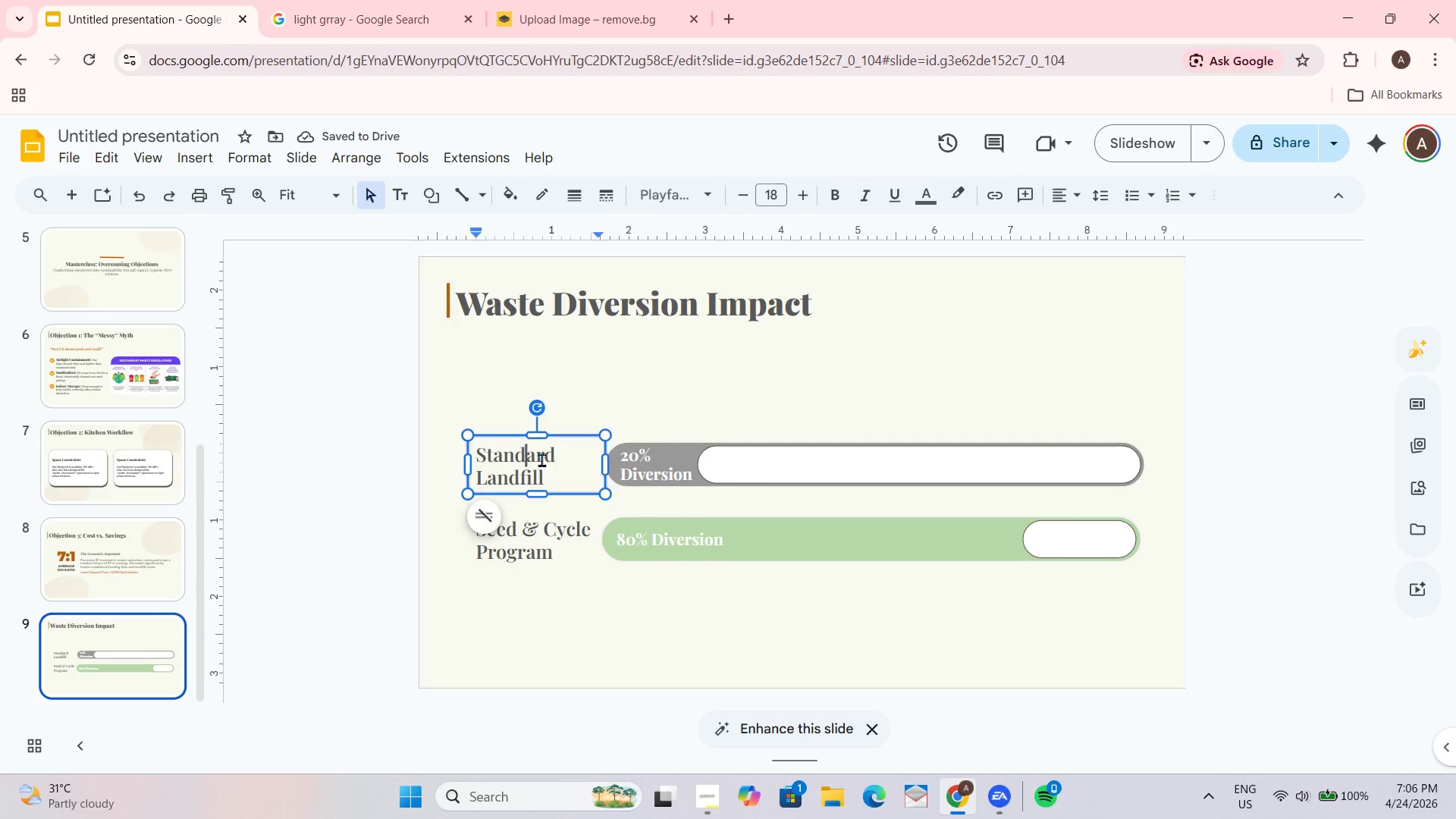 
key(Control+ControlLeft)
 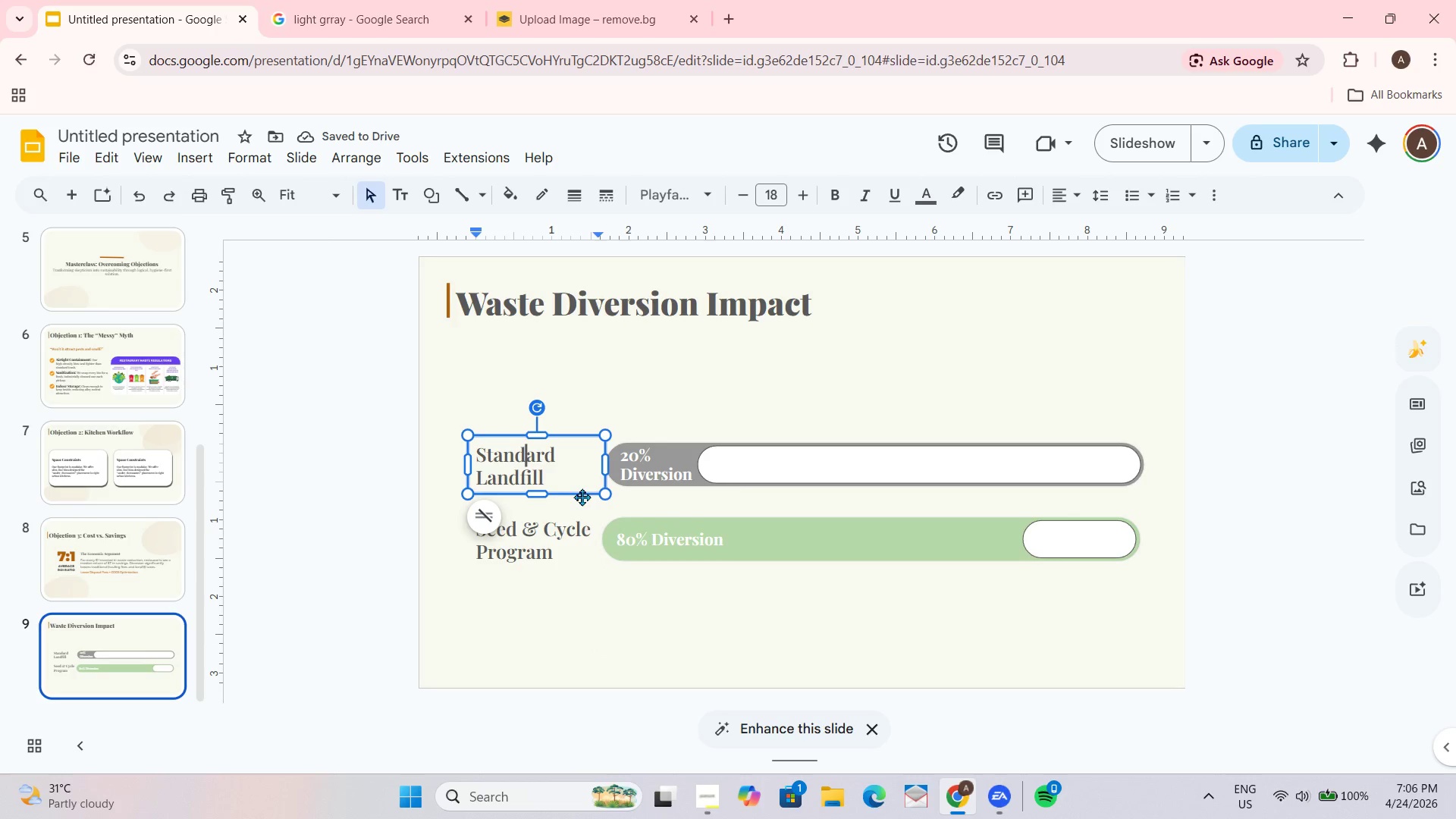 
key(Control+A)
 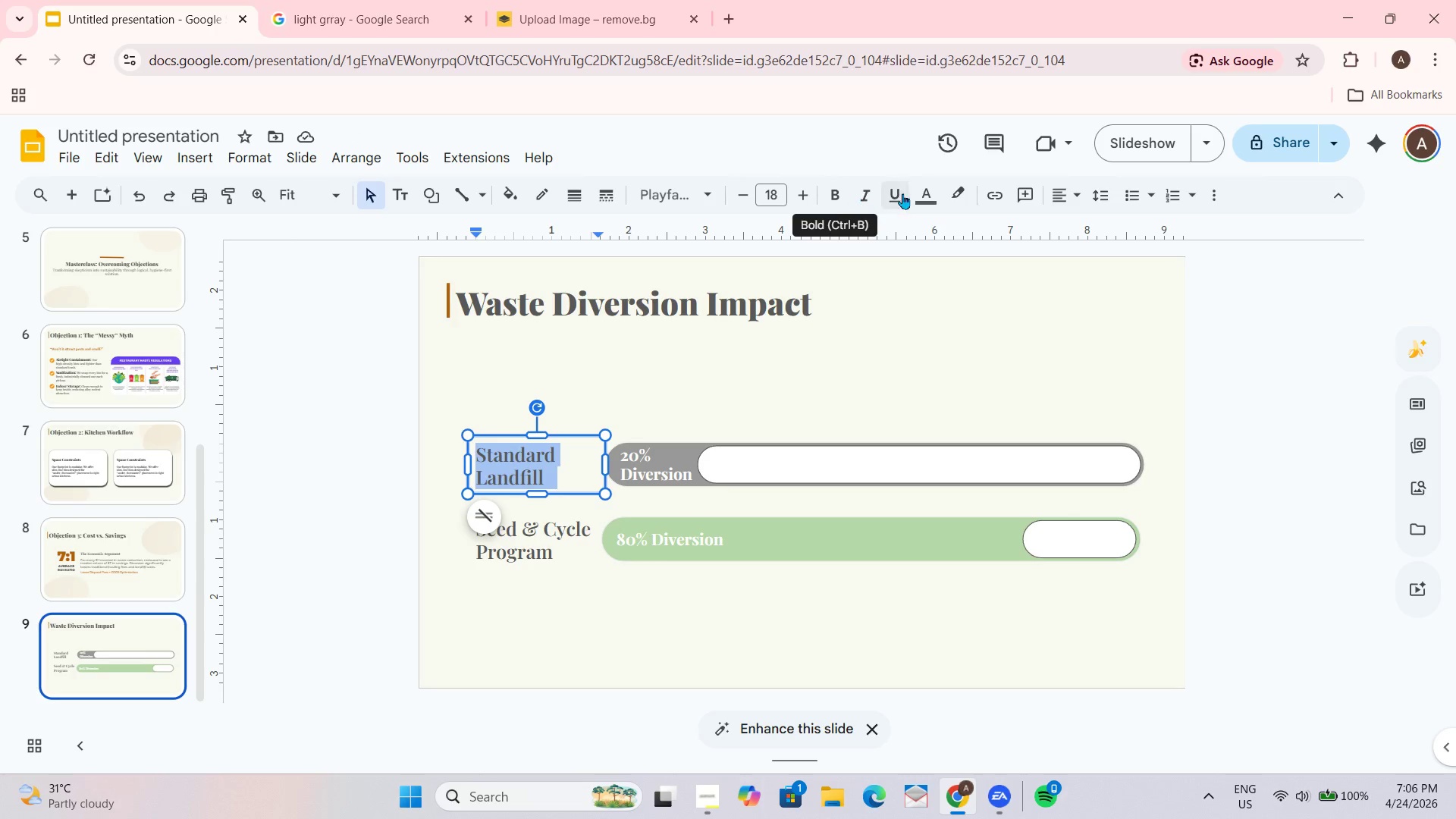 
left_click([933, 195])
 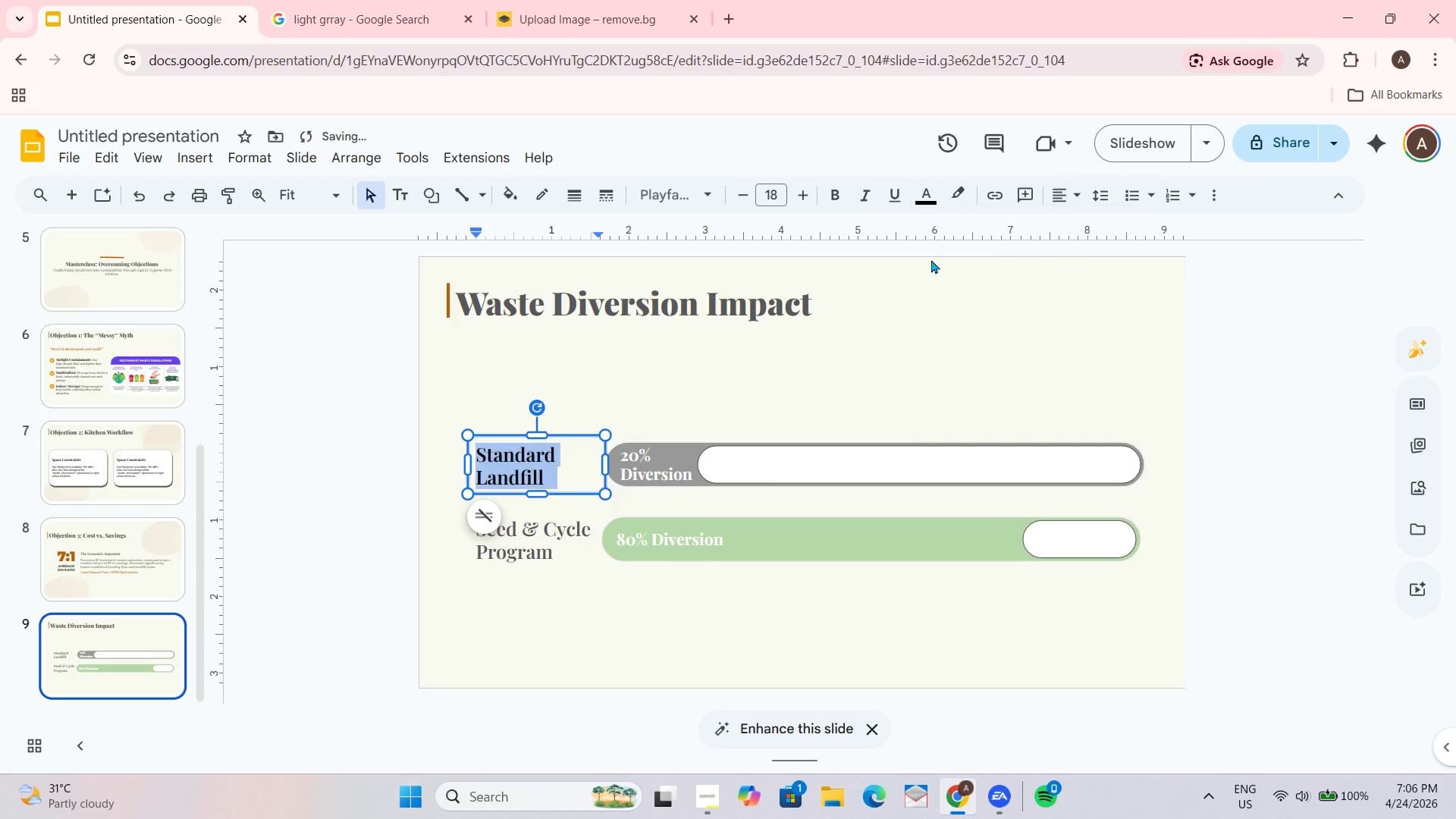 
double_click([678, 585])
 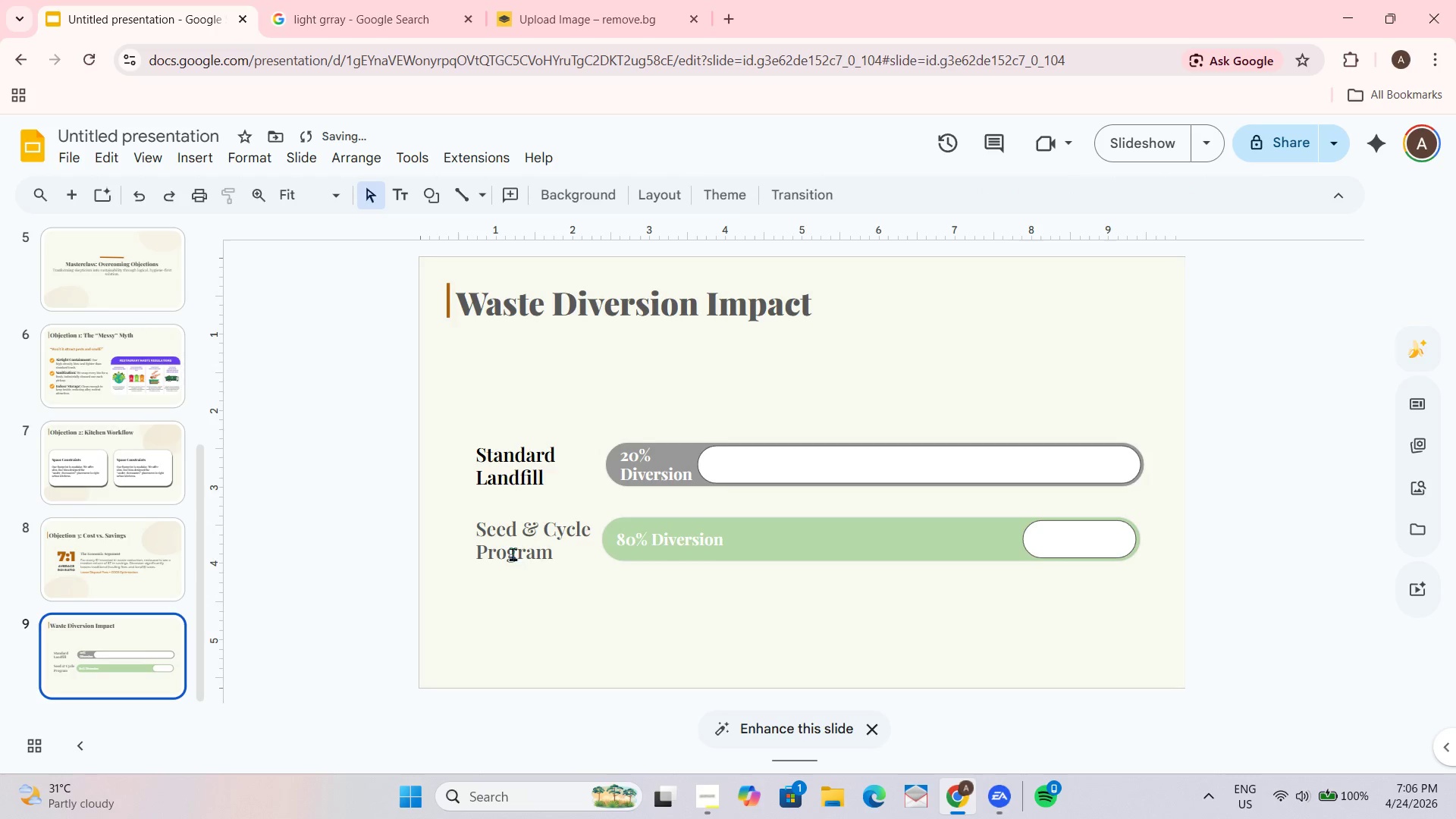 
key(Control+ControlLeft)
 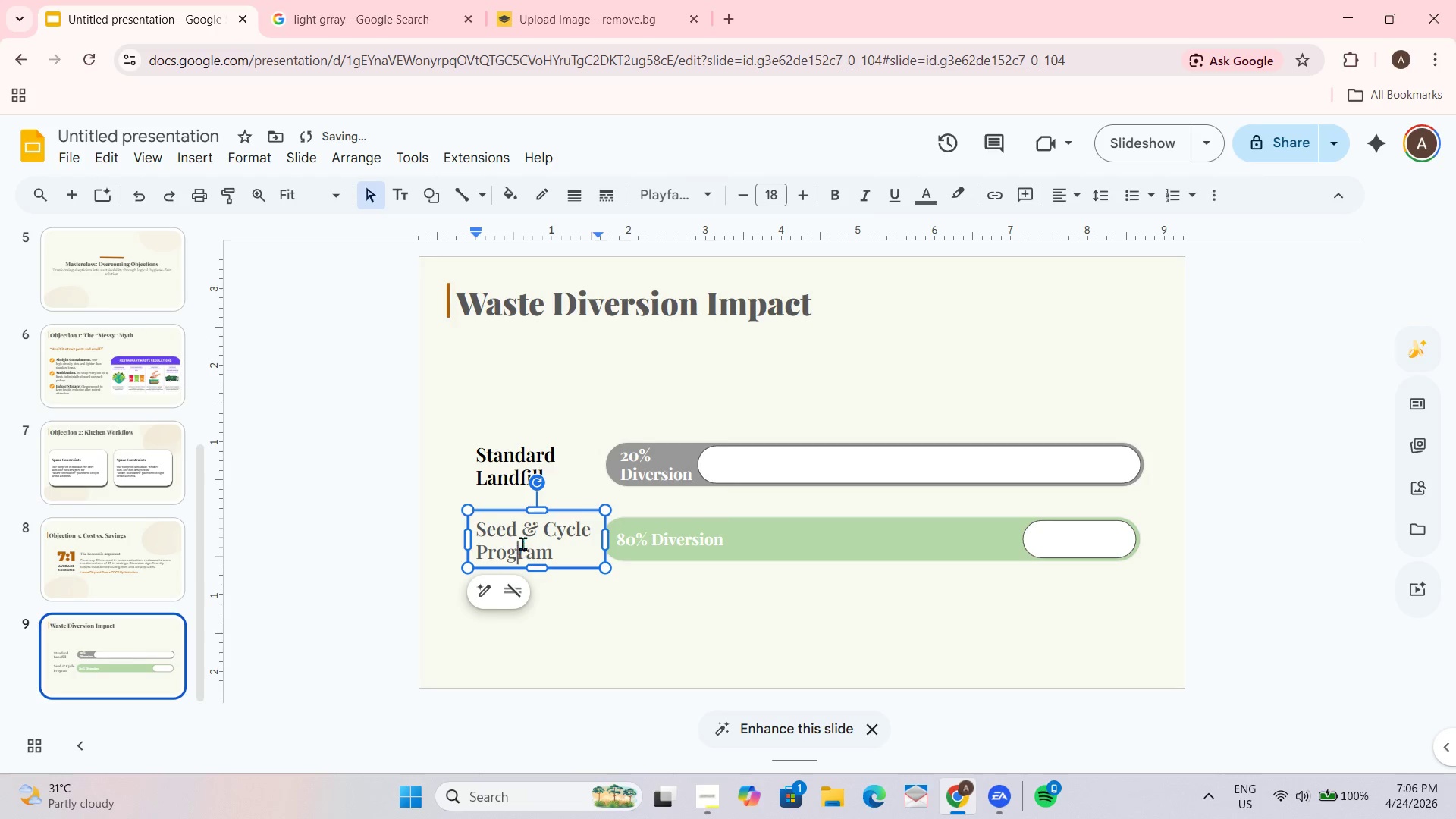 
key(Control+A)
 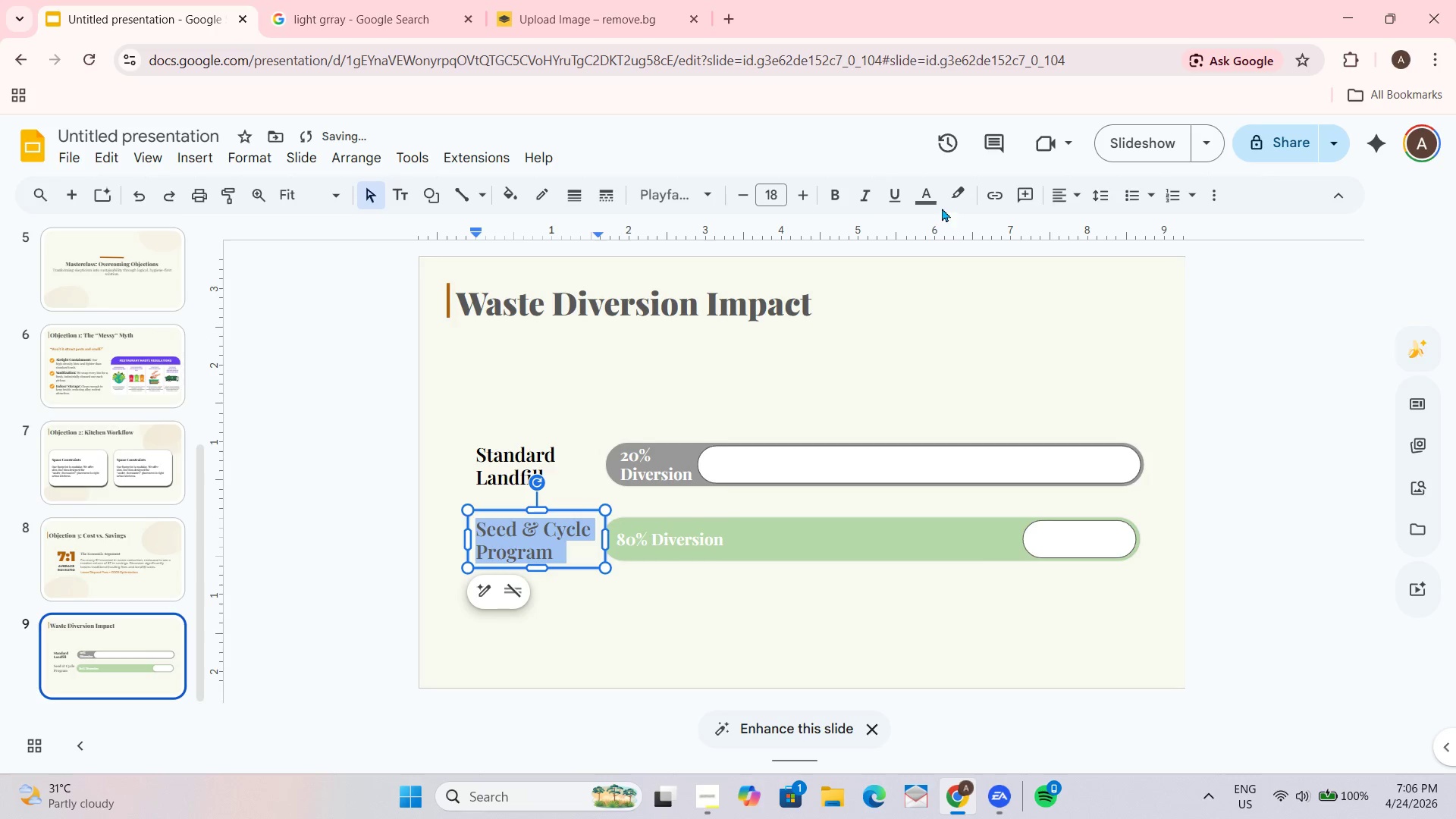 
left_click([922, 195])
 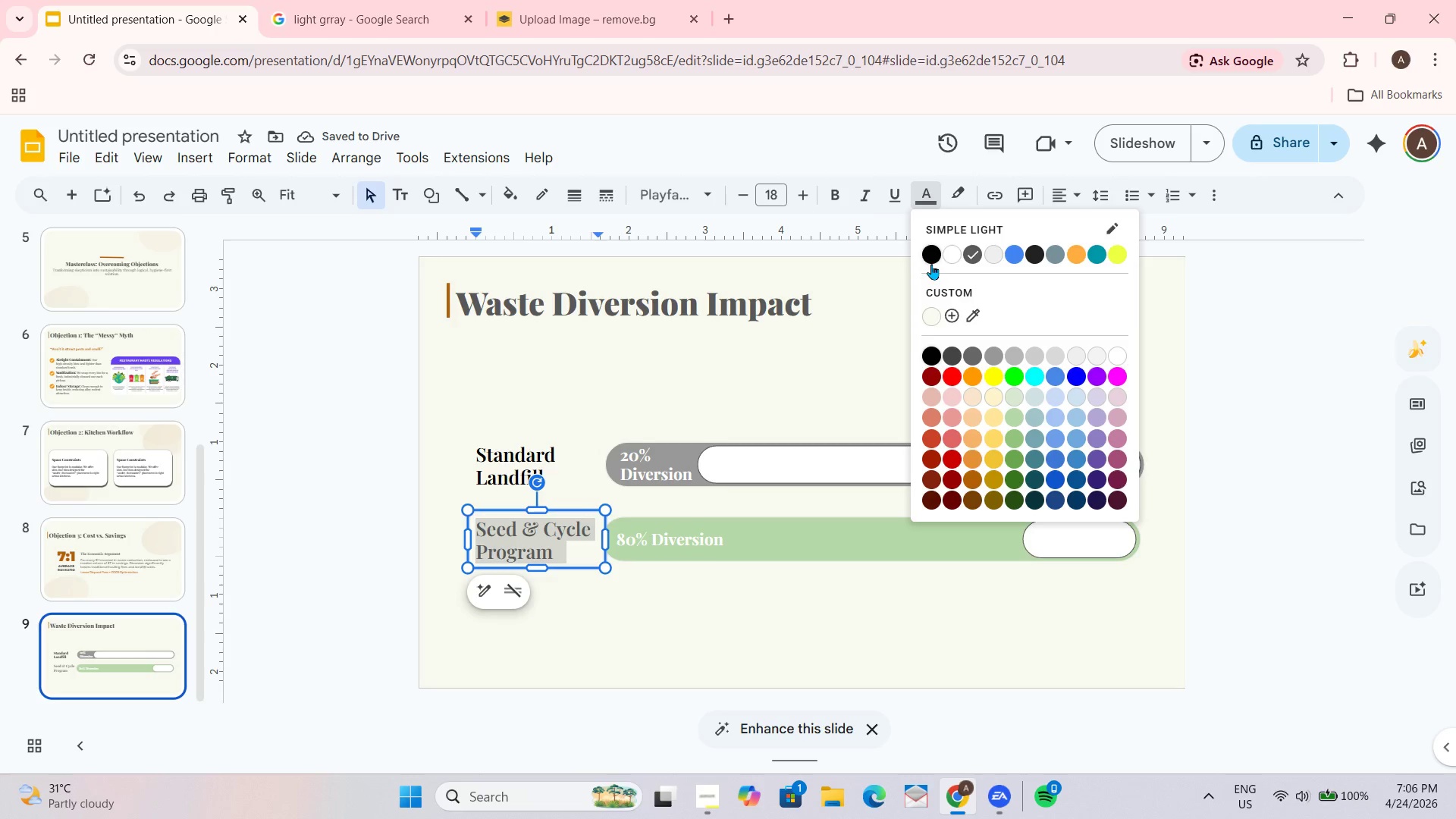 
left_click([931, 242])
 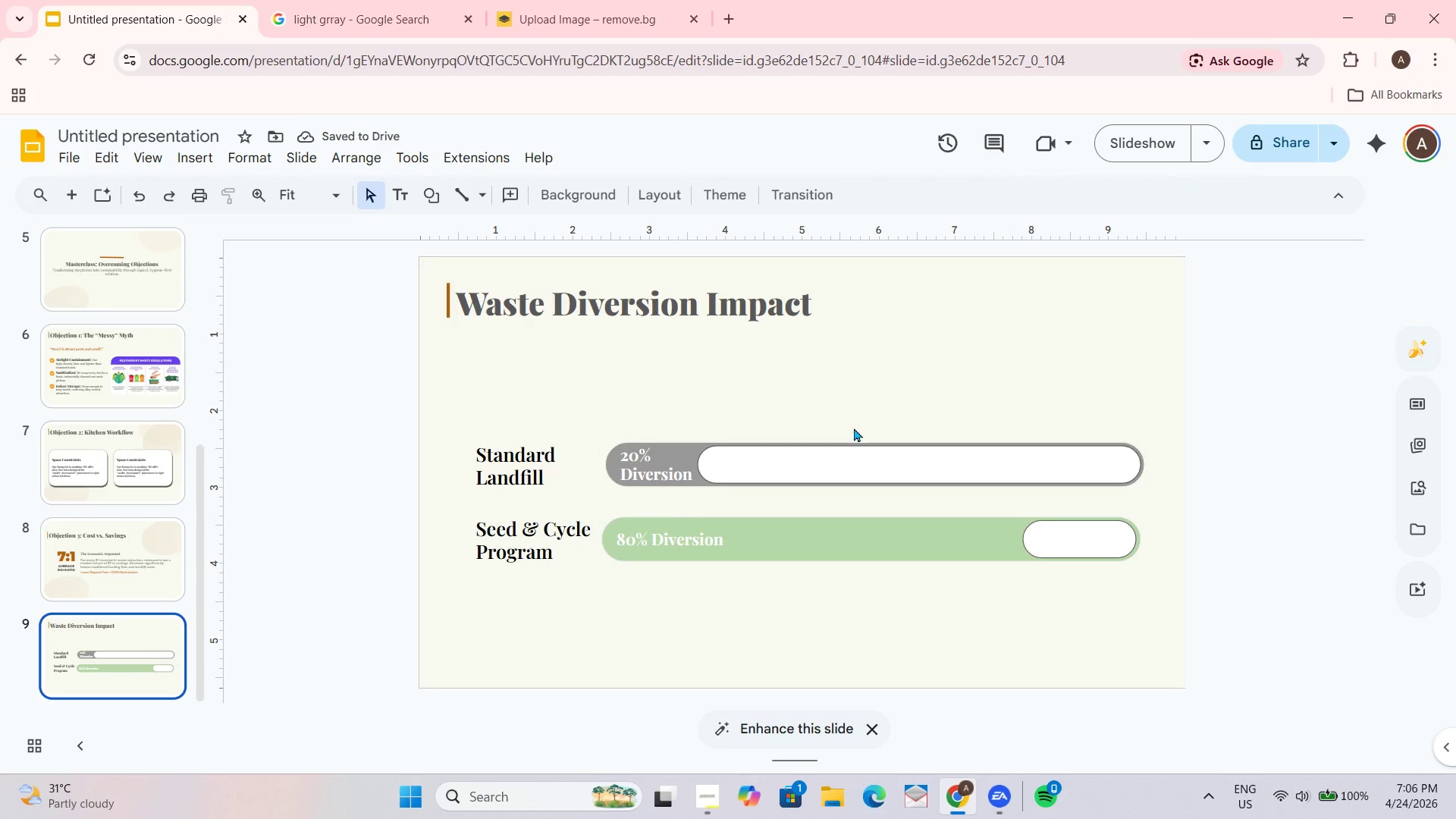 
mouse_move([1392, 770])
 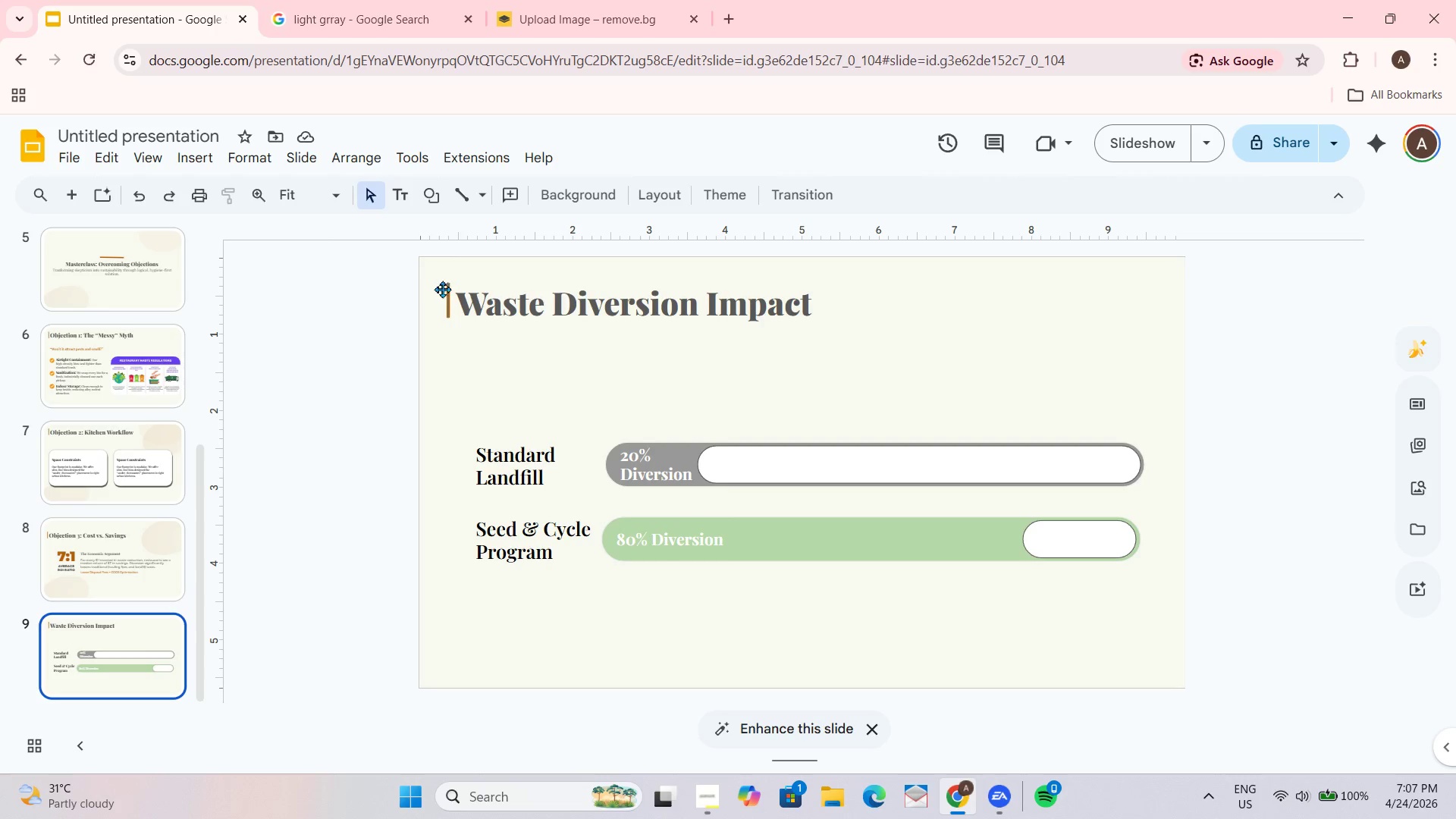 
left_click([69, 504])
 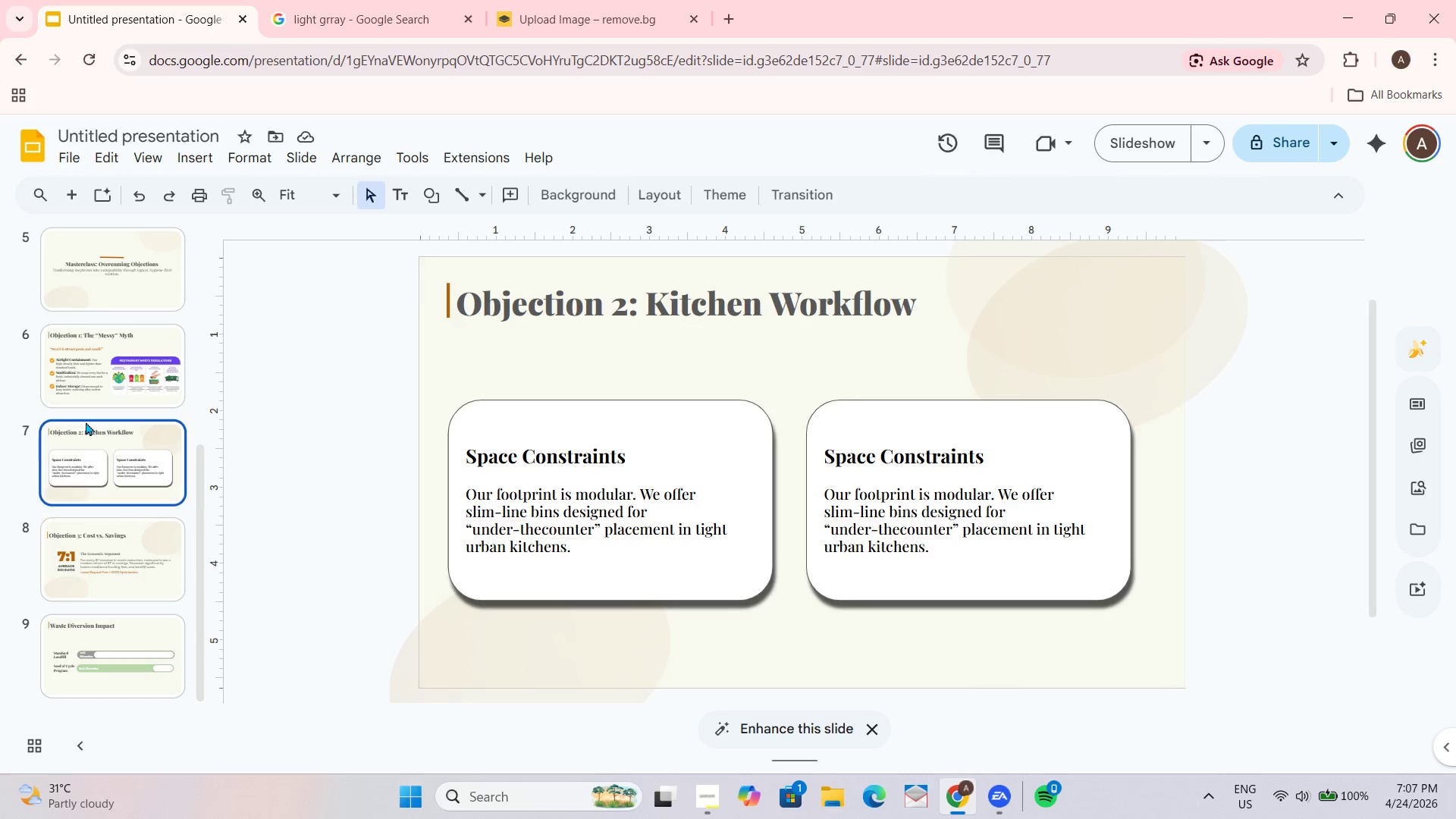 
double_click([44, 561])
 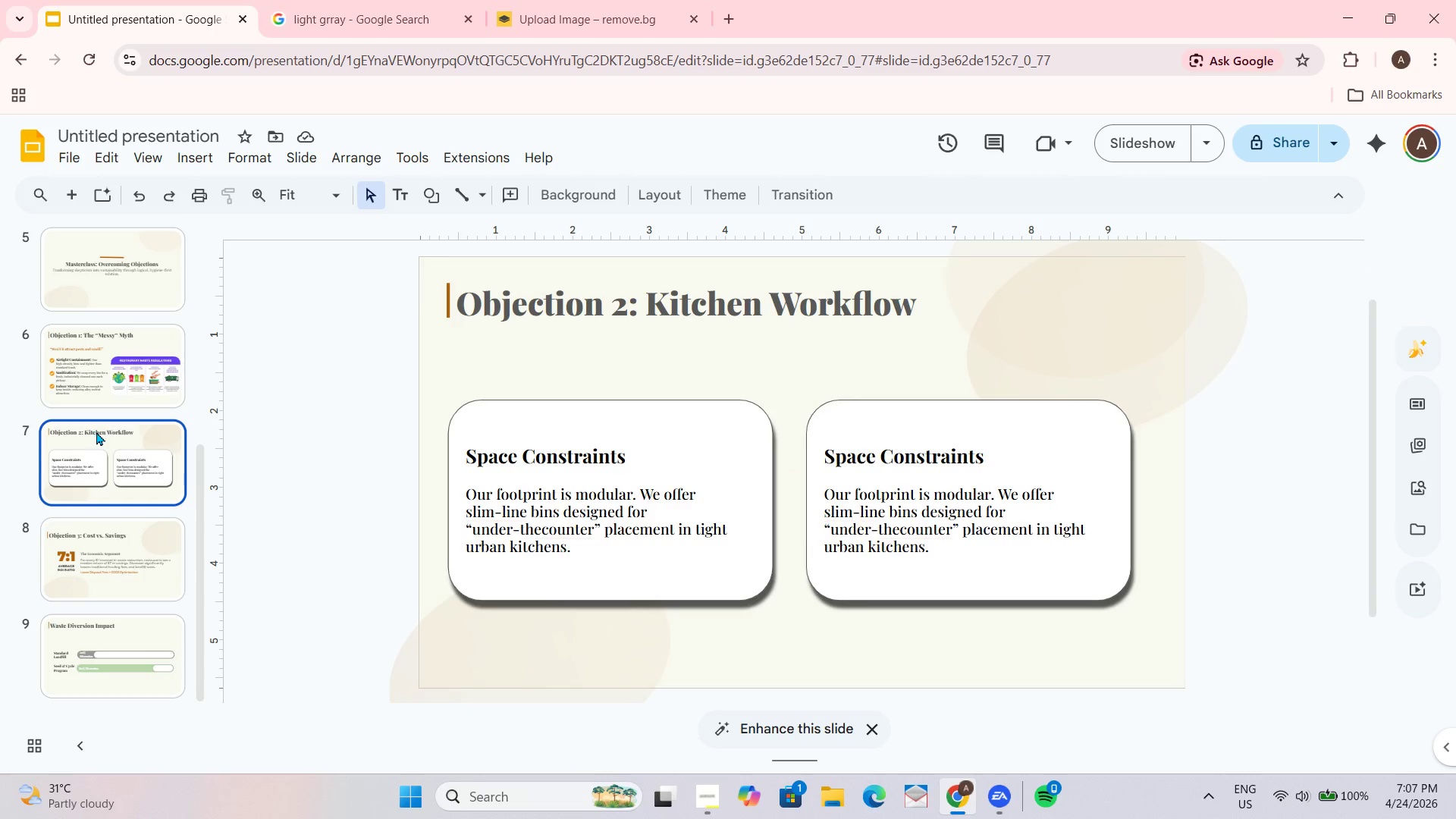 
double_click([79, 548])
 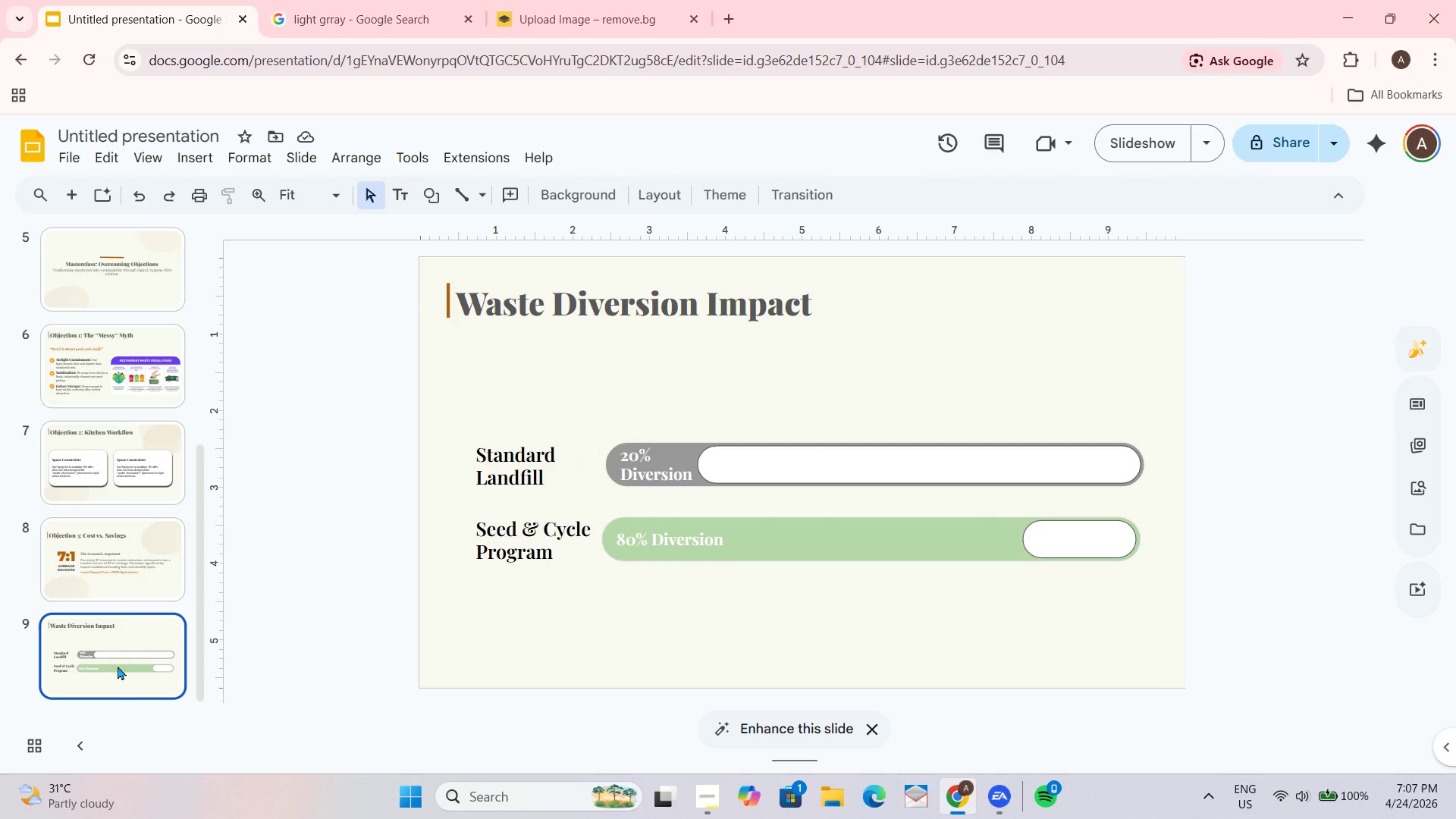 
double_click([118, 555])
 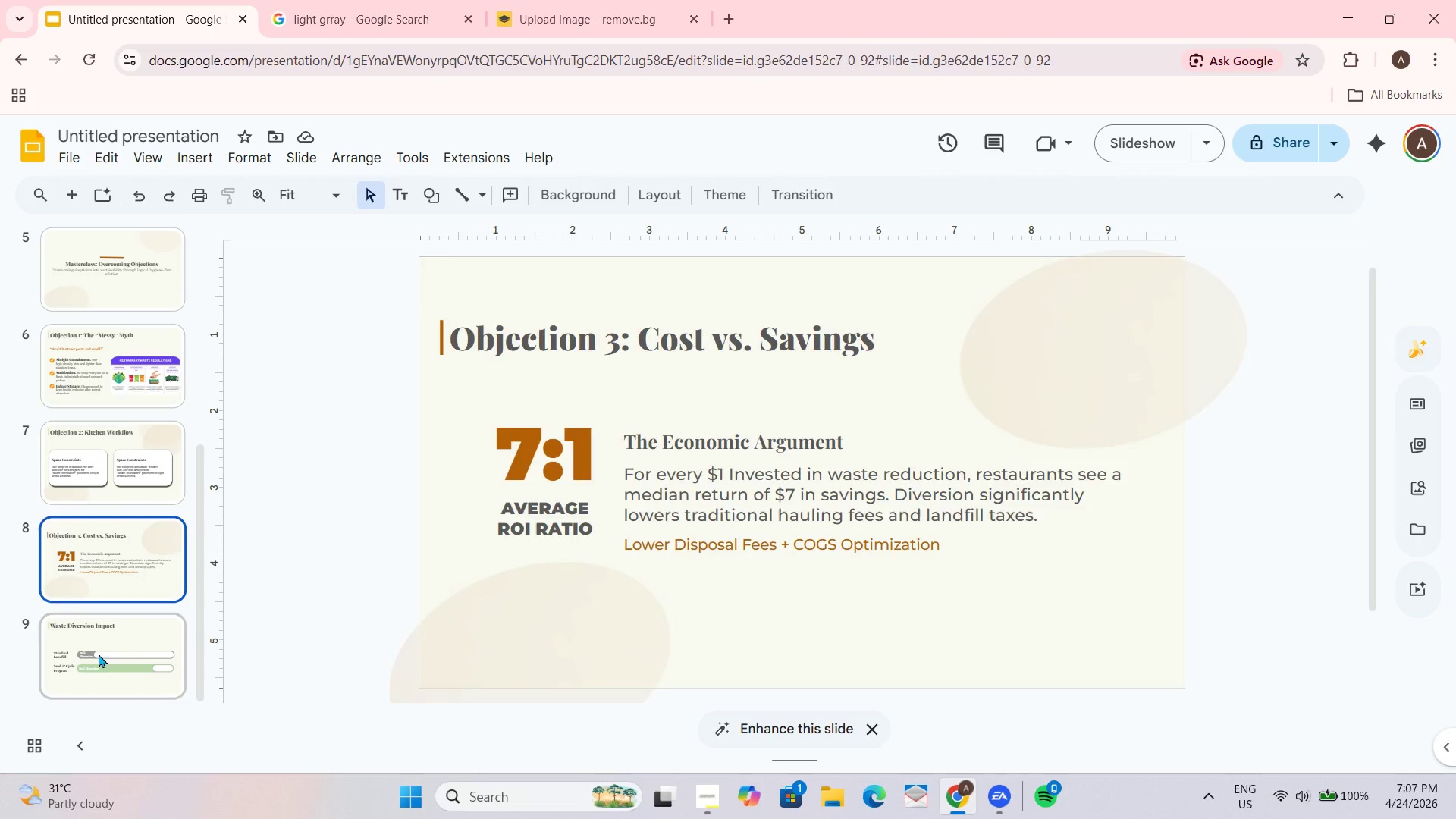 
left_click([99, 652])
 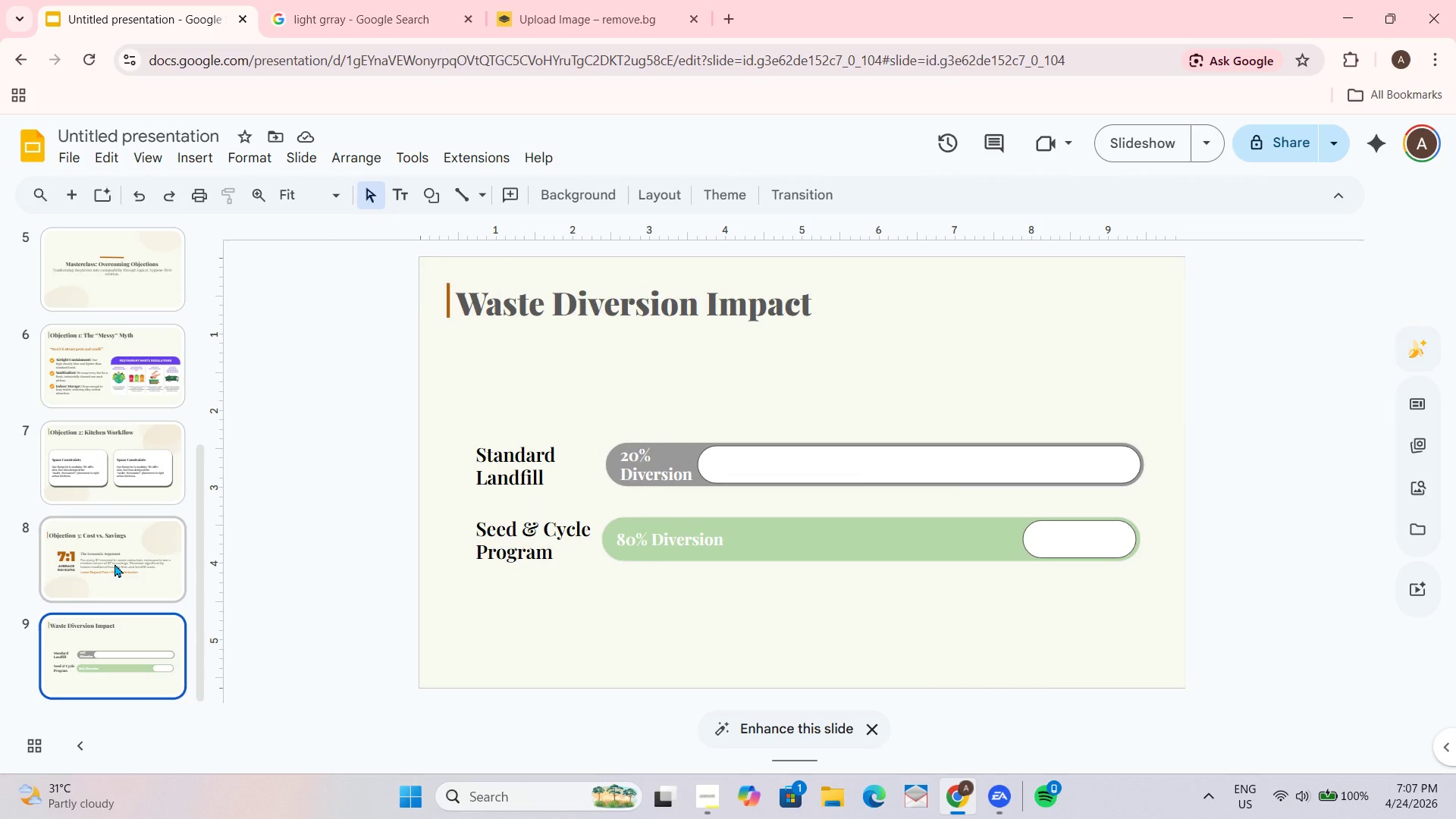 
left_click([115, 563])
 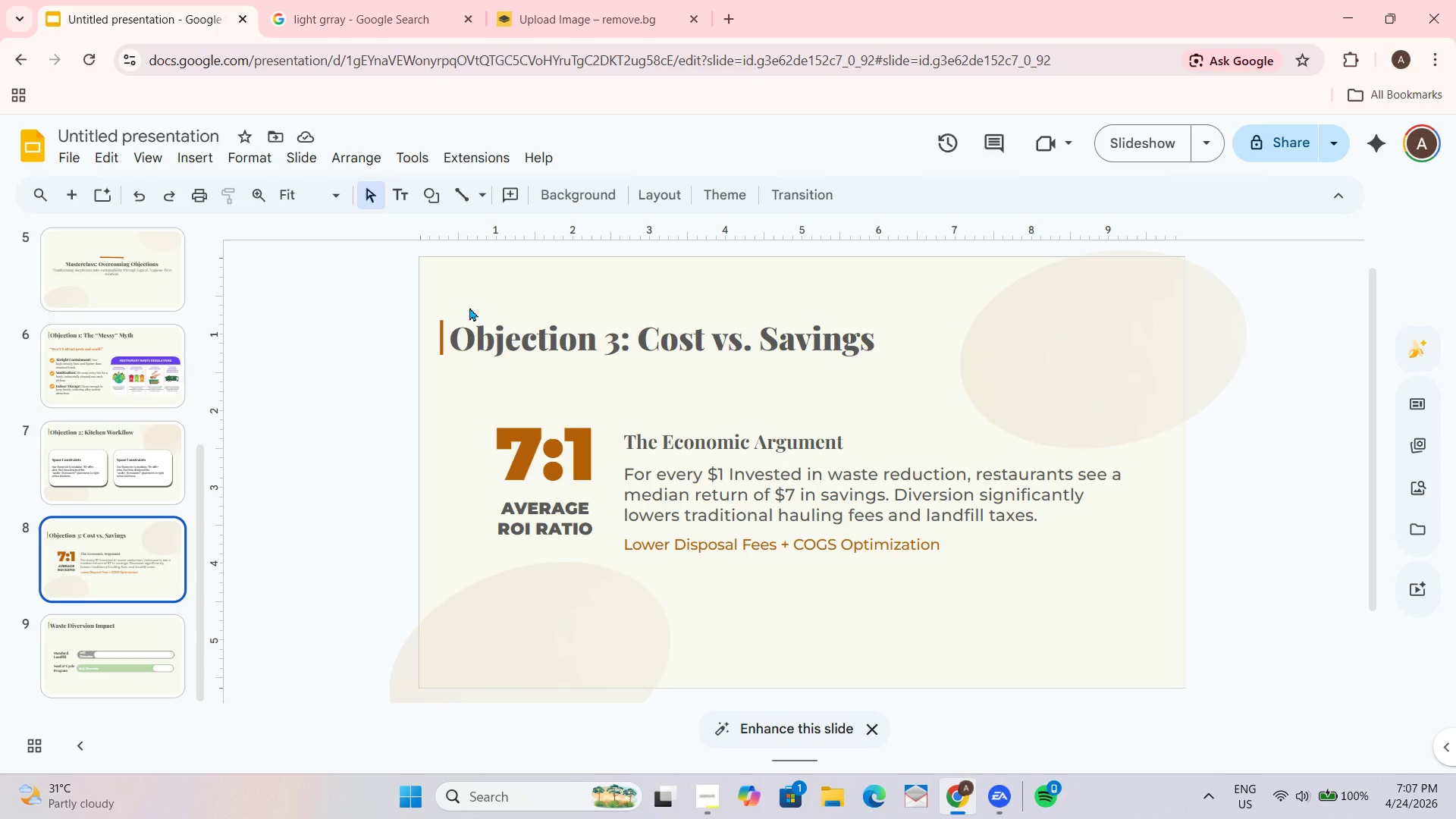 
left_click([493, 322])
 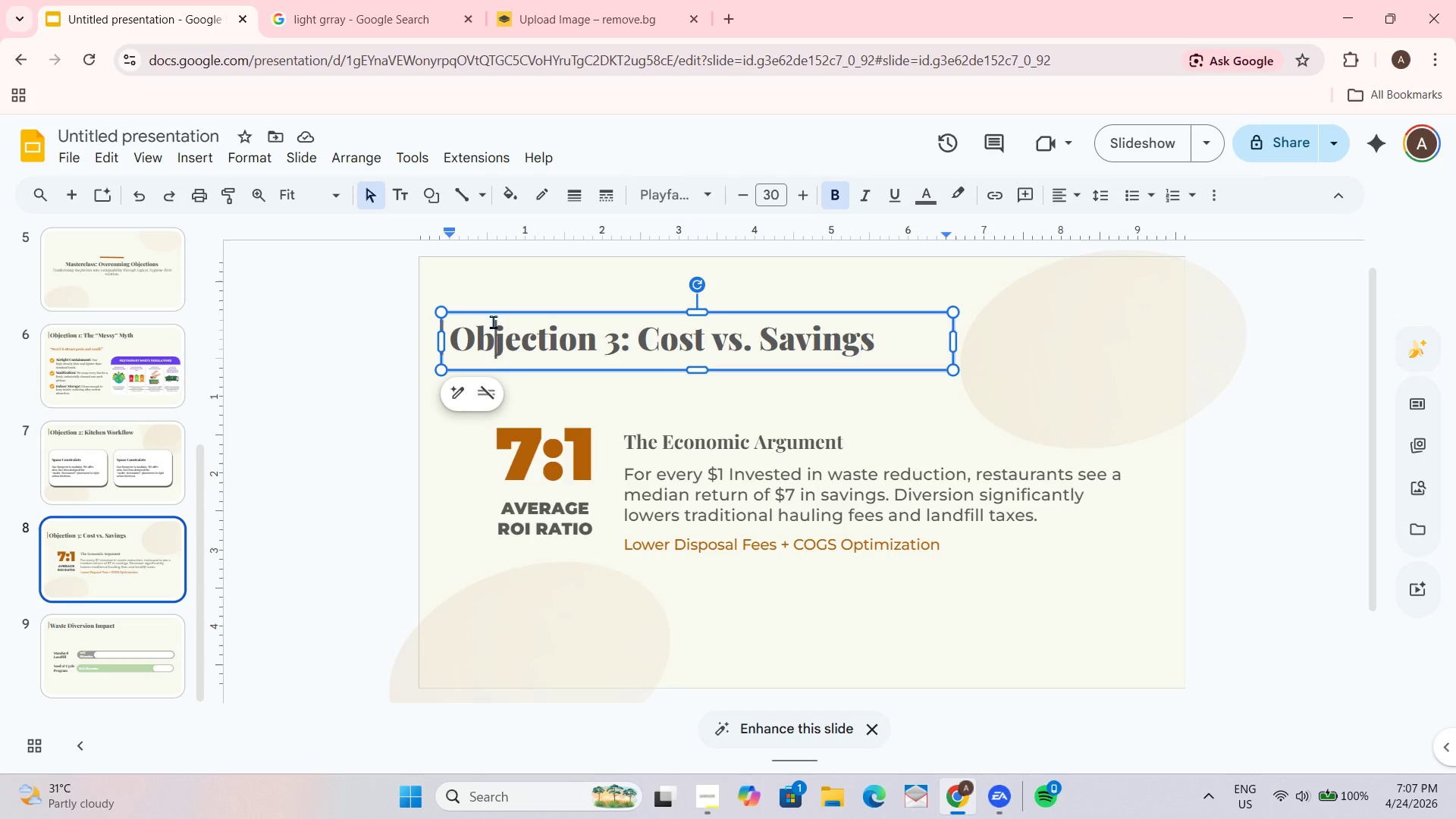 
hold_key(key=ControlLeft, duration=0.31)
 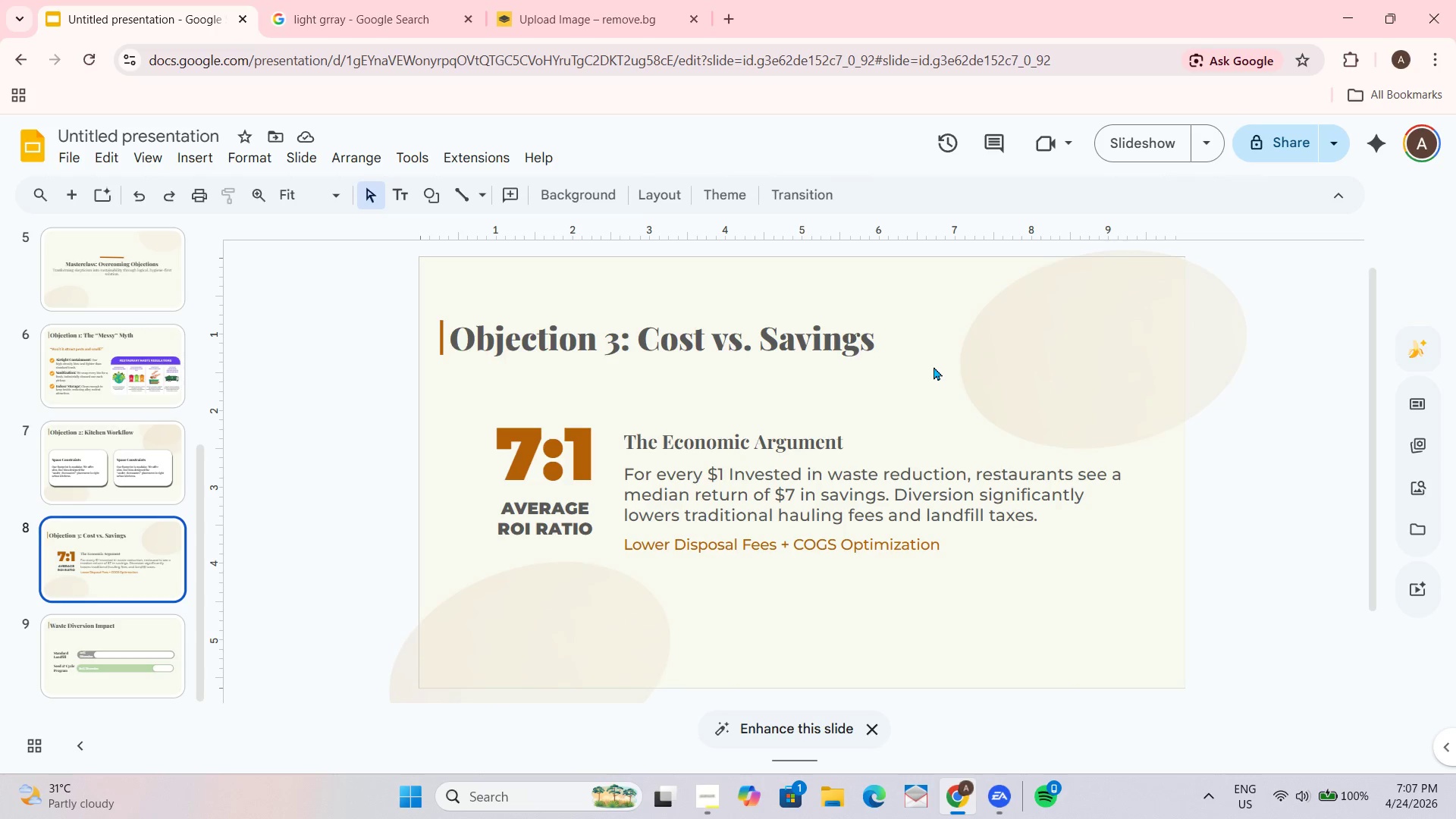 
key(Control+C)
 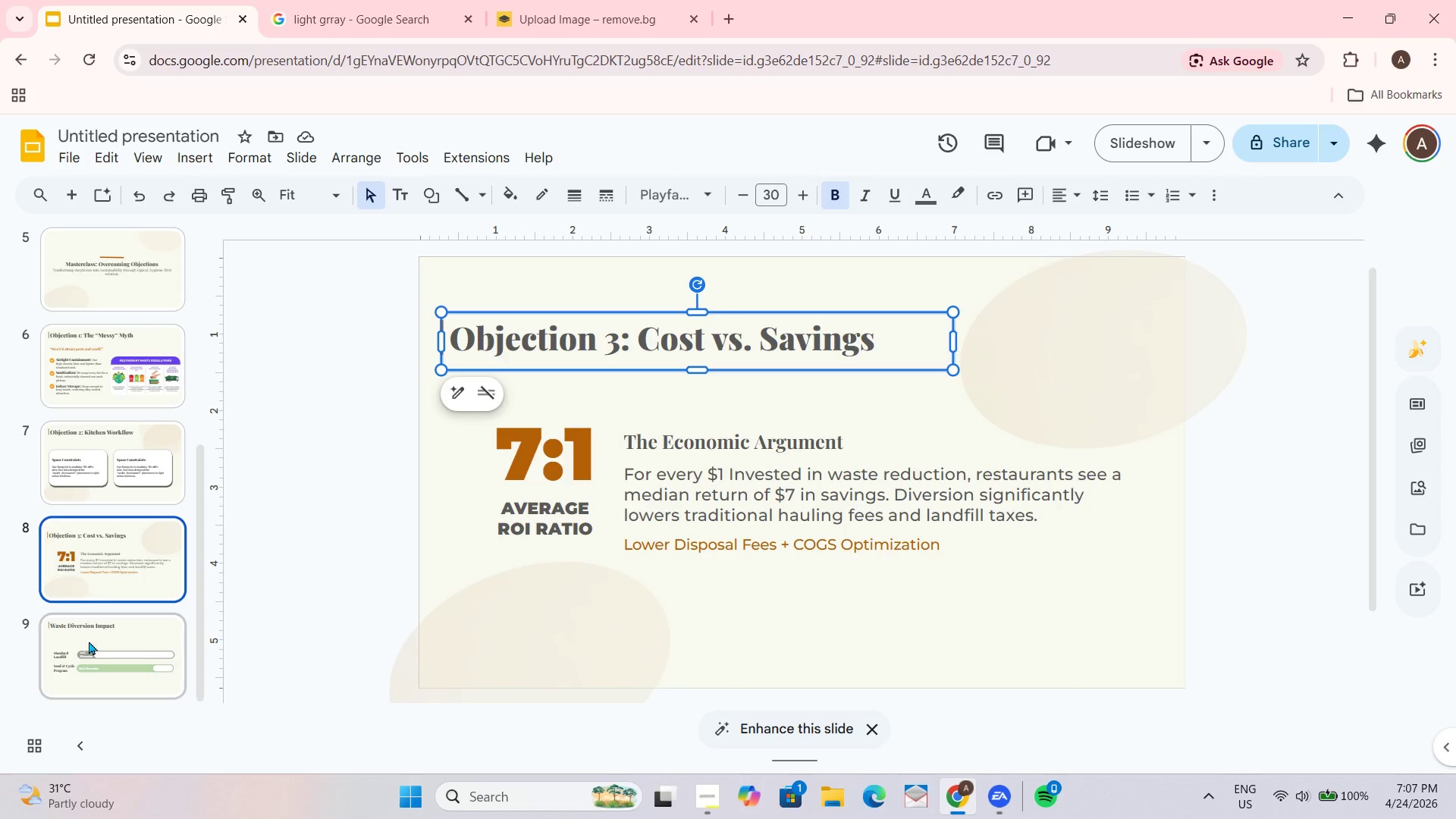 
left_click([38, 682])
 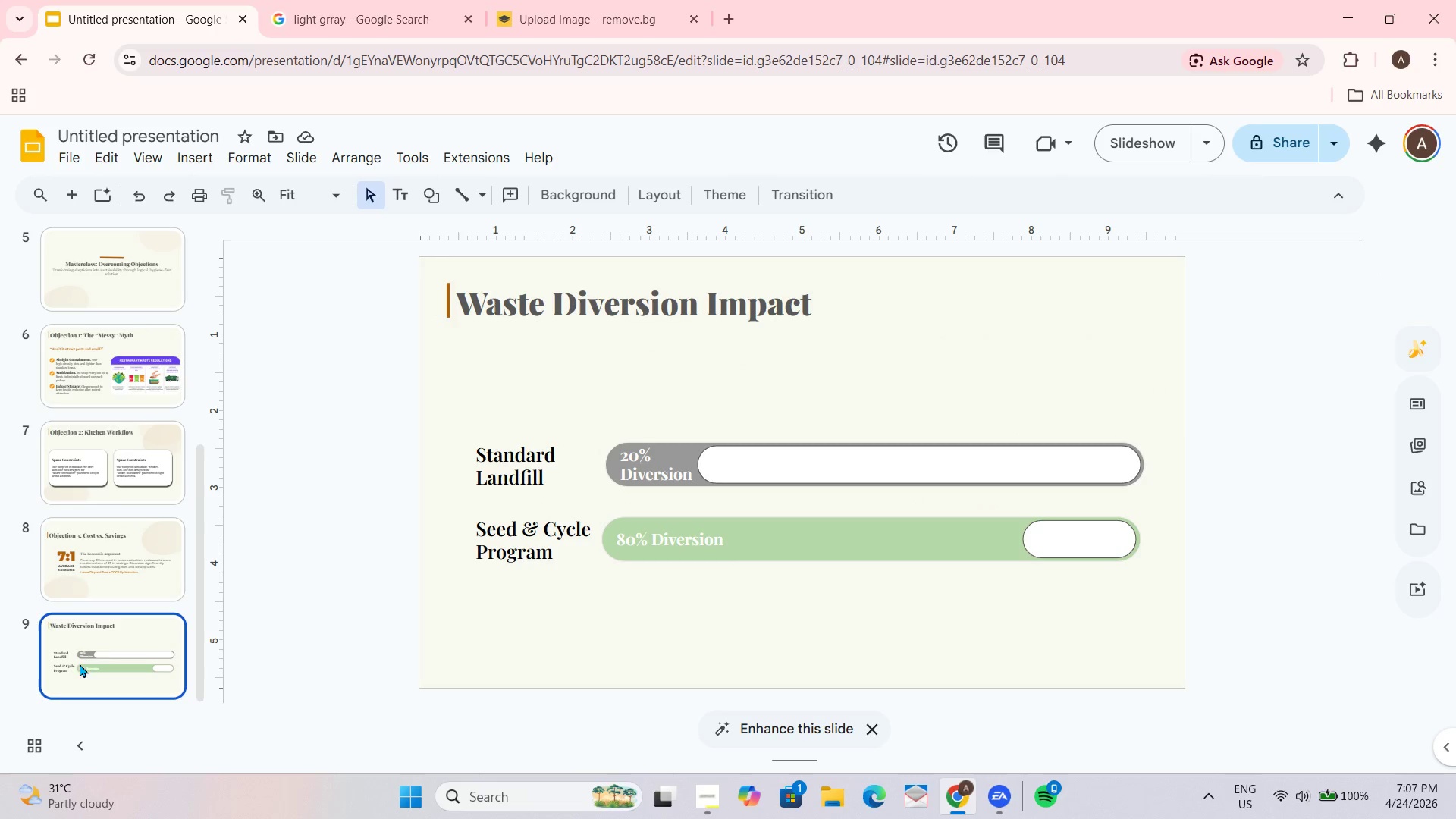 
key(Control+ControlLeft)
 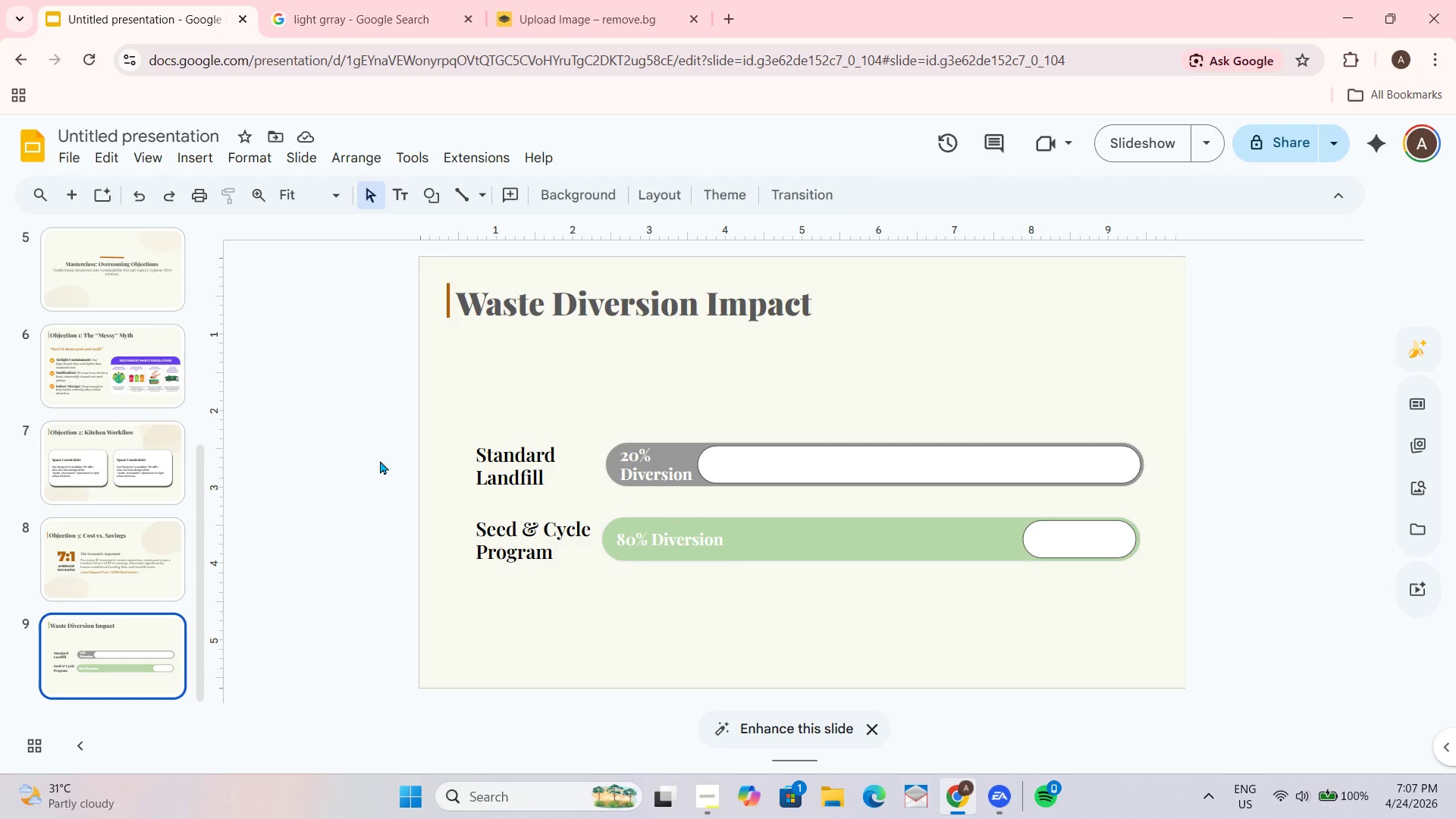 
key(Control+V)
 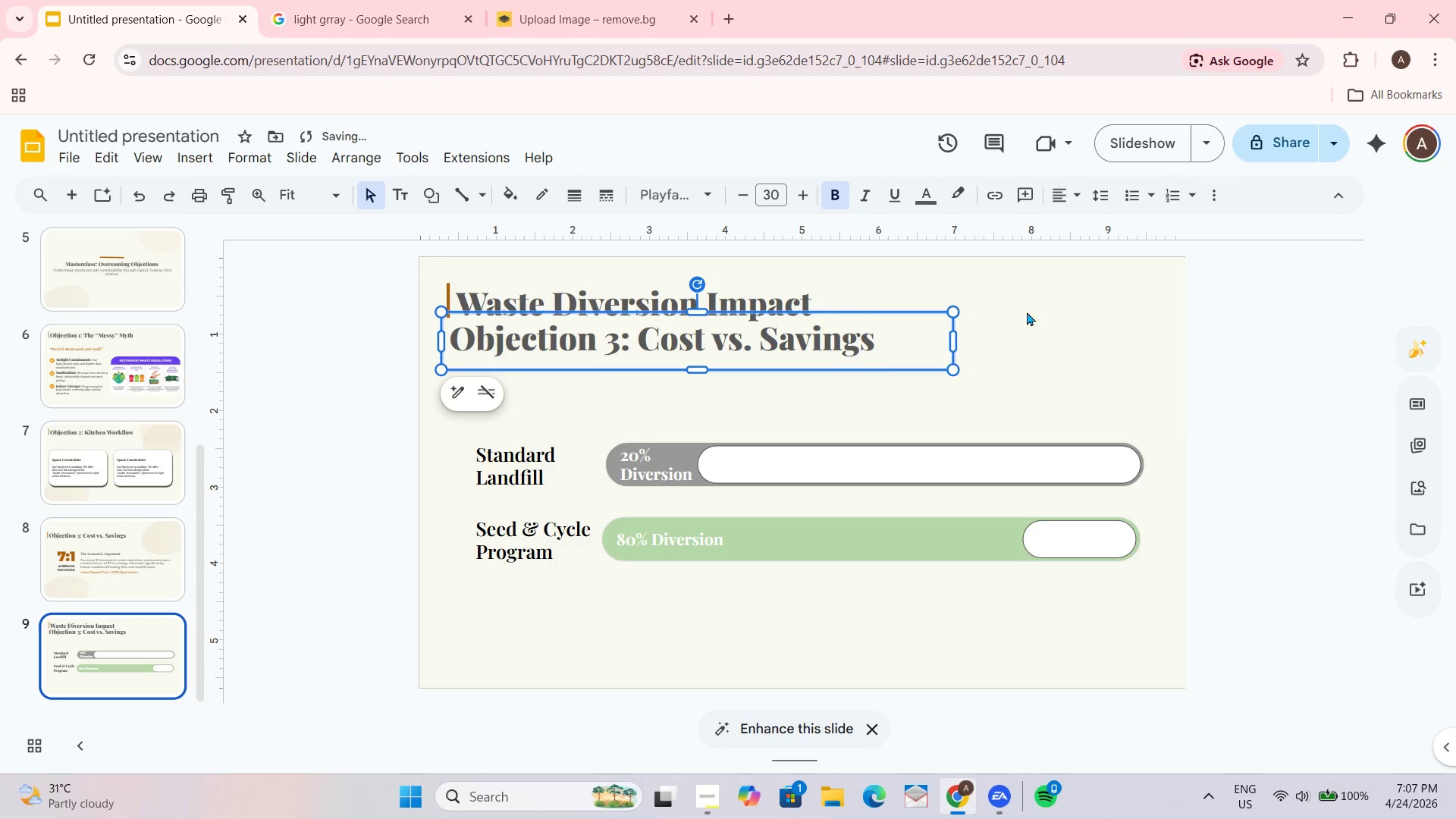 
left_click([1065, 309])
 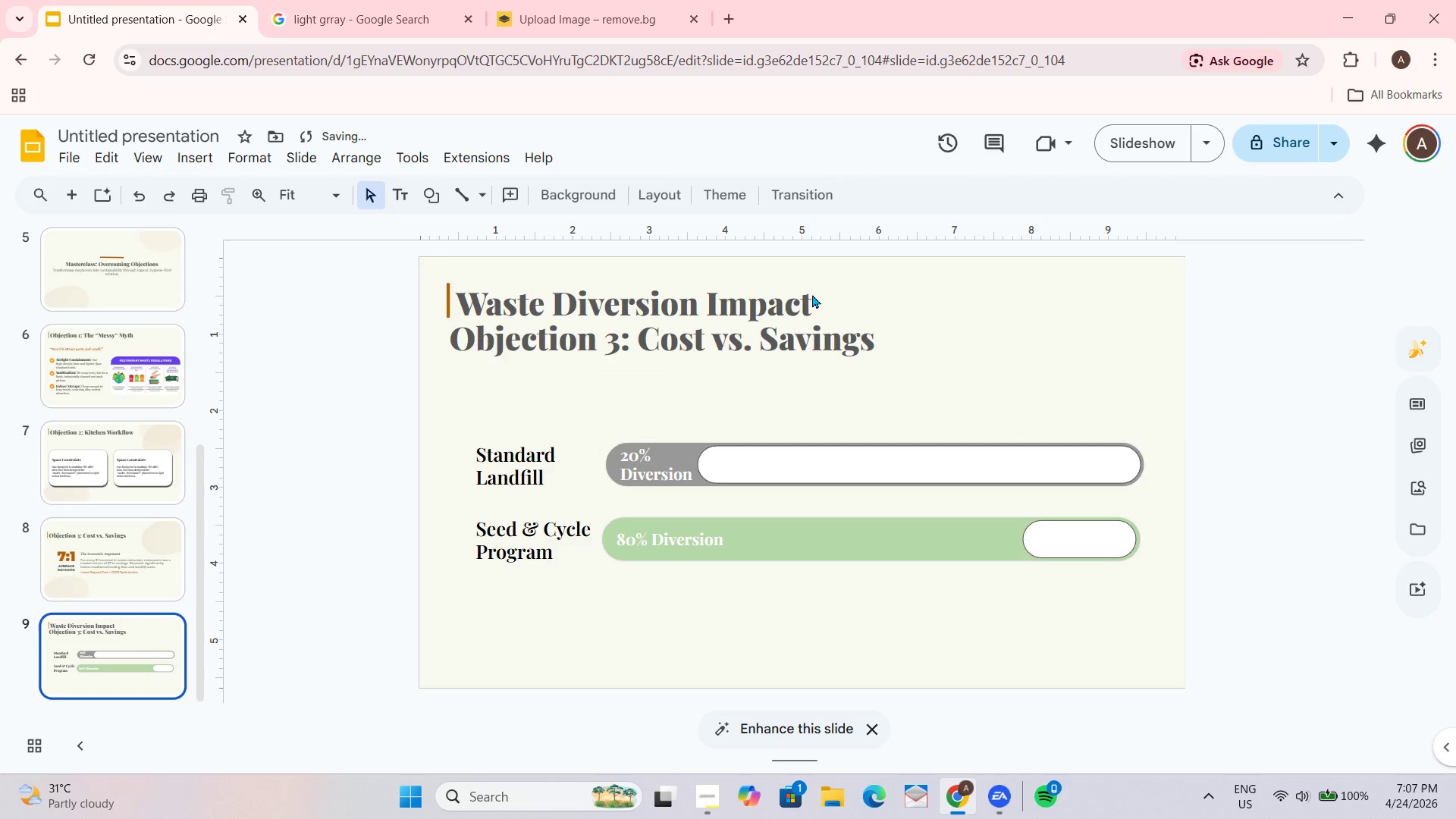 
left_click([804, 300])
 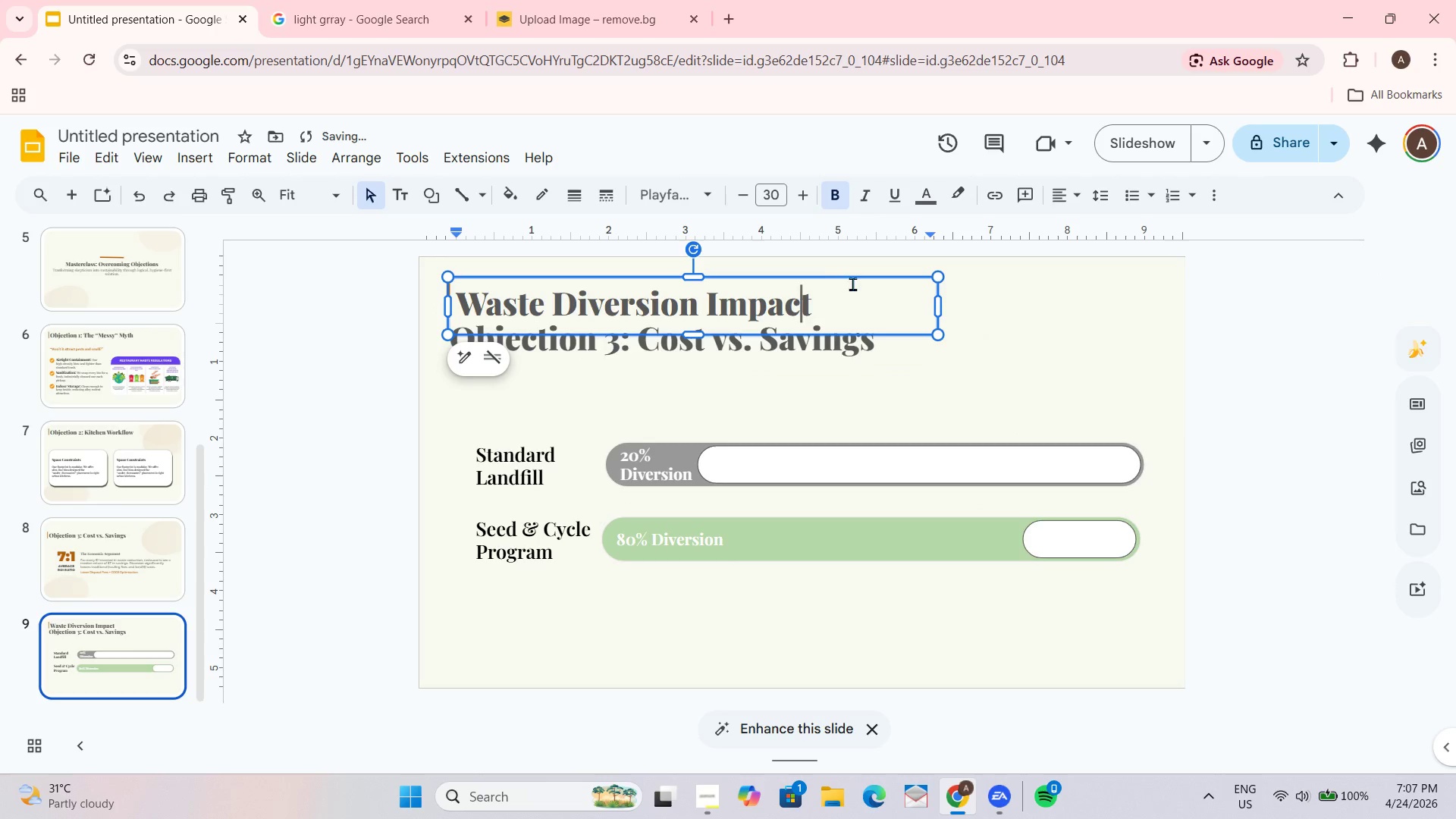 
left_click_drag(start_coordinate=[861, 278], to_coordinate=[851, 311])
 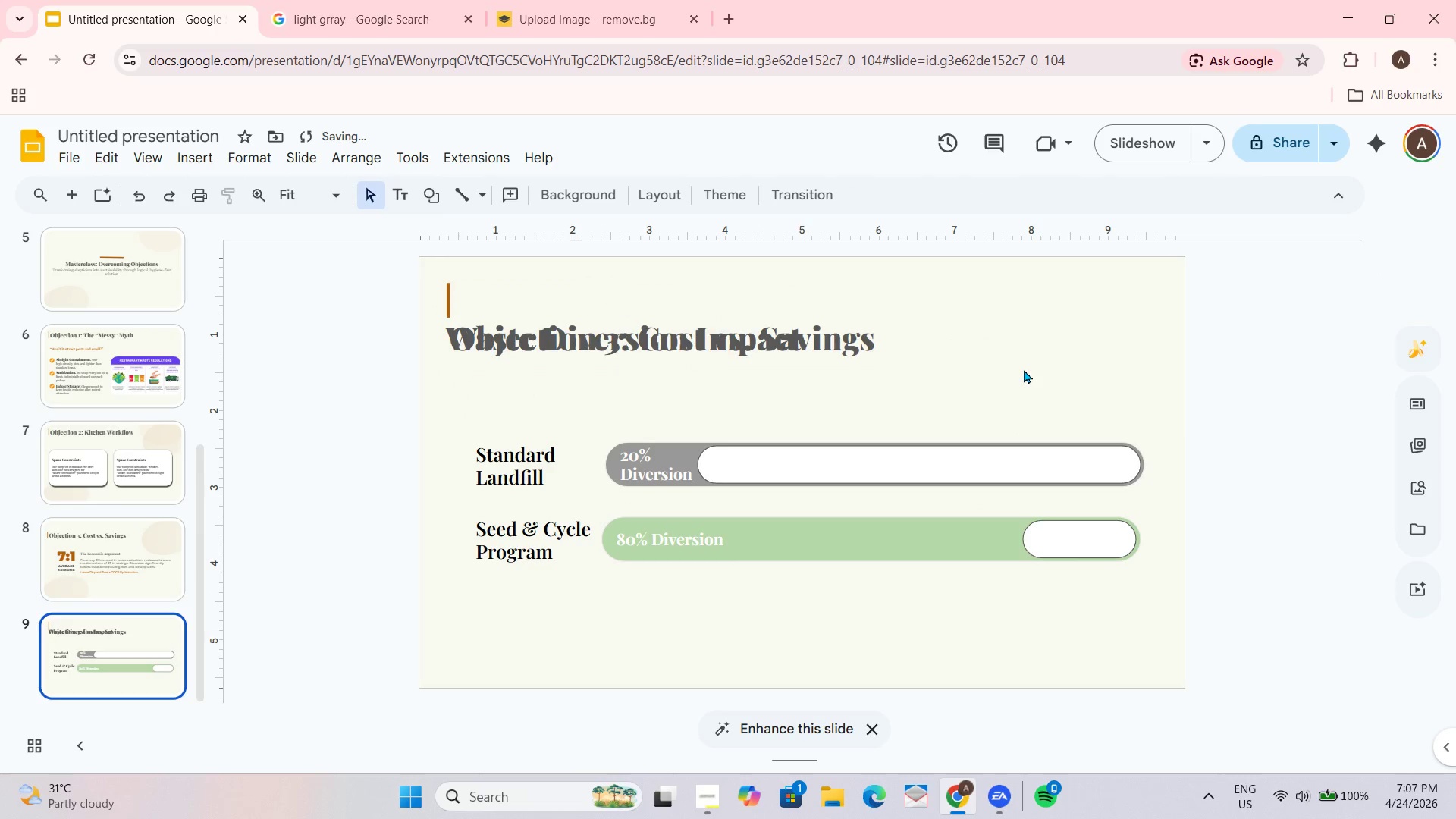 
triple_click([902, 369])
 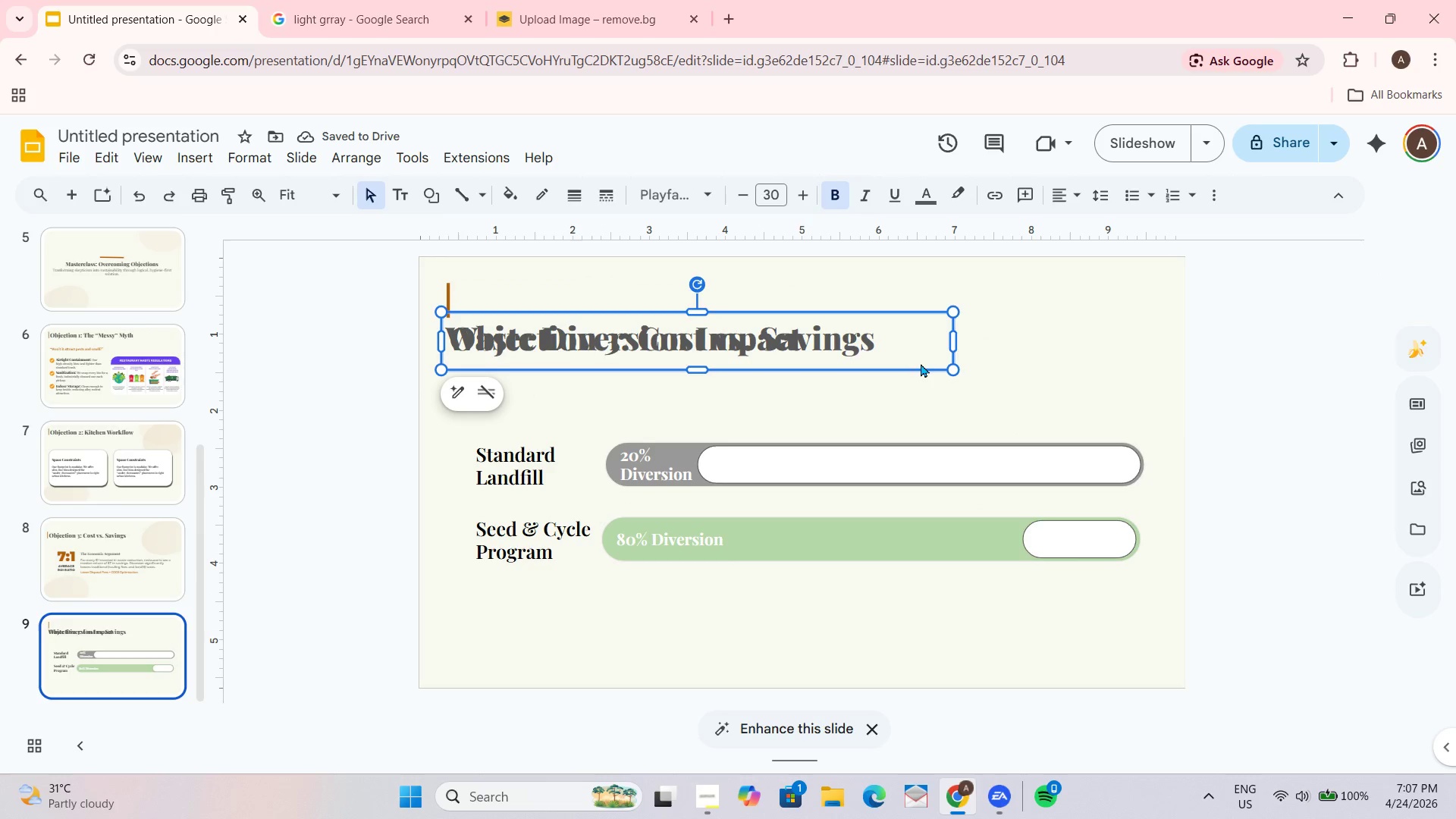 
key(Delete)
 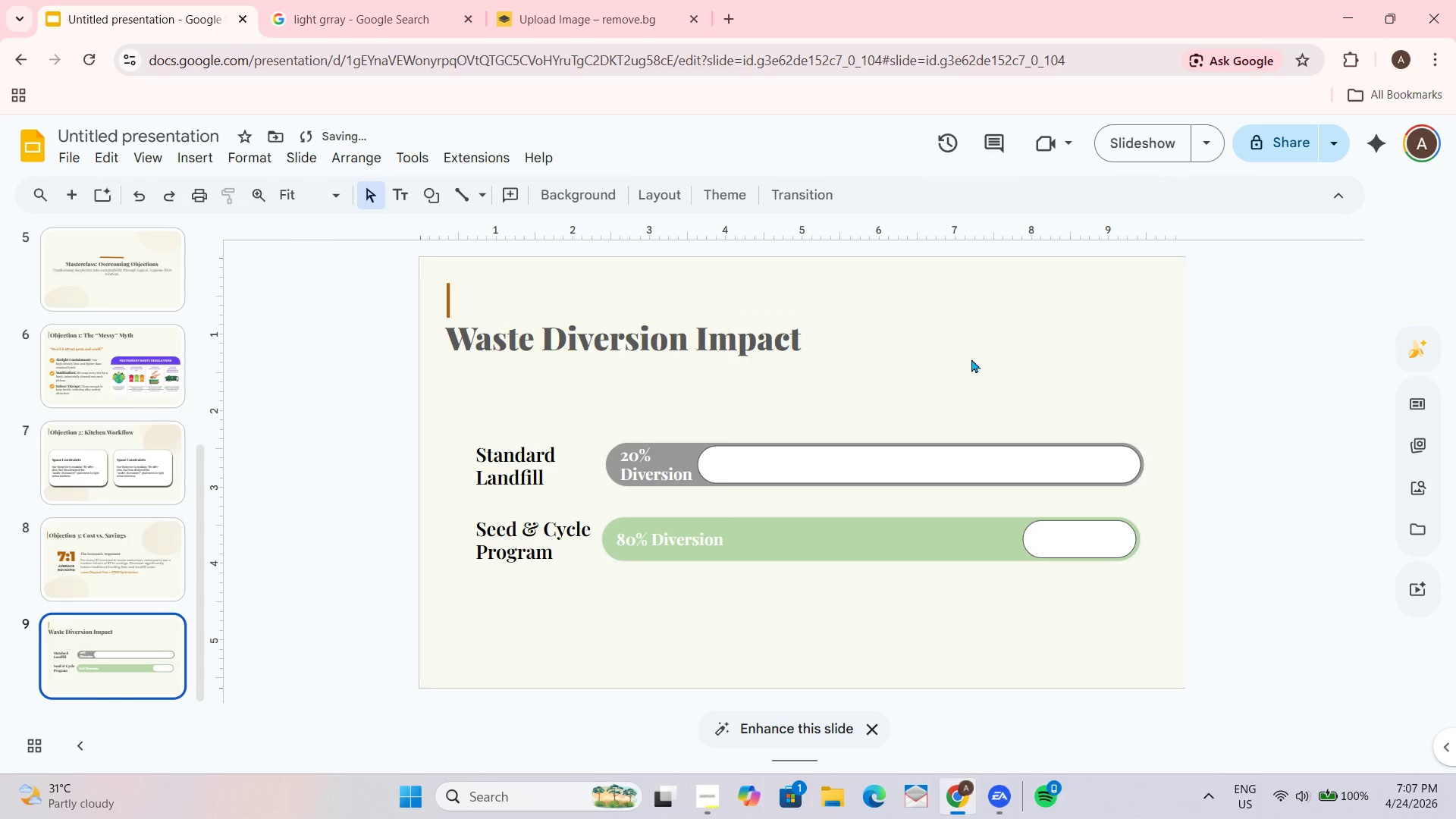 
left_click([973, 356])
 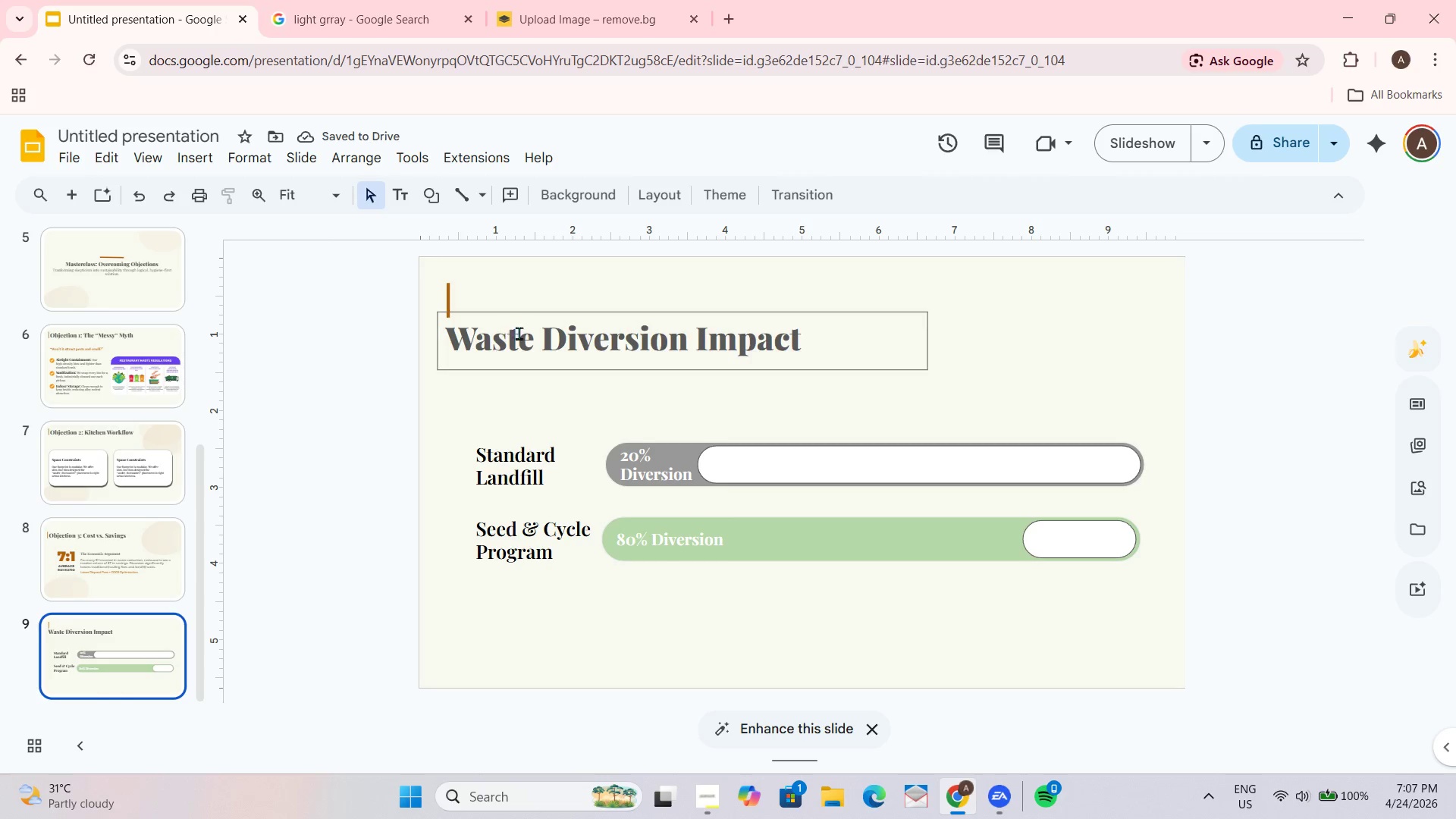 
left_click_drag(start_coordinate=[566, 312], to_coordinate=[573, 312])
 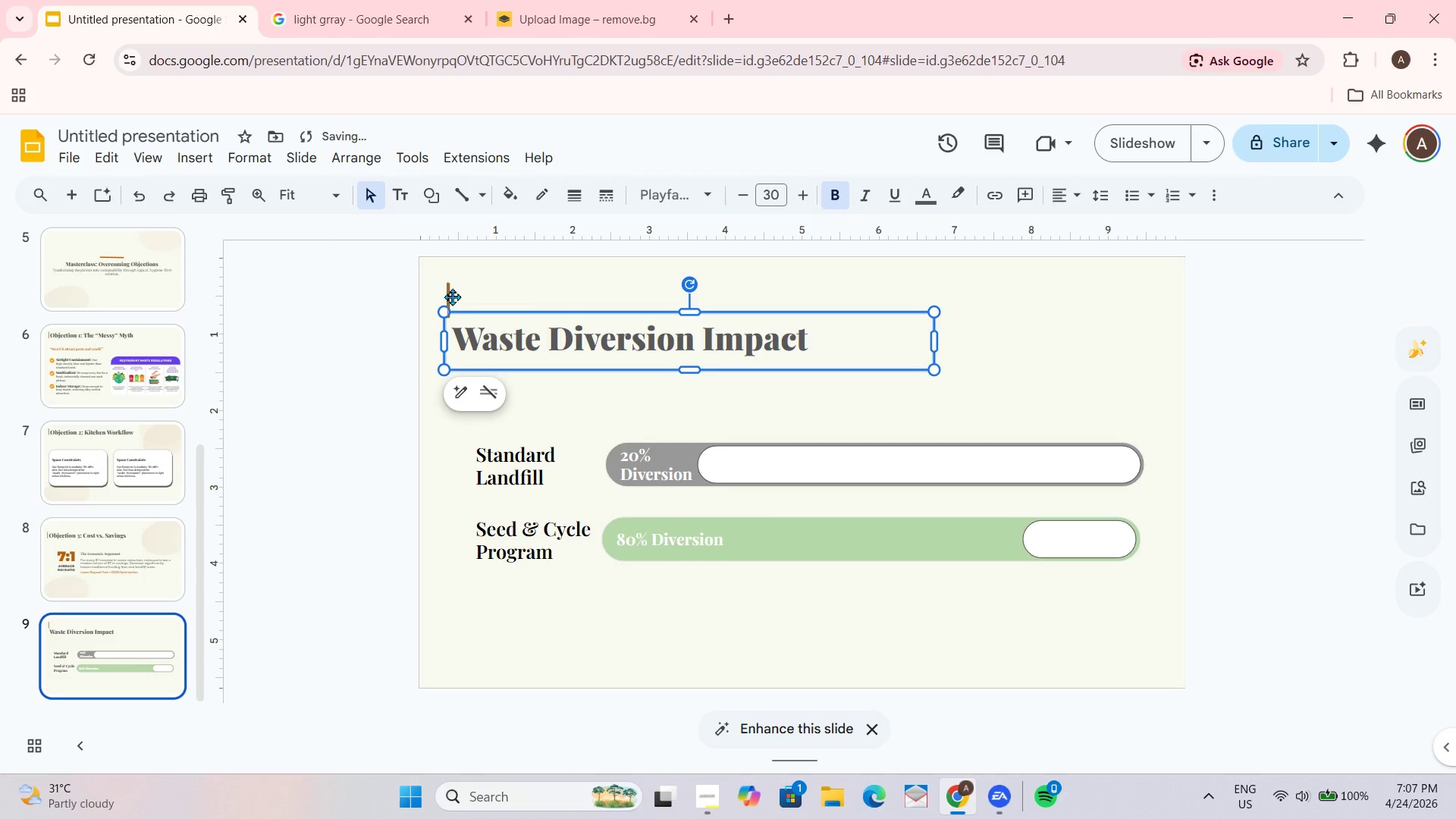 
left_click_drag(start_coordinate=[452, 294], to_coordinate=[442, 340])
 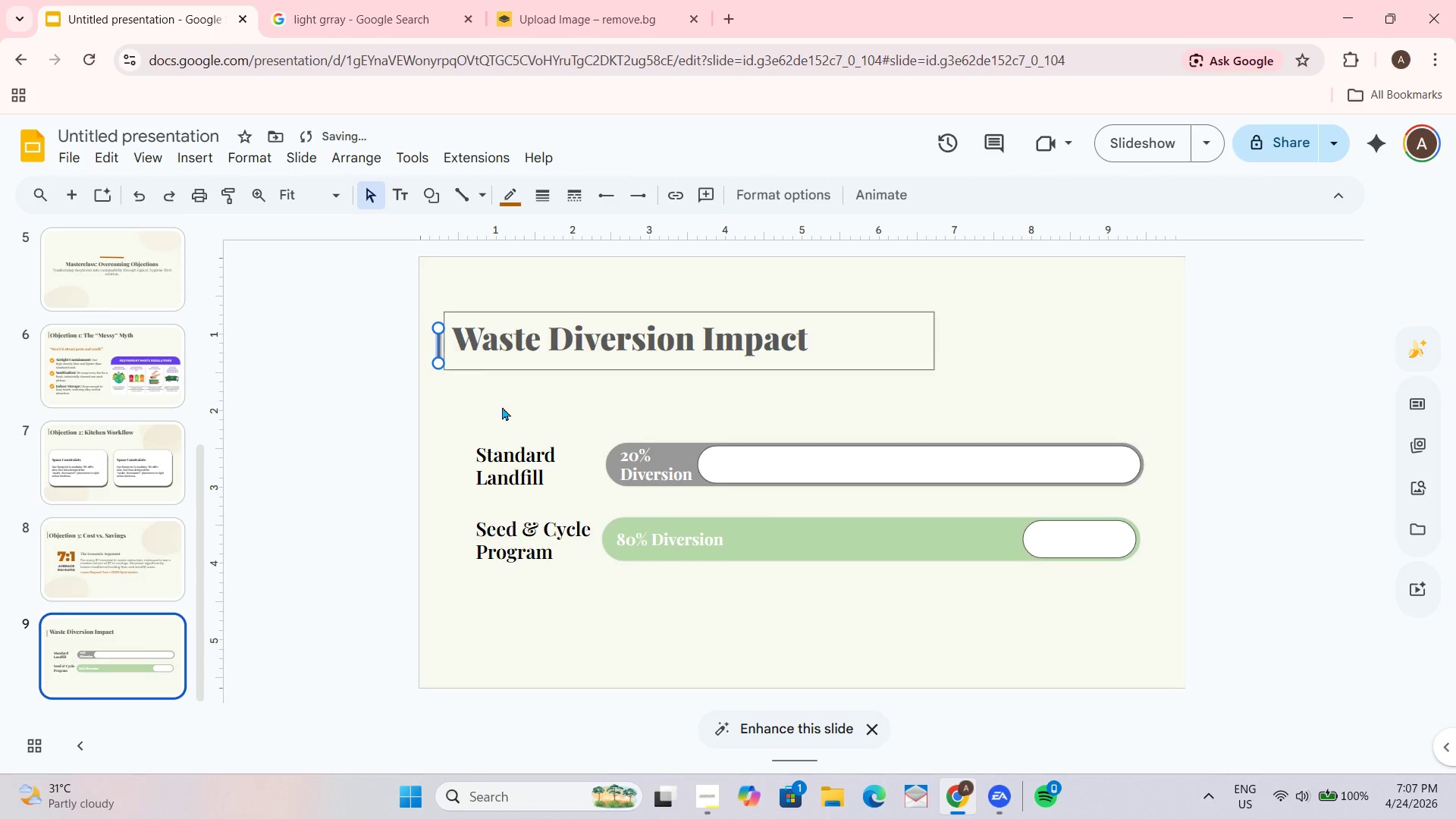 
left_click([502, 405])
 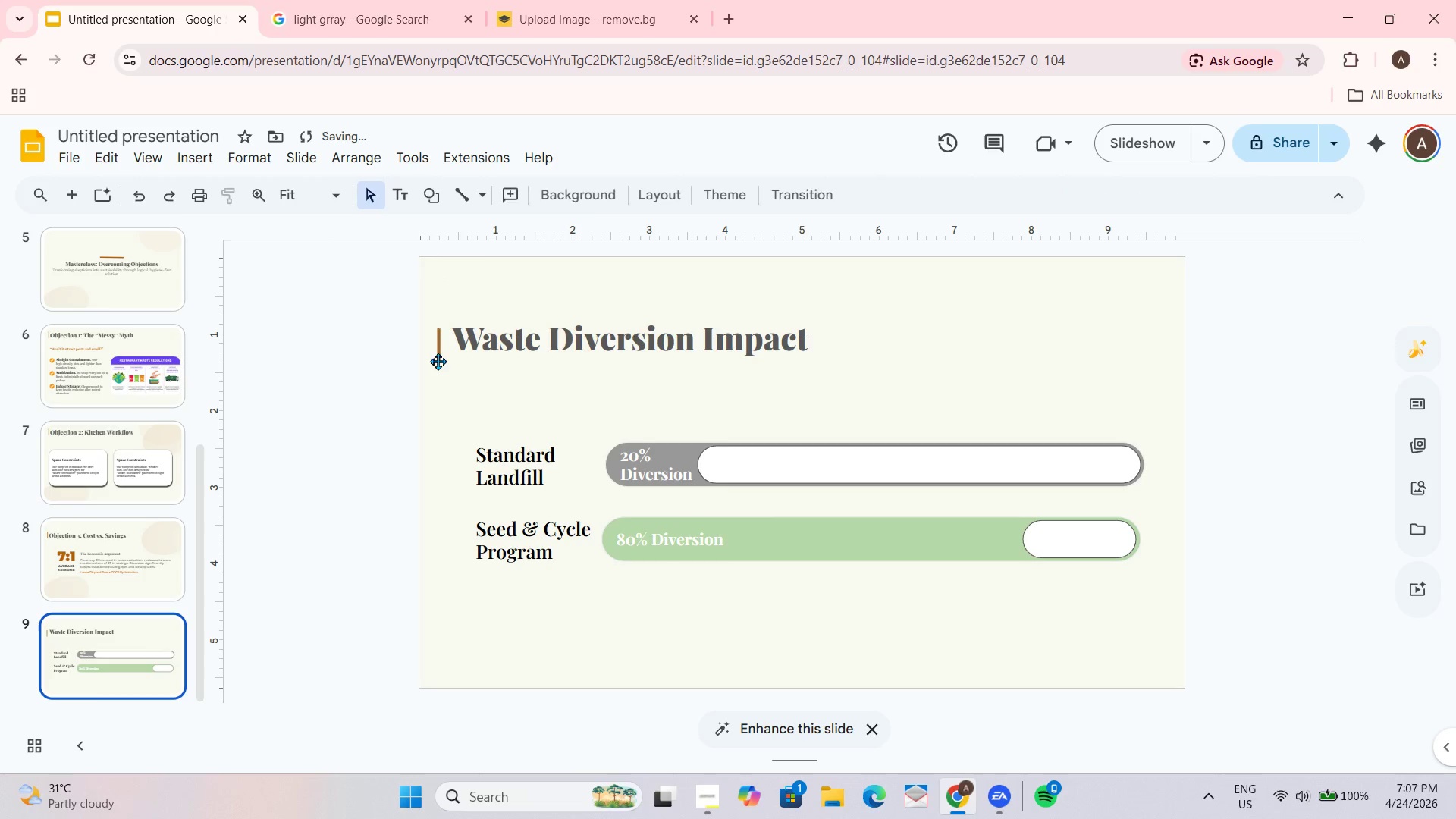 
left_click_drag(start_coordinate=[440, 358], to_coordinate=[441, 347])
 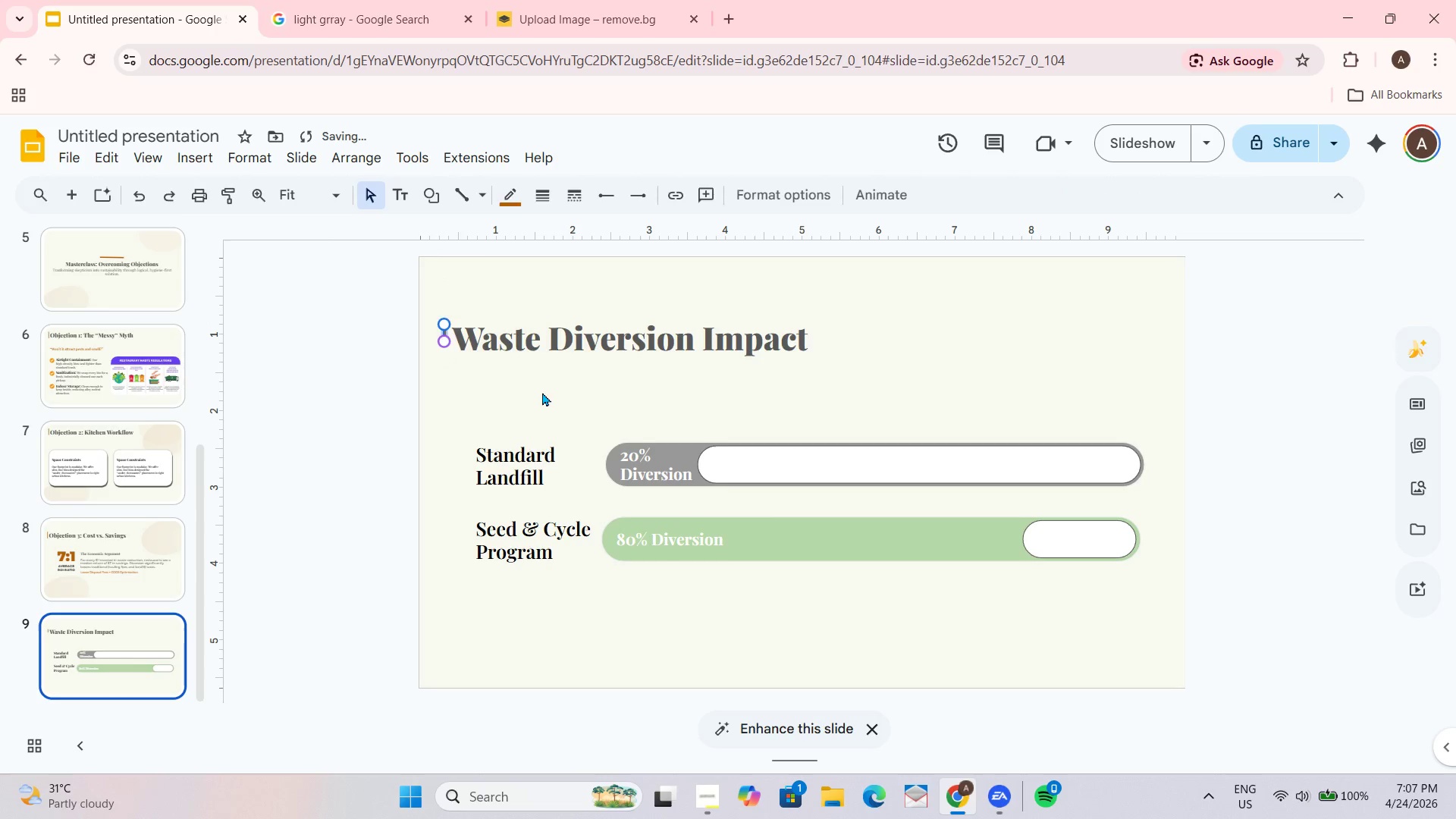 
left_click([542, 392])
 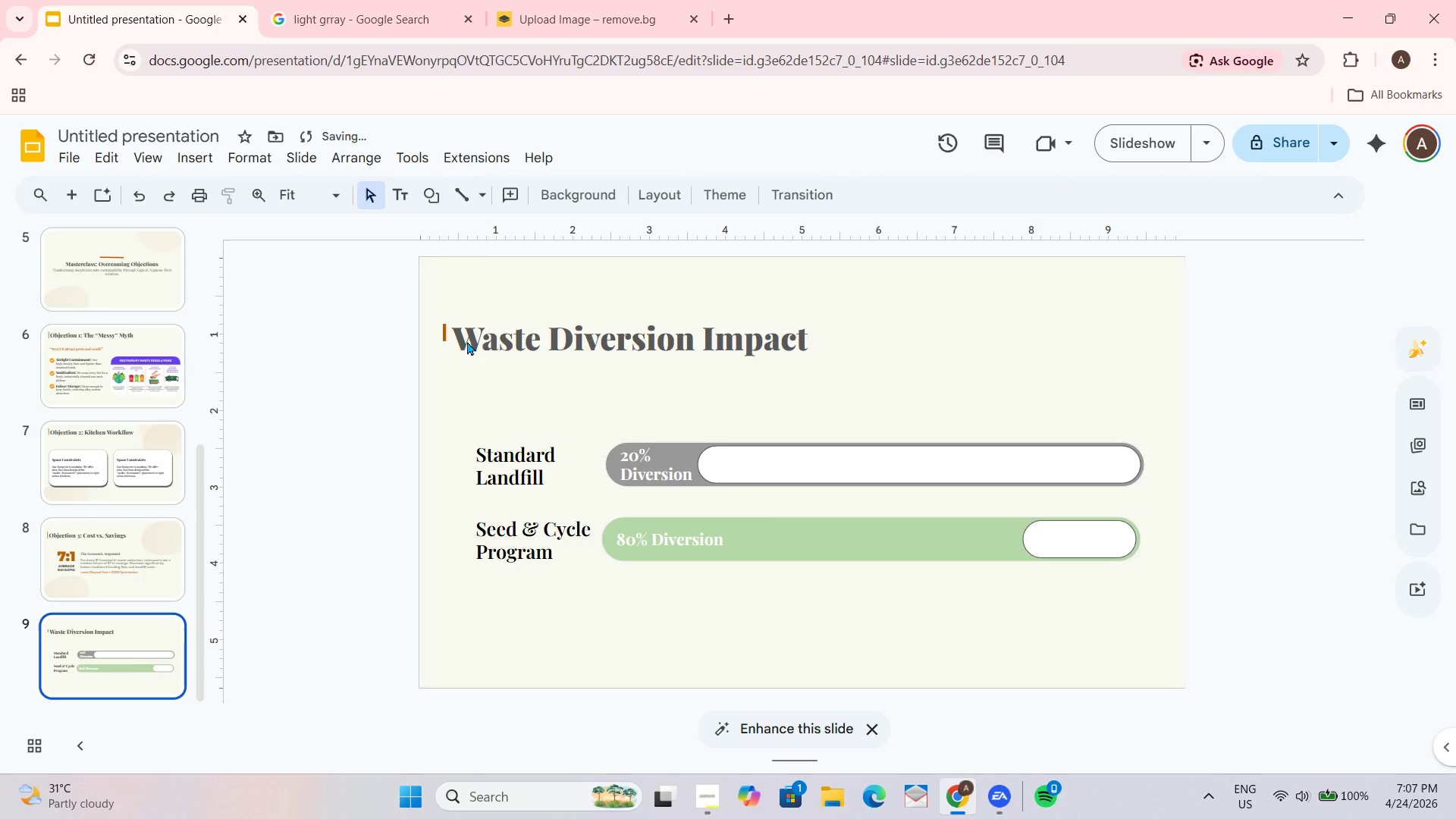 
key(Control+Z)
 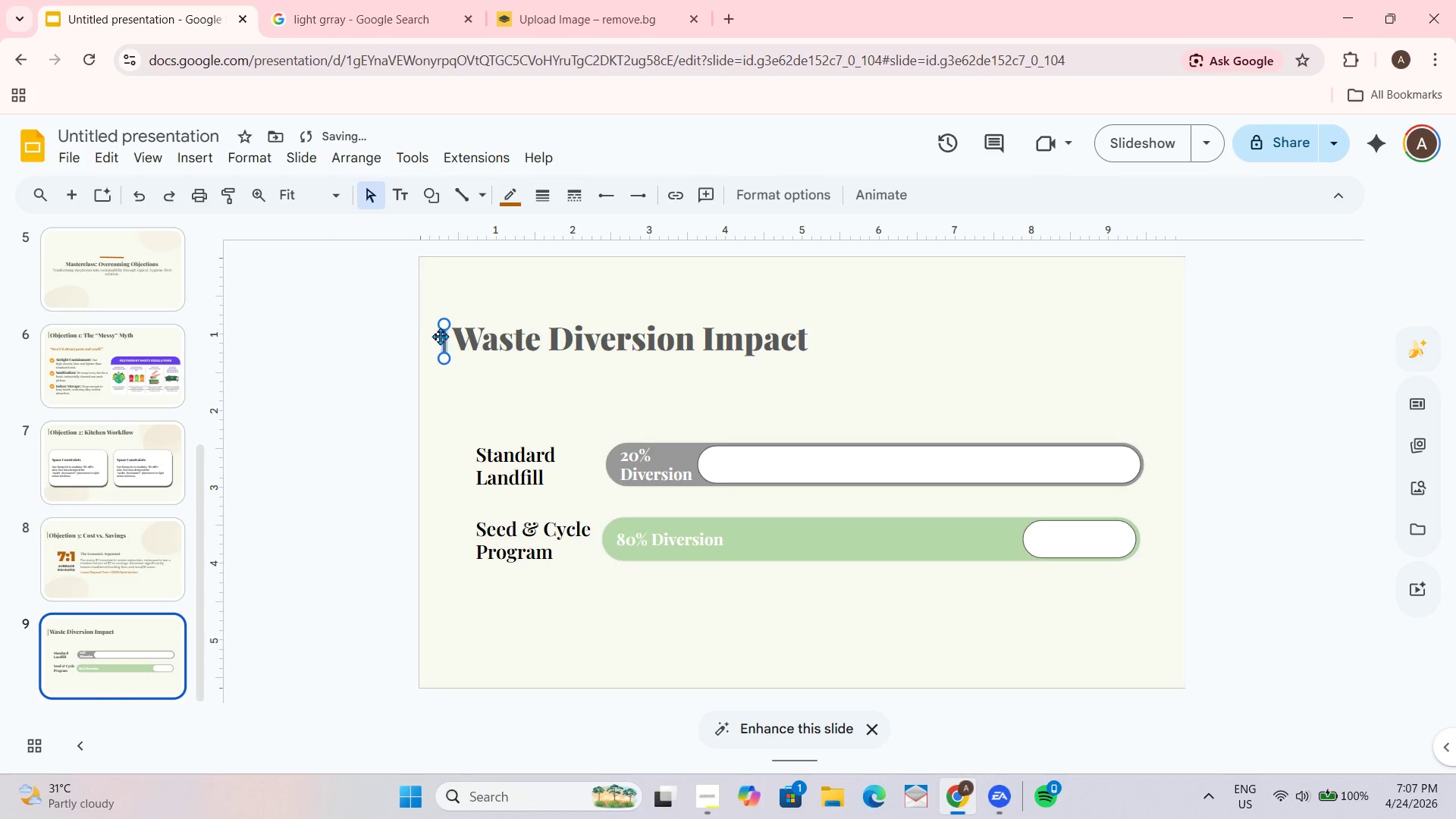 
left_click_drag(start_coordinate=[441, 336], to_coordinate=[444, 330])
 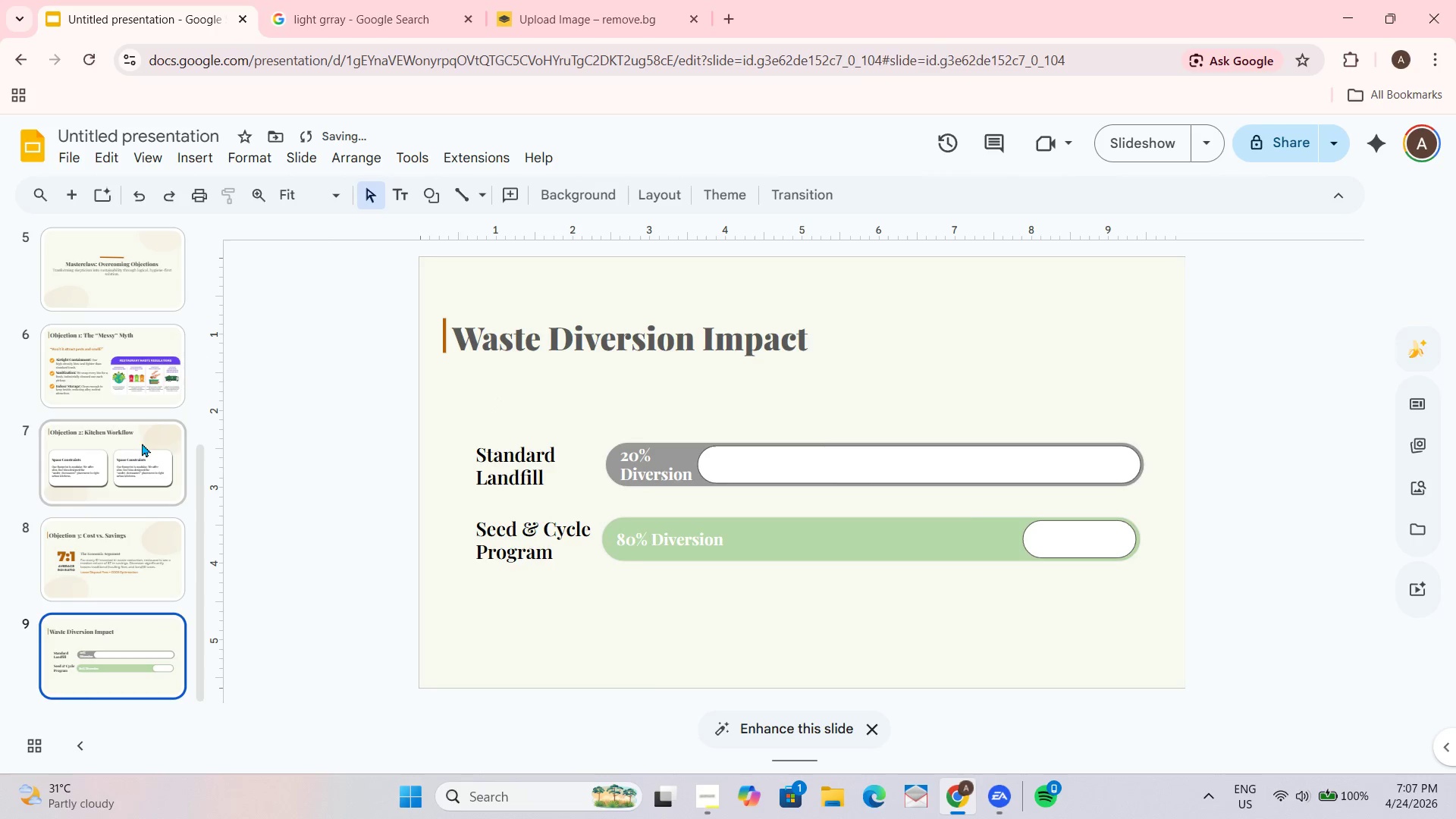 
double_click([118, 337])
 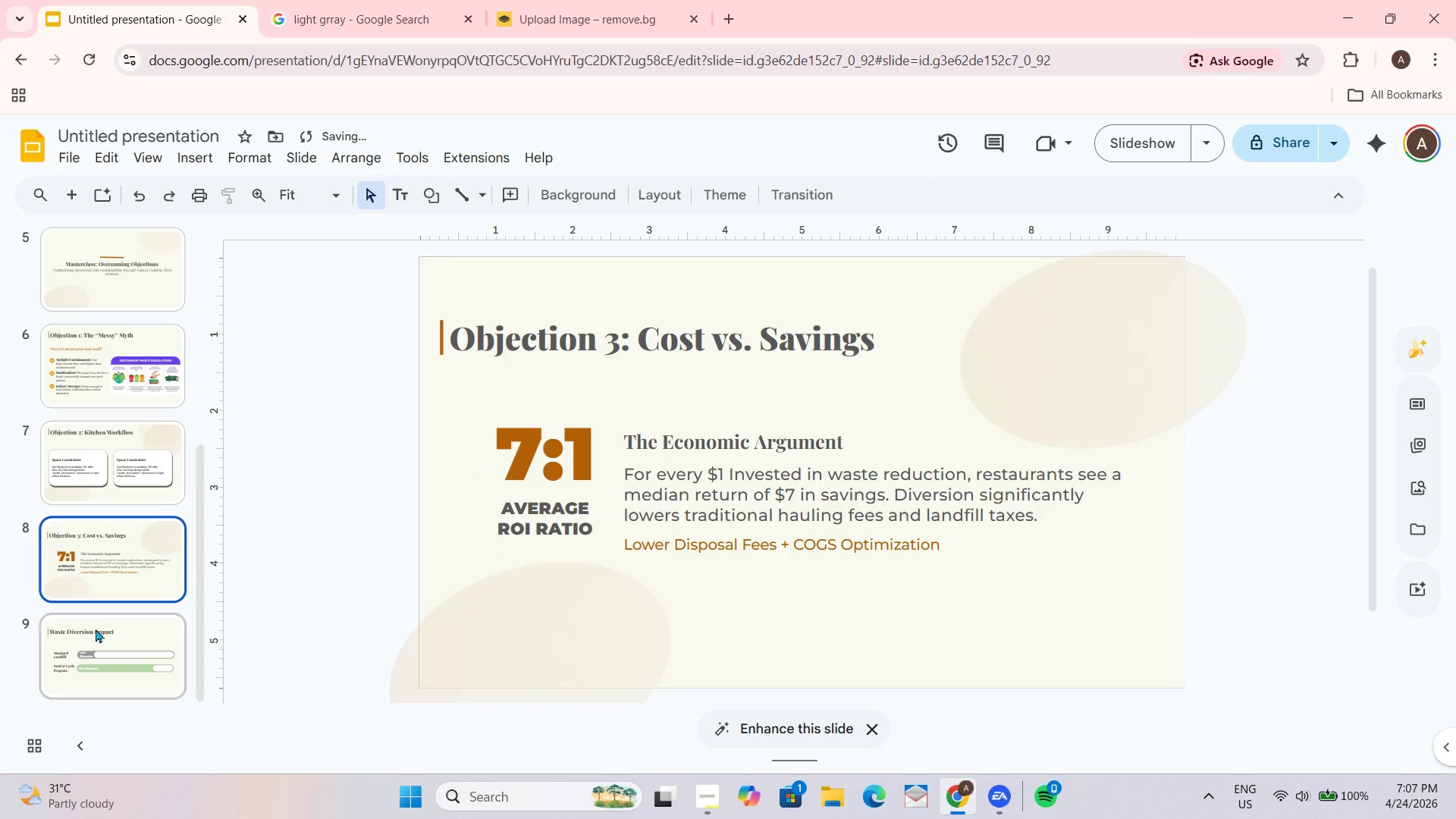 
triple_click([86, 663])
 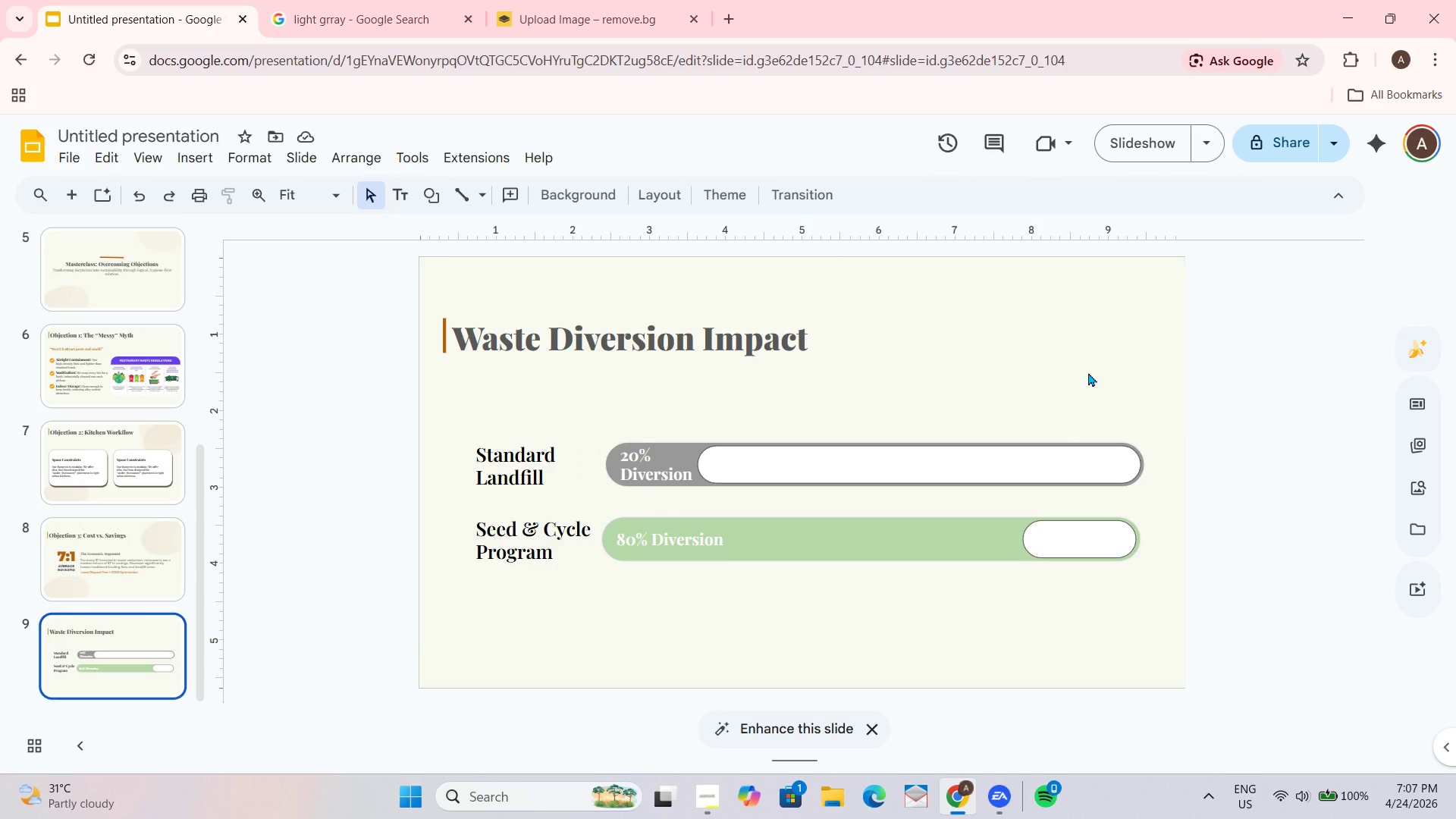 
wait(11.95)
 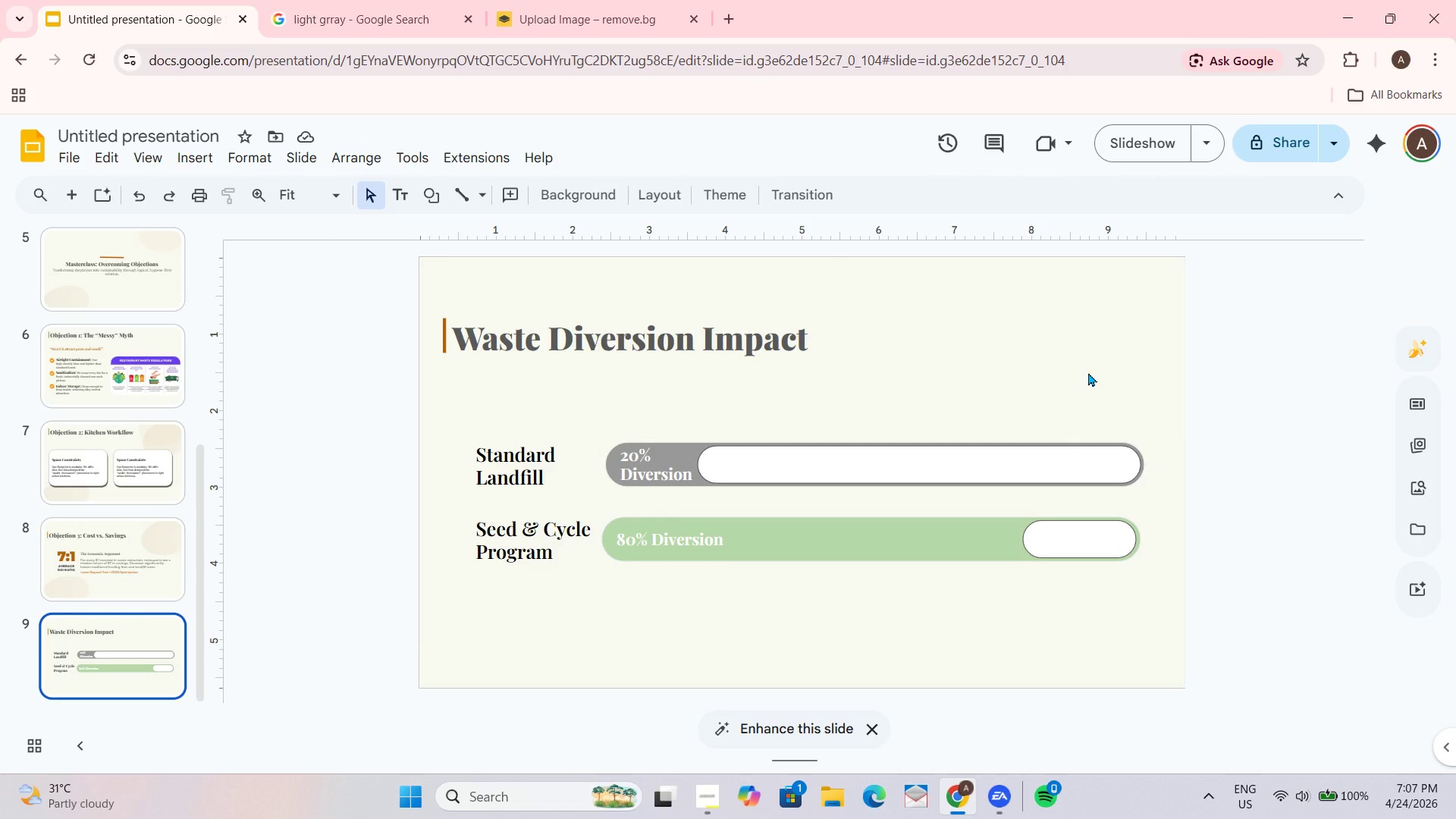 
left_click_drag(start_coordinate=[440, 422], to_coordinate=[919, 613])
 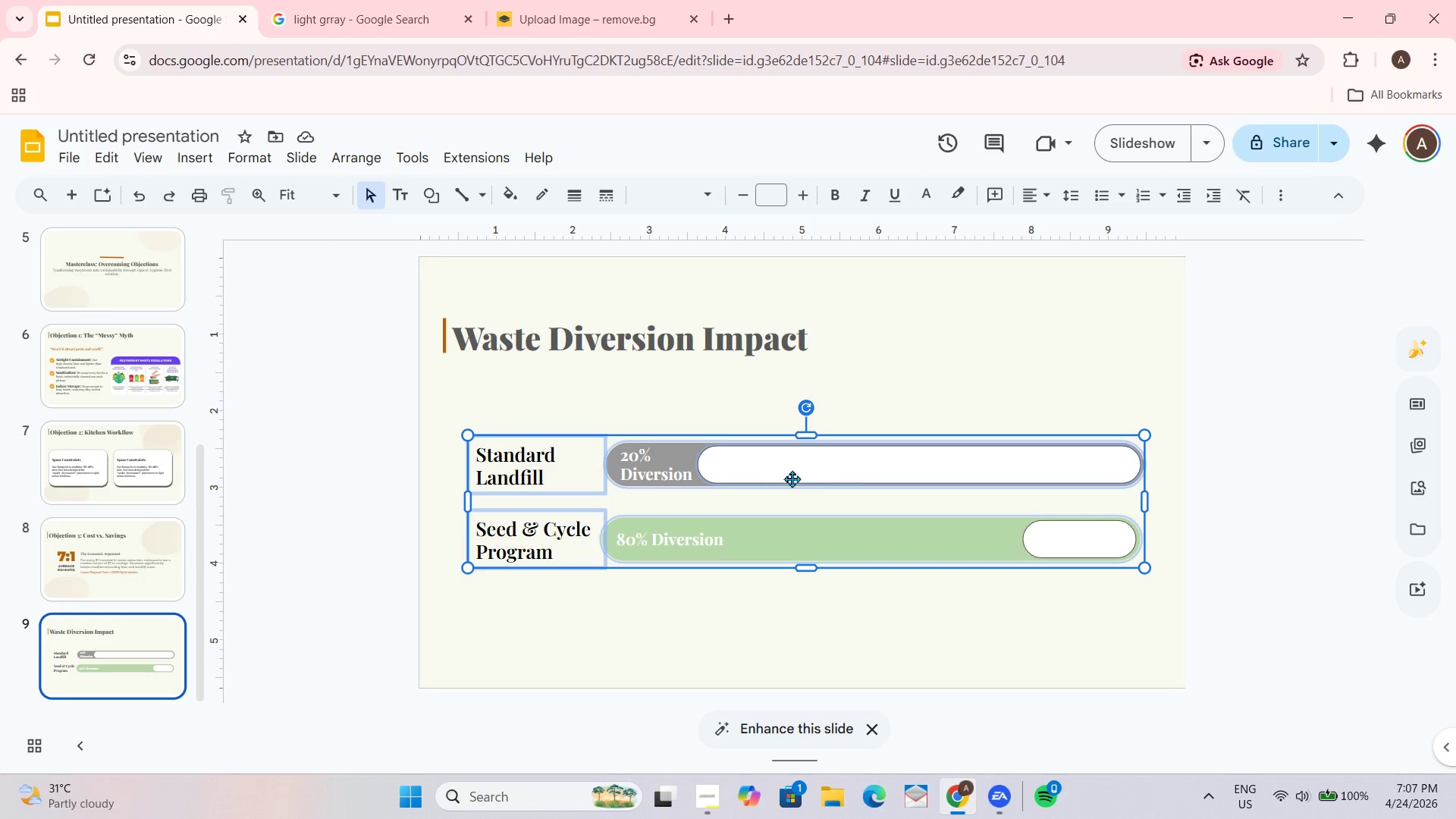 
left_click_drag(start_coordinate=[792, 475], to_coordinate=[793, 450])
 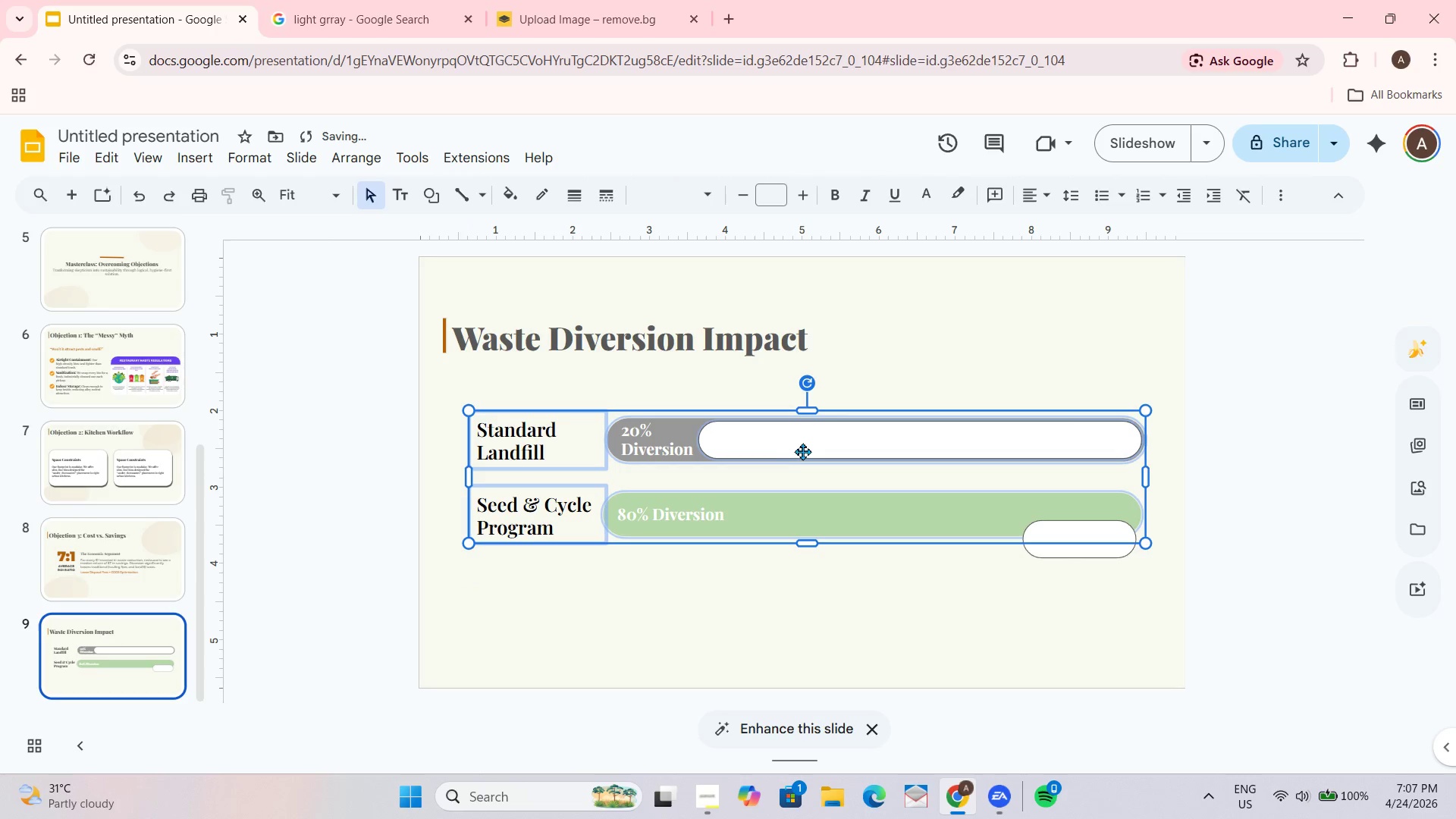 
left_click_drag(start_coordinate=[803, 451], to_coordinate=[798, 447])
 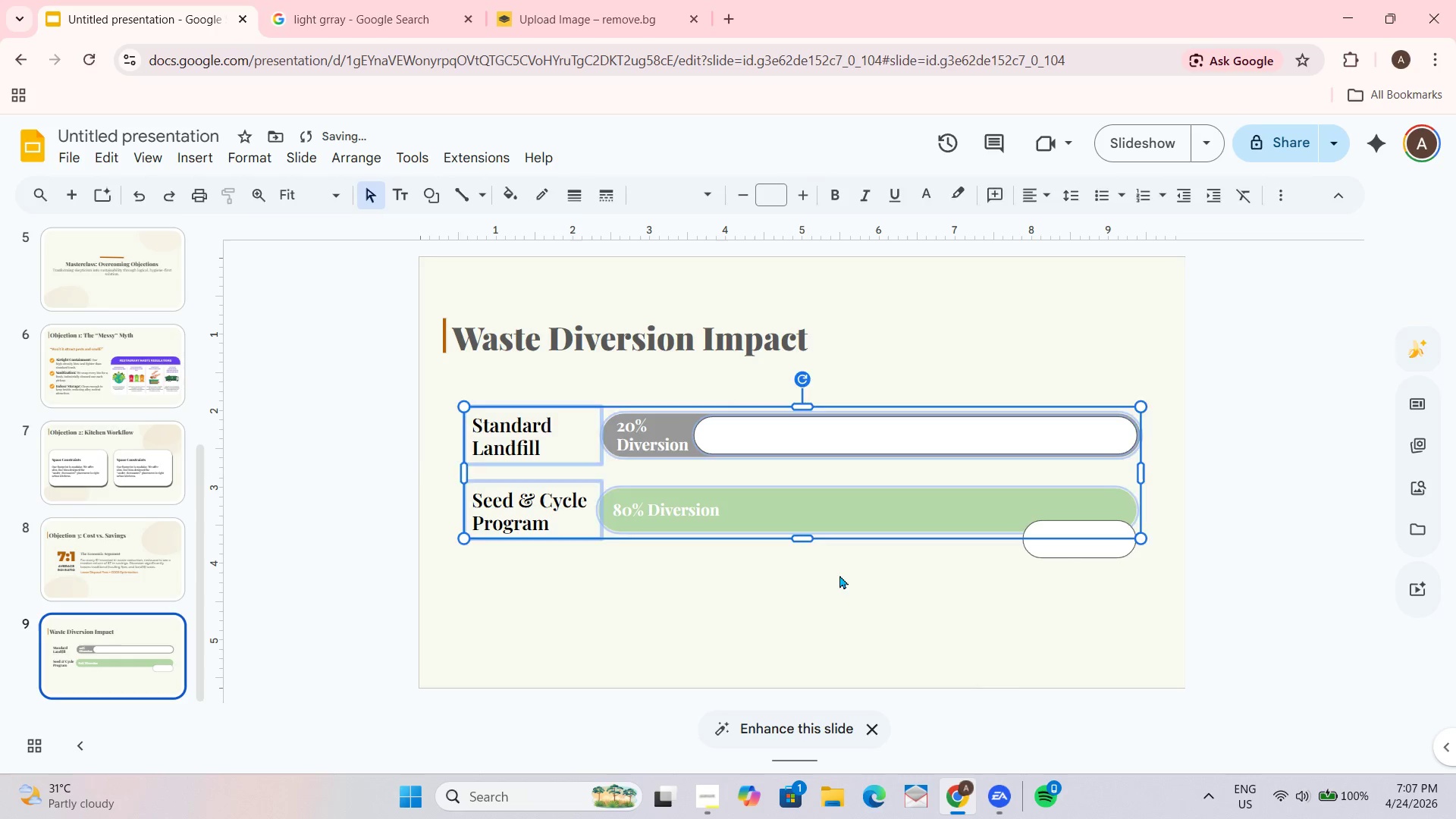 
left_click([842, 575])
 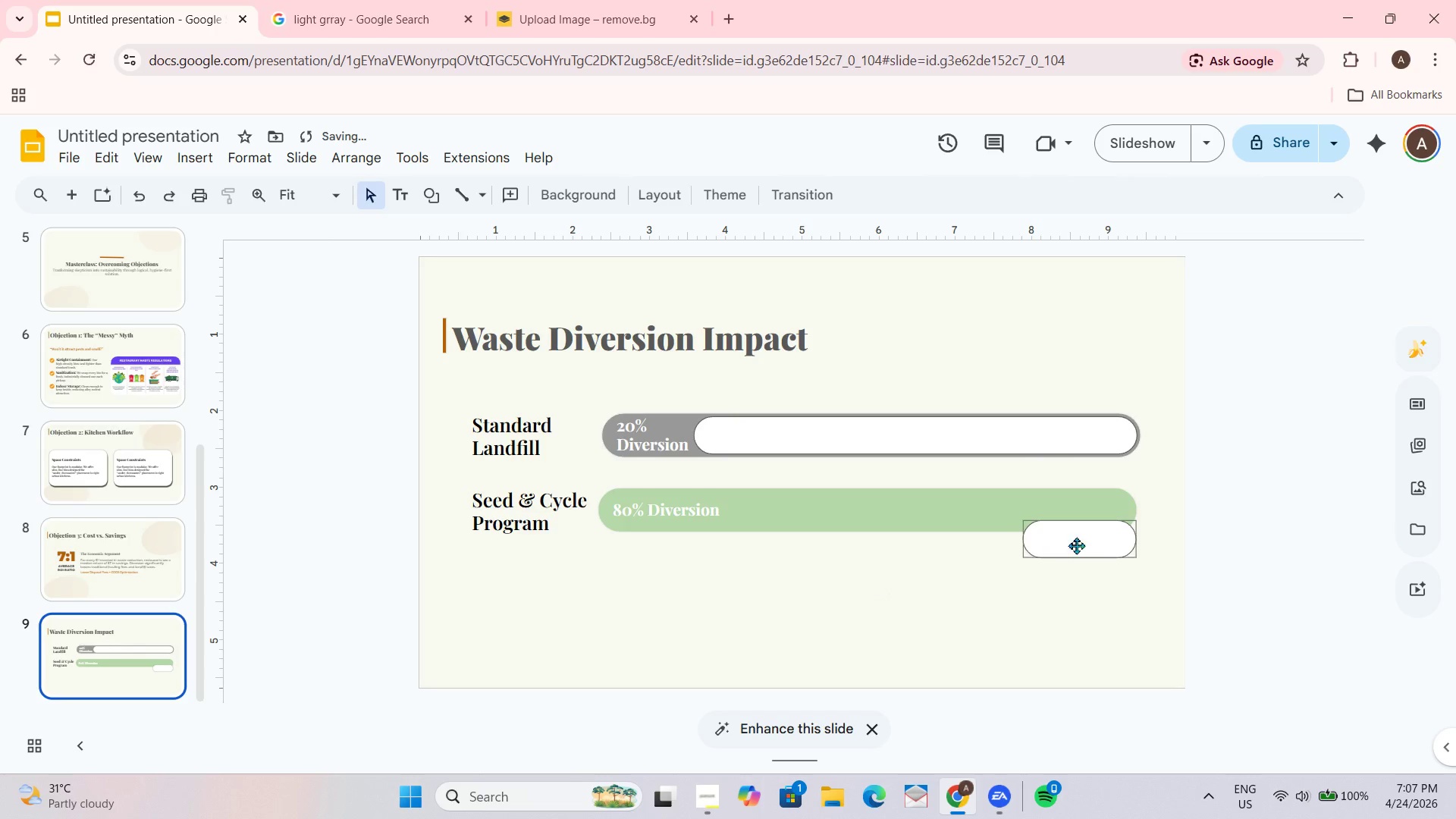 
left_click_drag(start_coordinate=[1089, 548], to_coordinate=[1085, 518])
 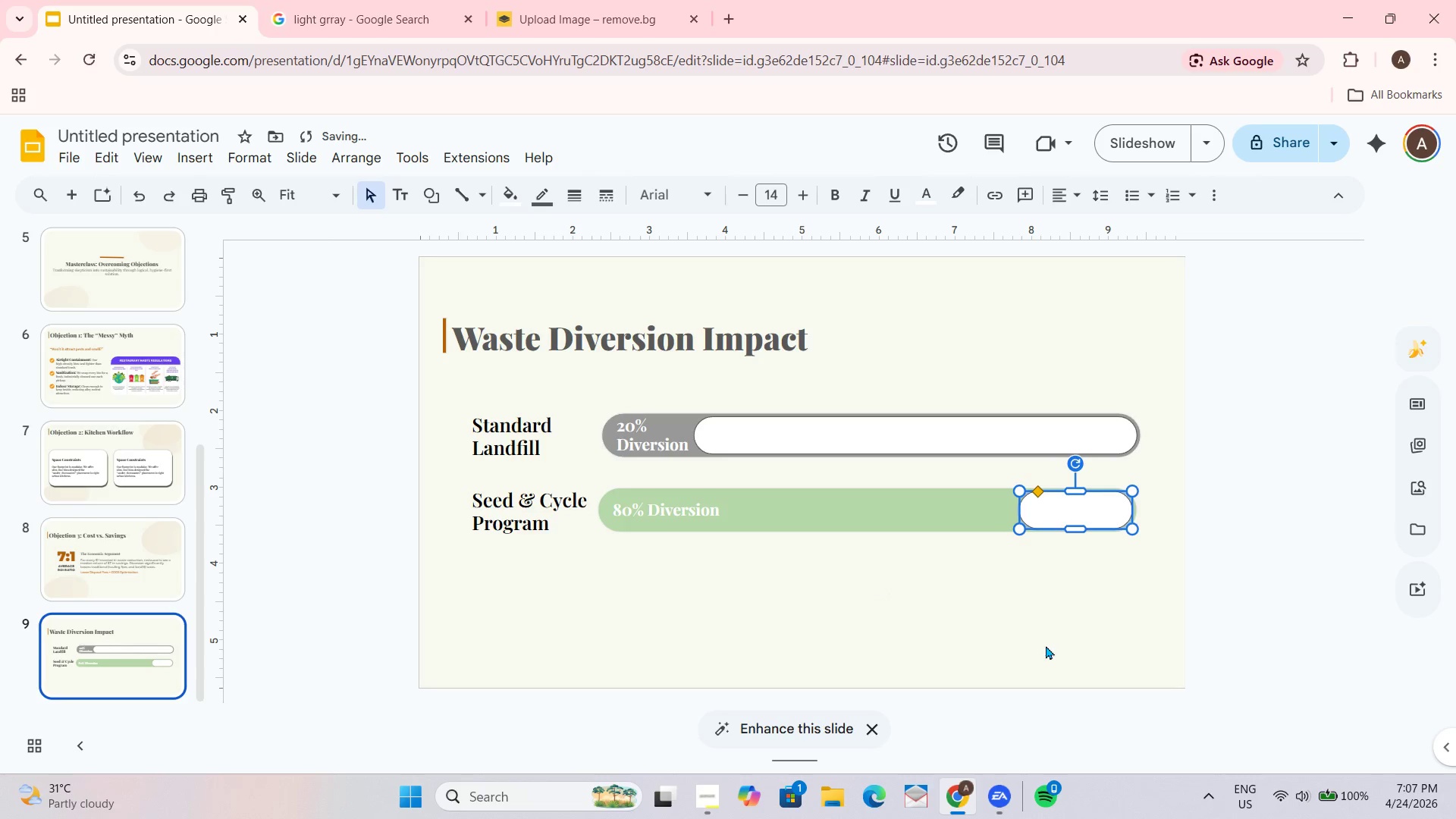 
left_click([1048, 646])
 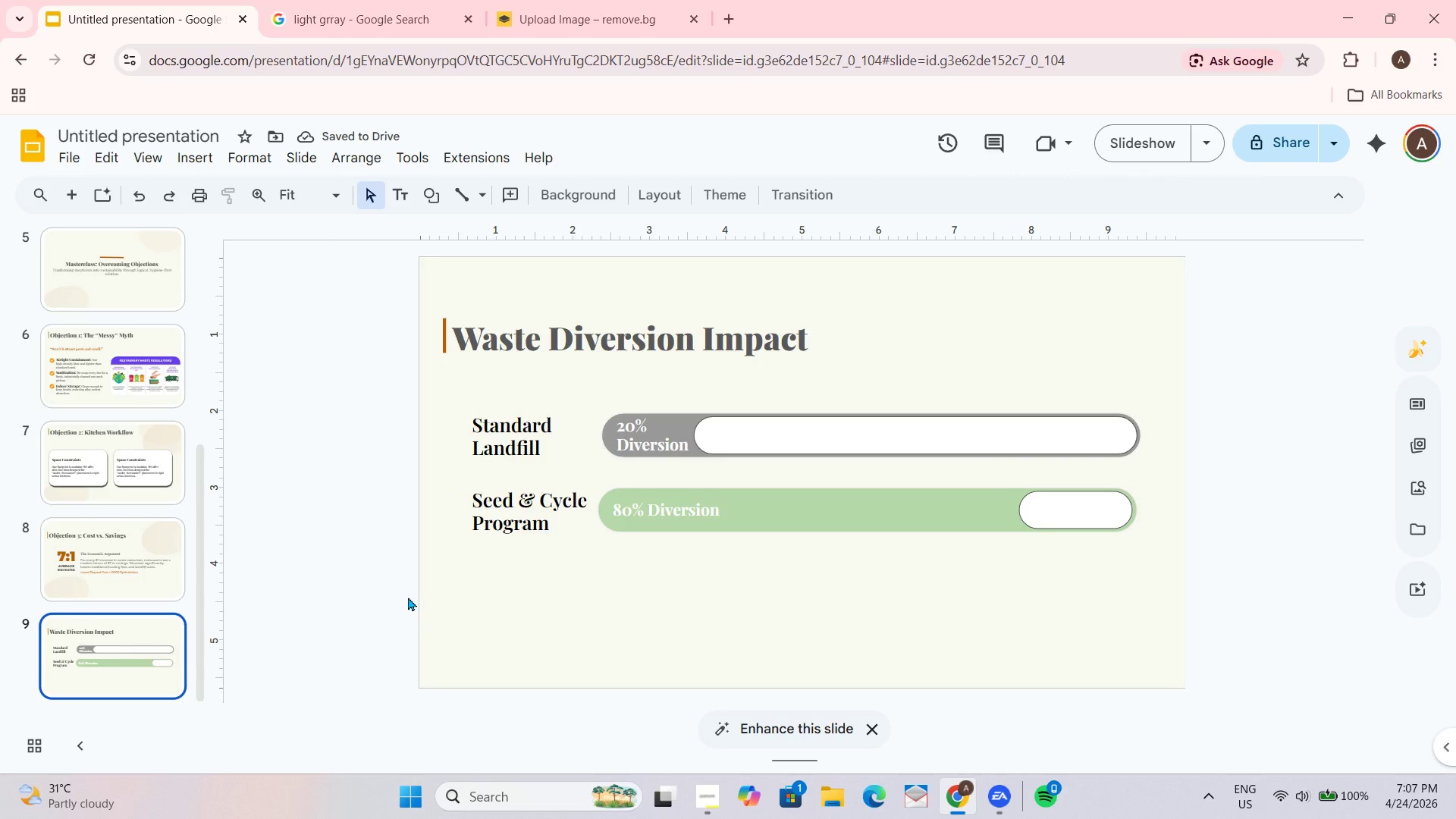 
left_click([106, 576])
 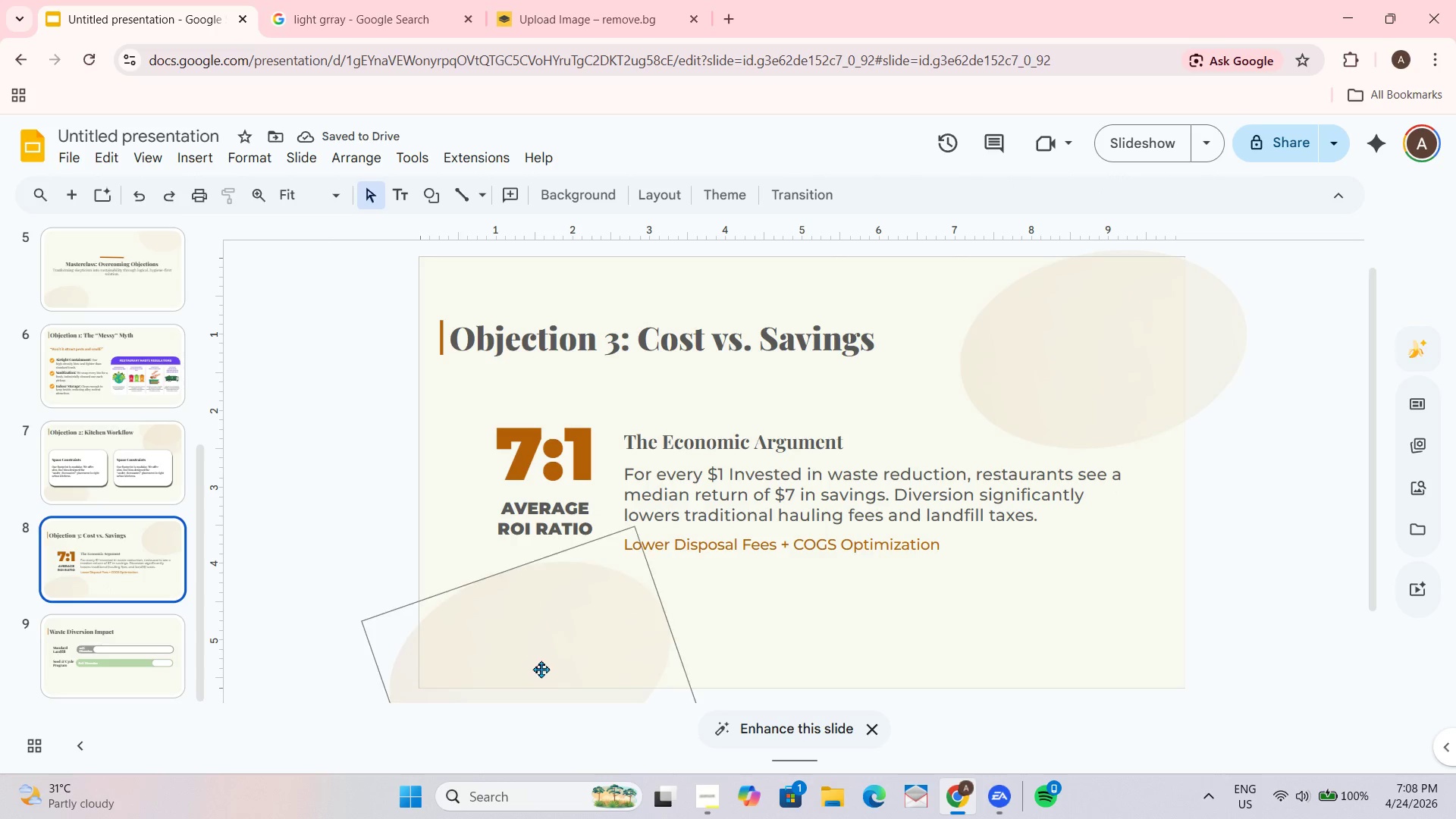 
left_click([541, 667])
 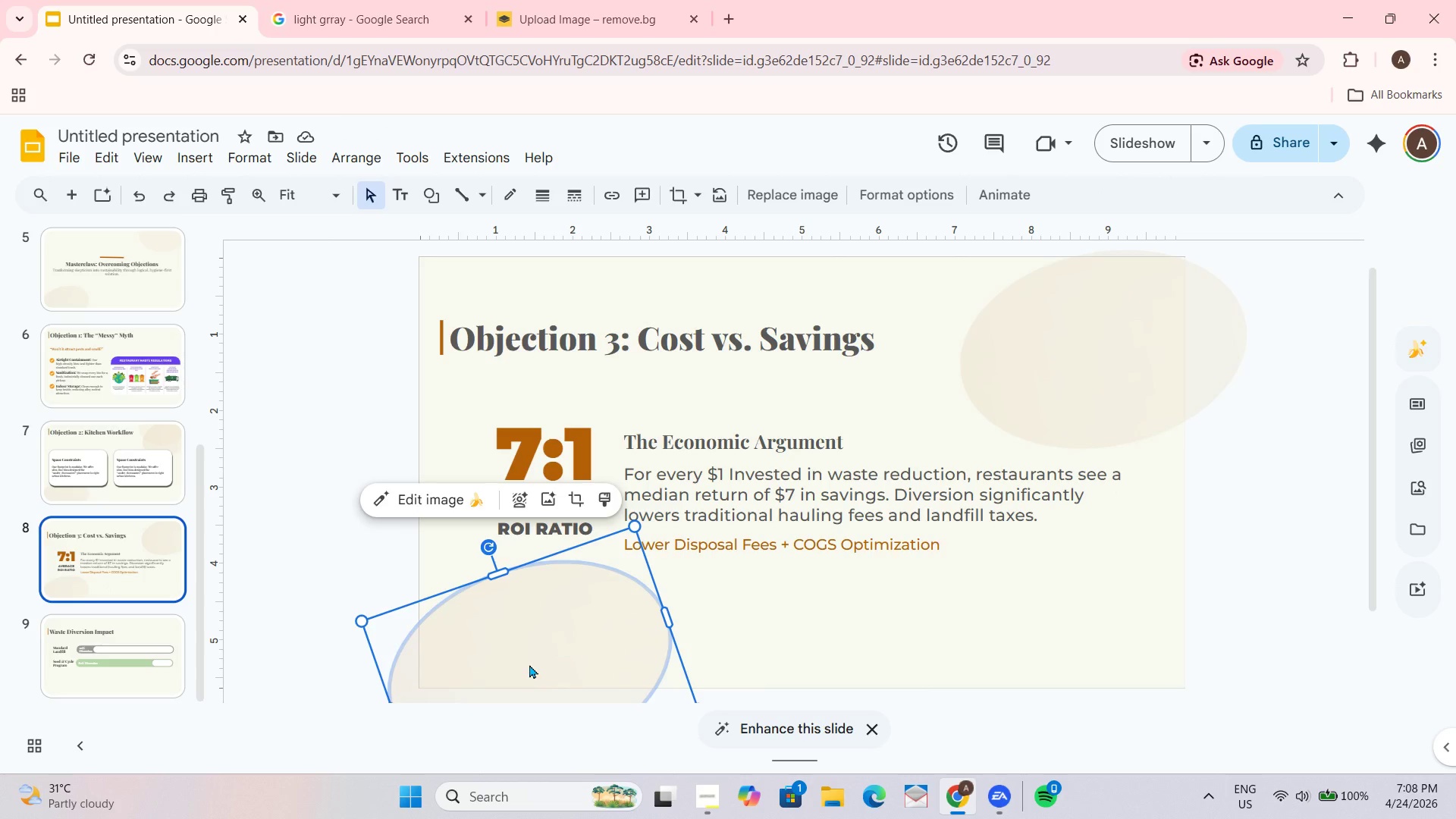 
key(Control+C)
 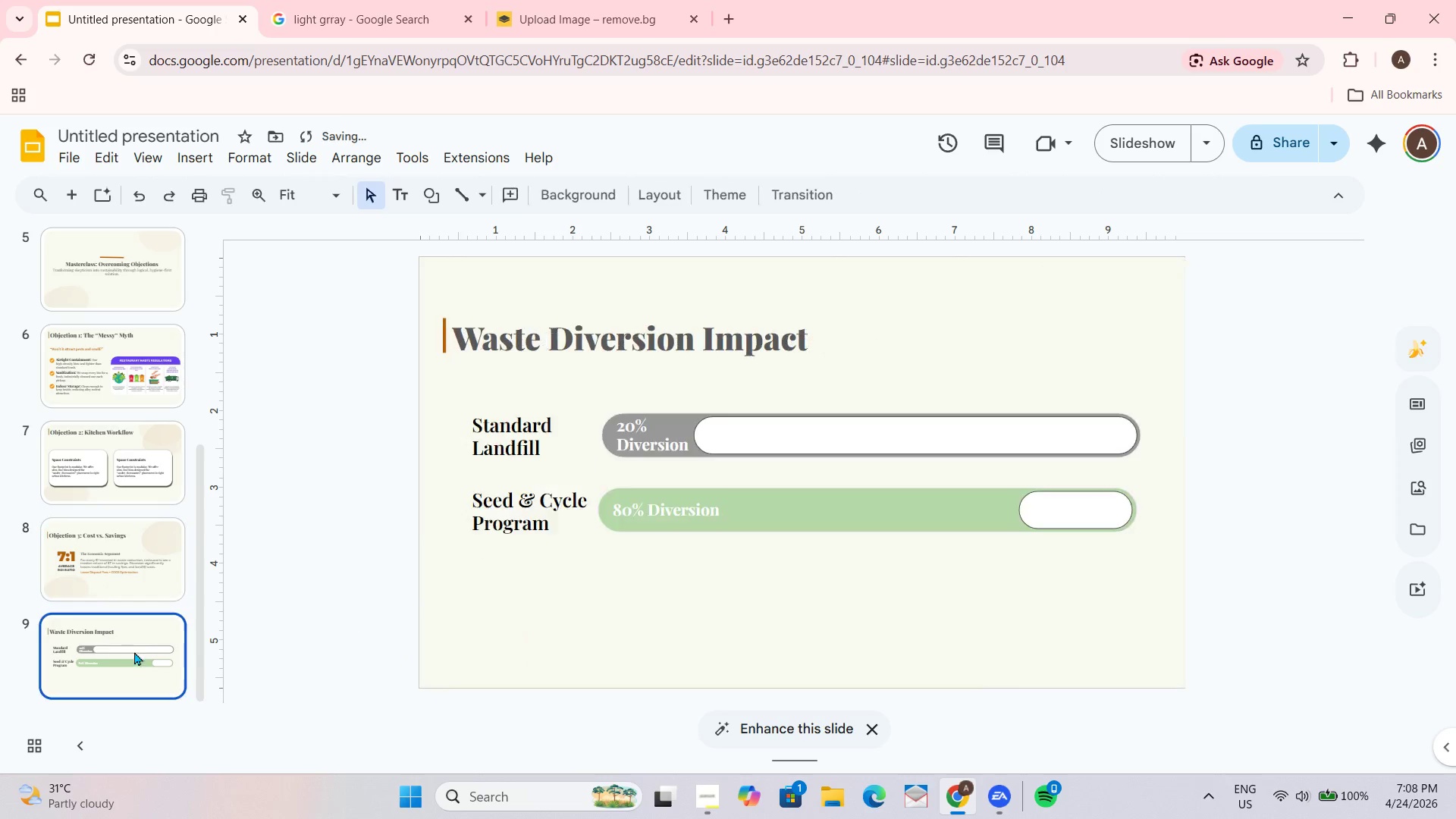 
key(Control+ControlLeft)
 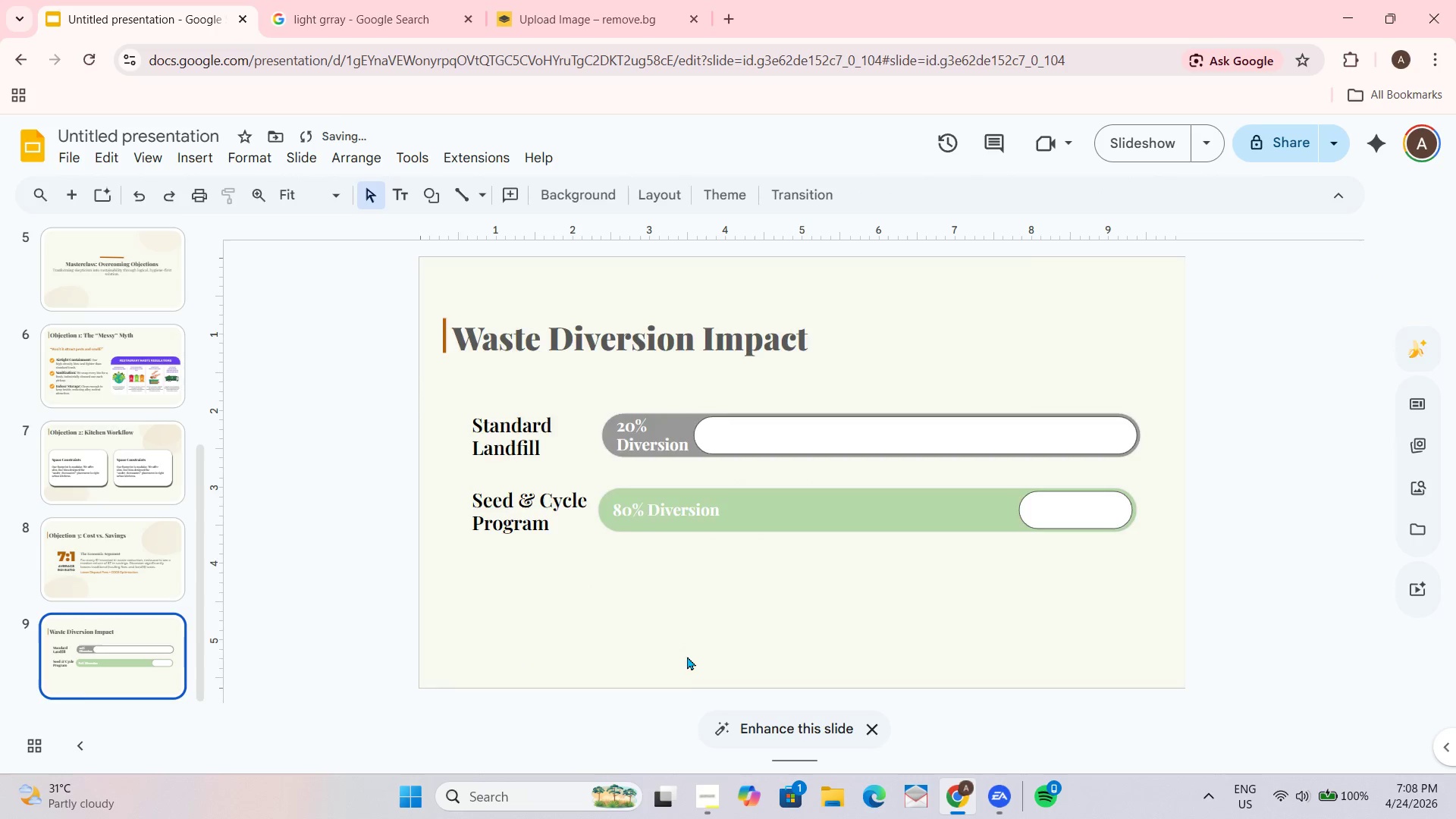 
key(Control+V)
 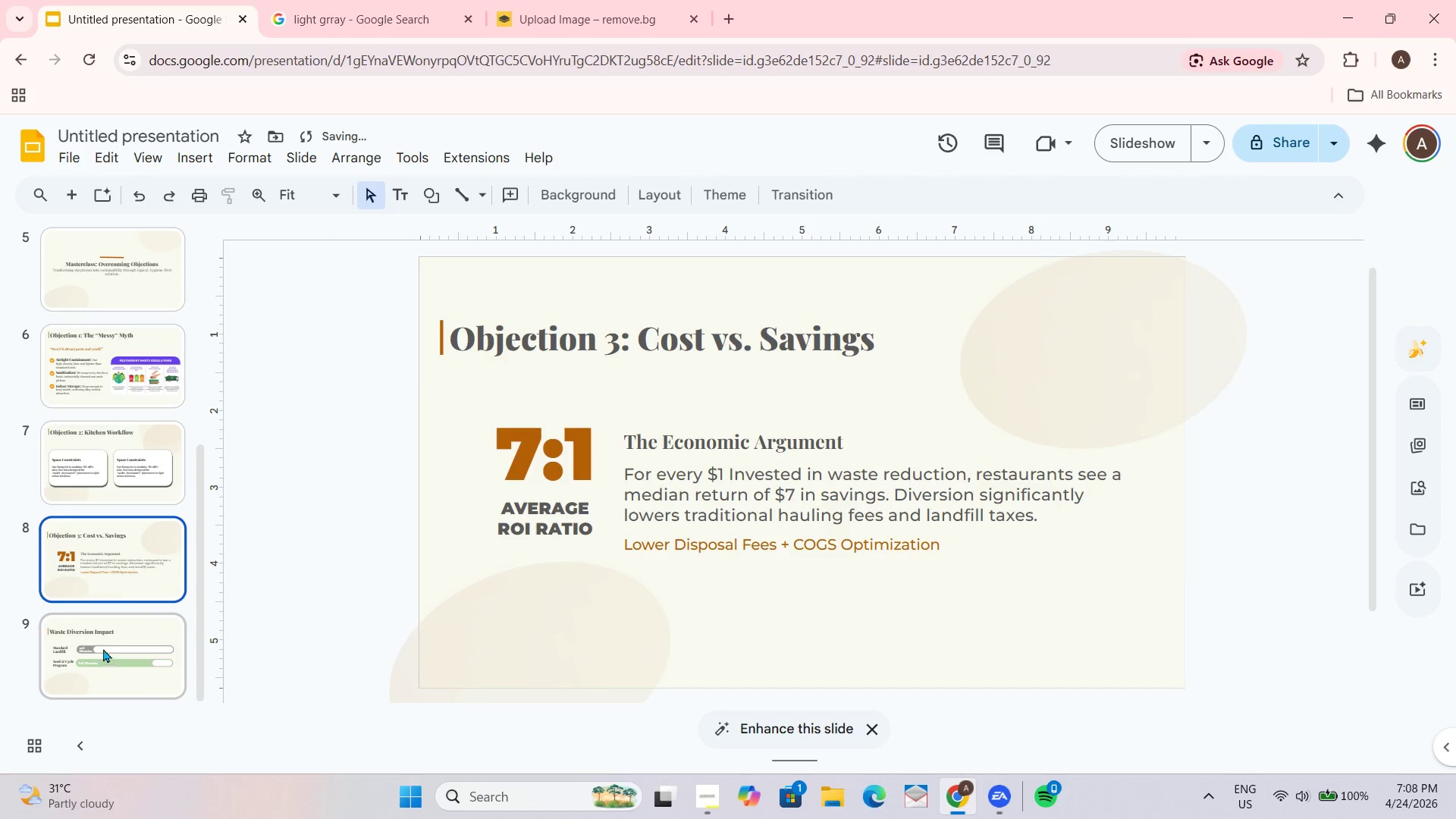 
left_click([1188, 350])
 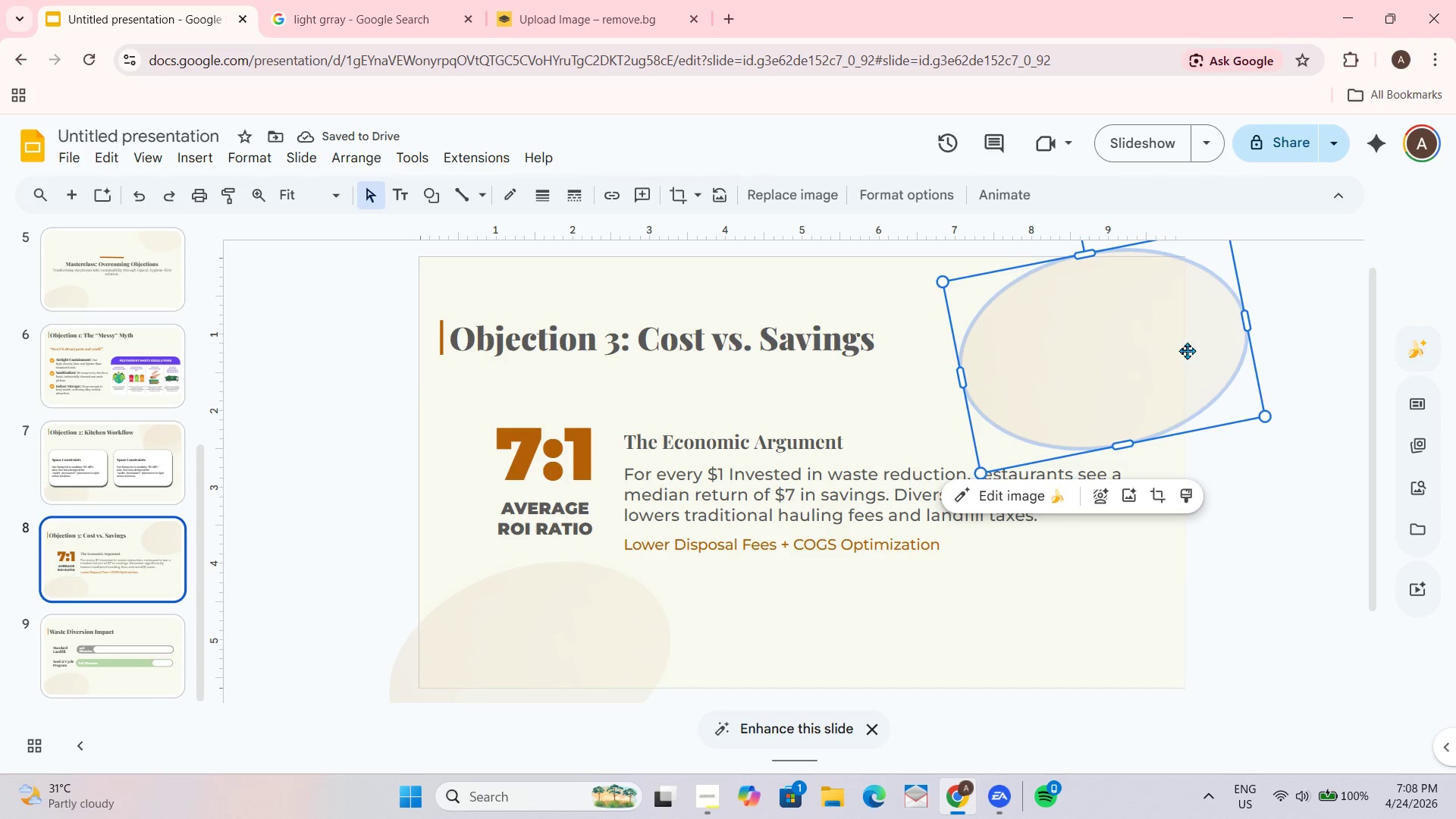 
key(Control+C)
 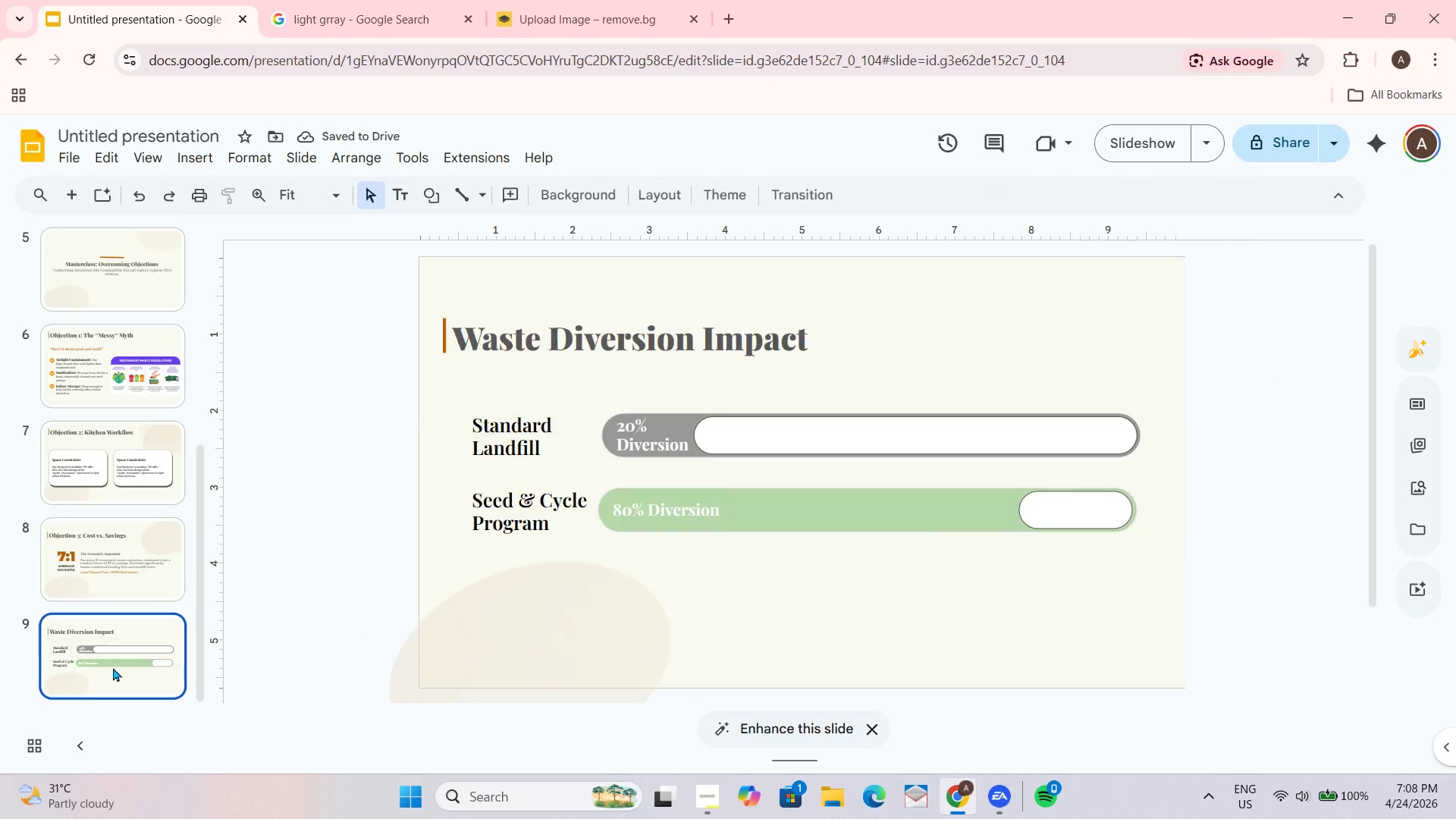 
key(Control+ControlLeft)
 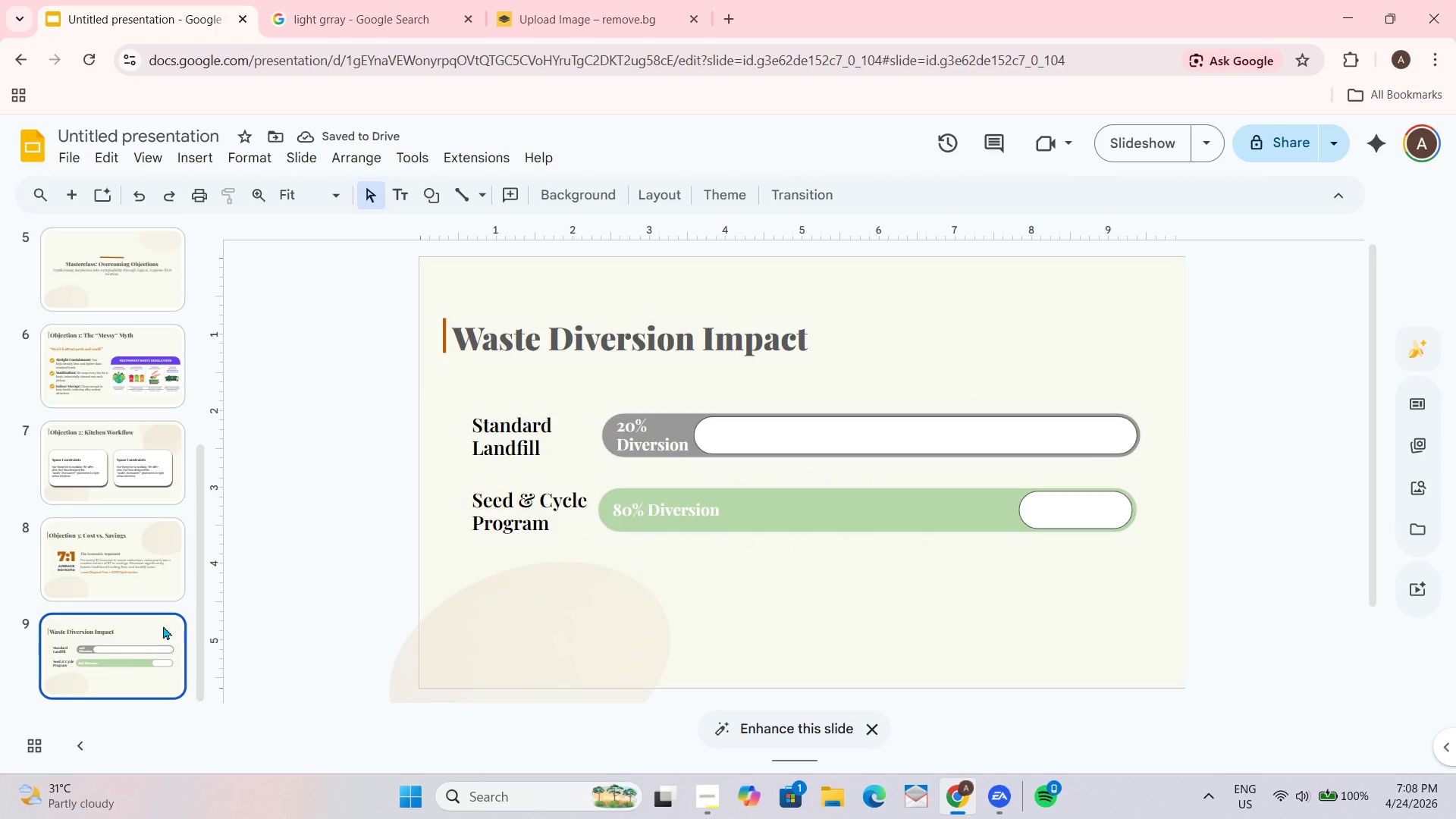 
key(Control+V)
 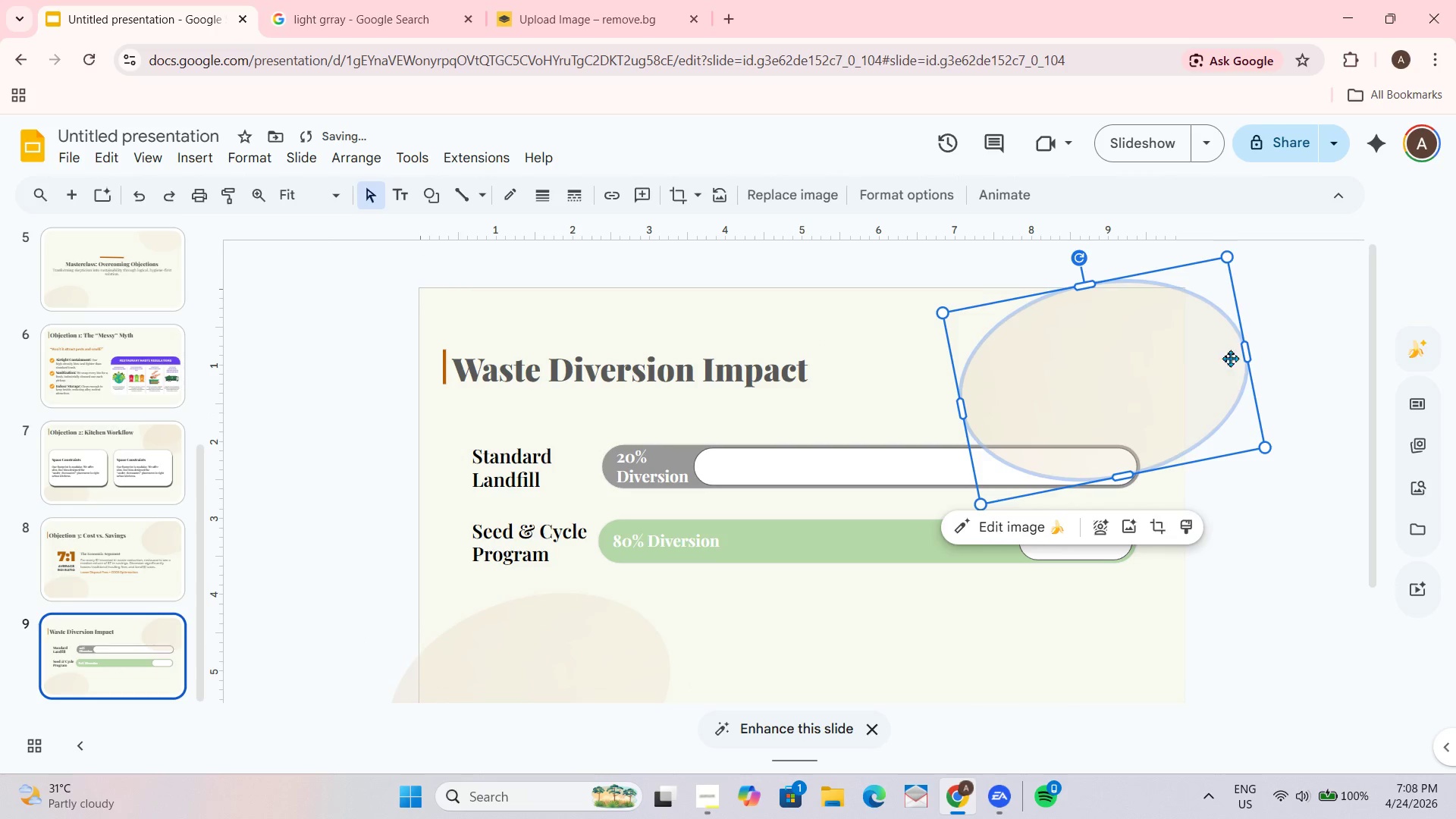 
left_click_drag(start_coordinate=[1110, 346], to_coordinate=[1147, 308])
 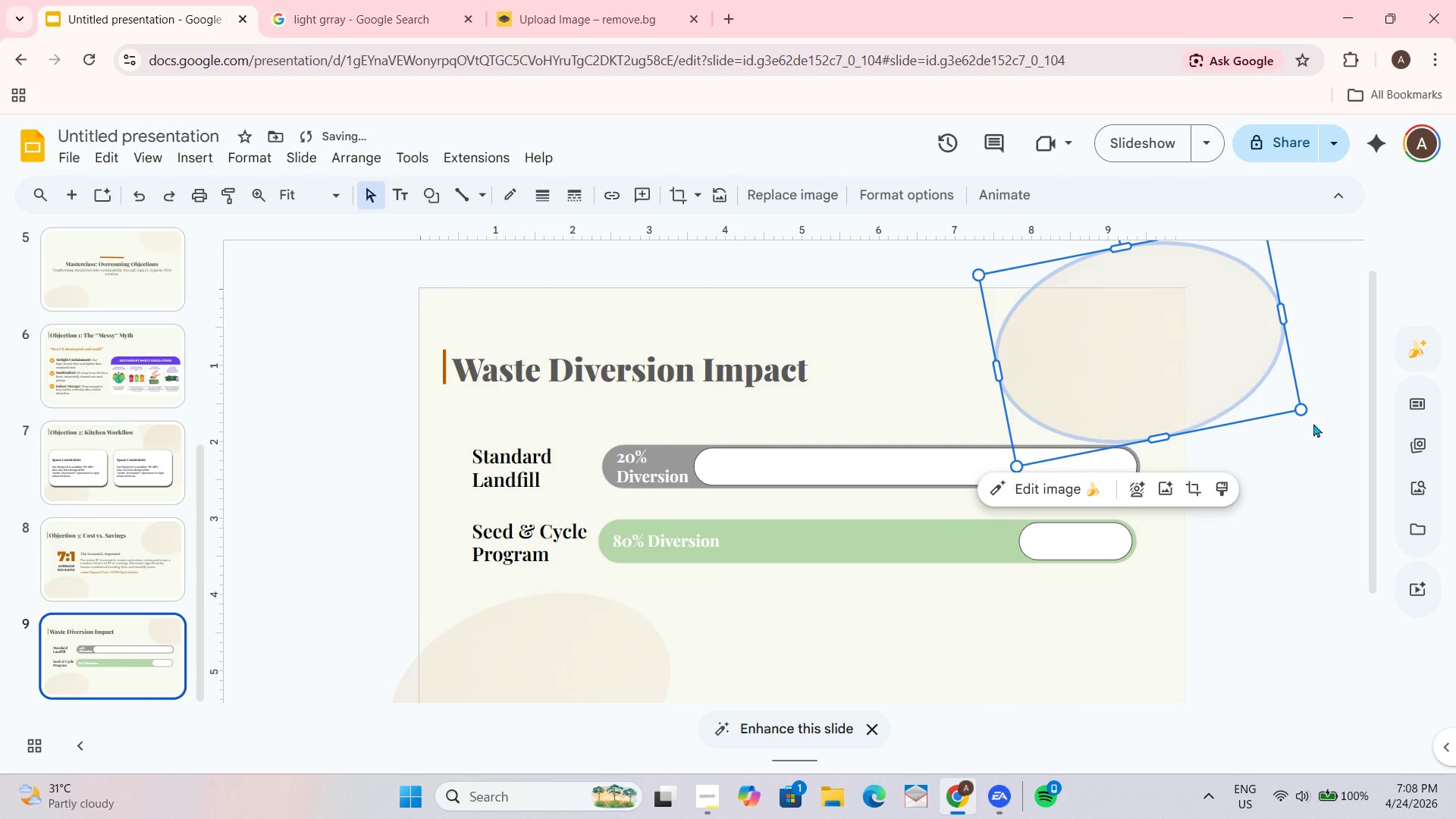 
left_click([1245, 526])
 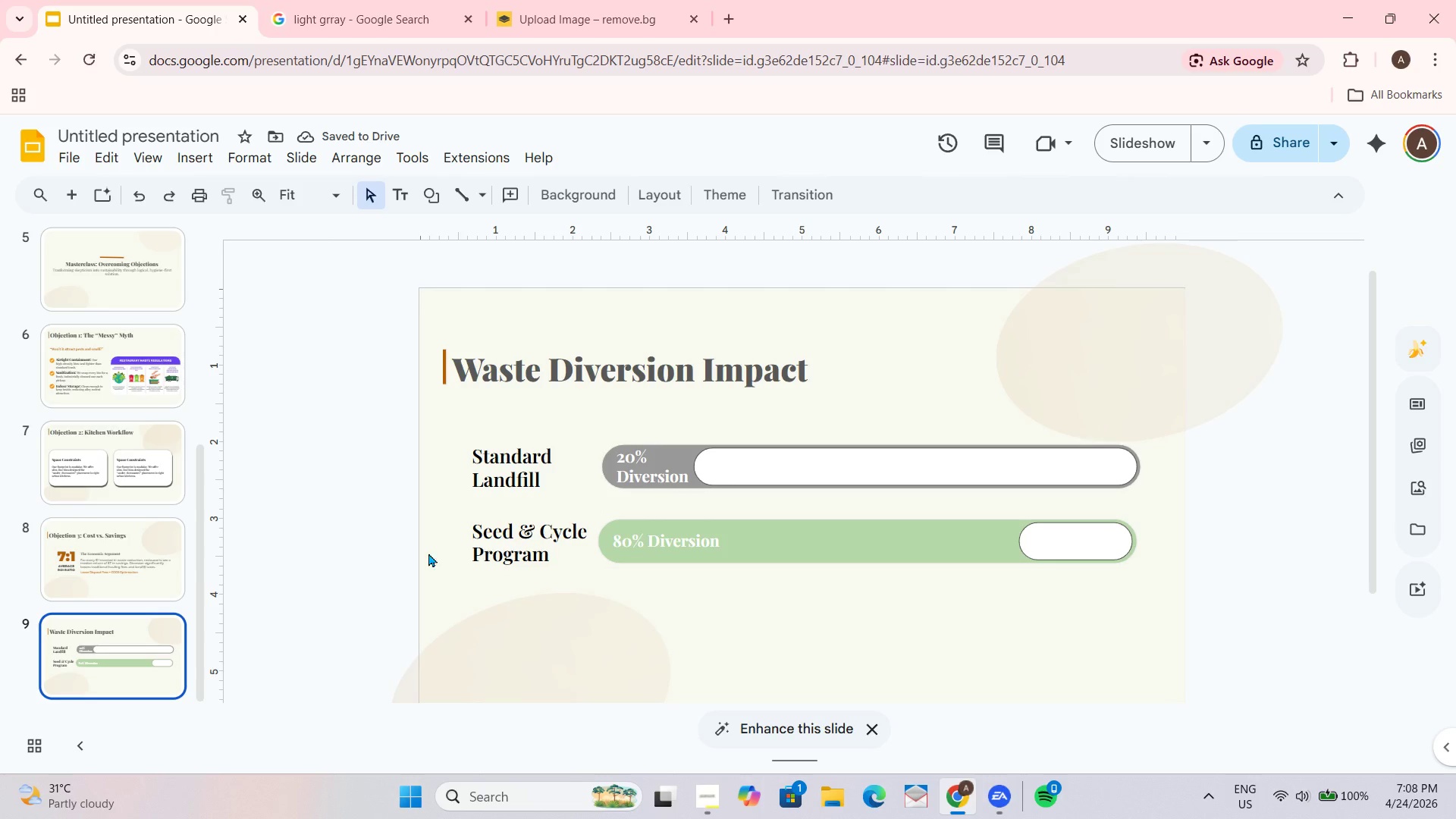 
left_click_drag(start_coordinate=[532, 656], to_coordinate=[495, 653])
 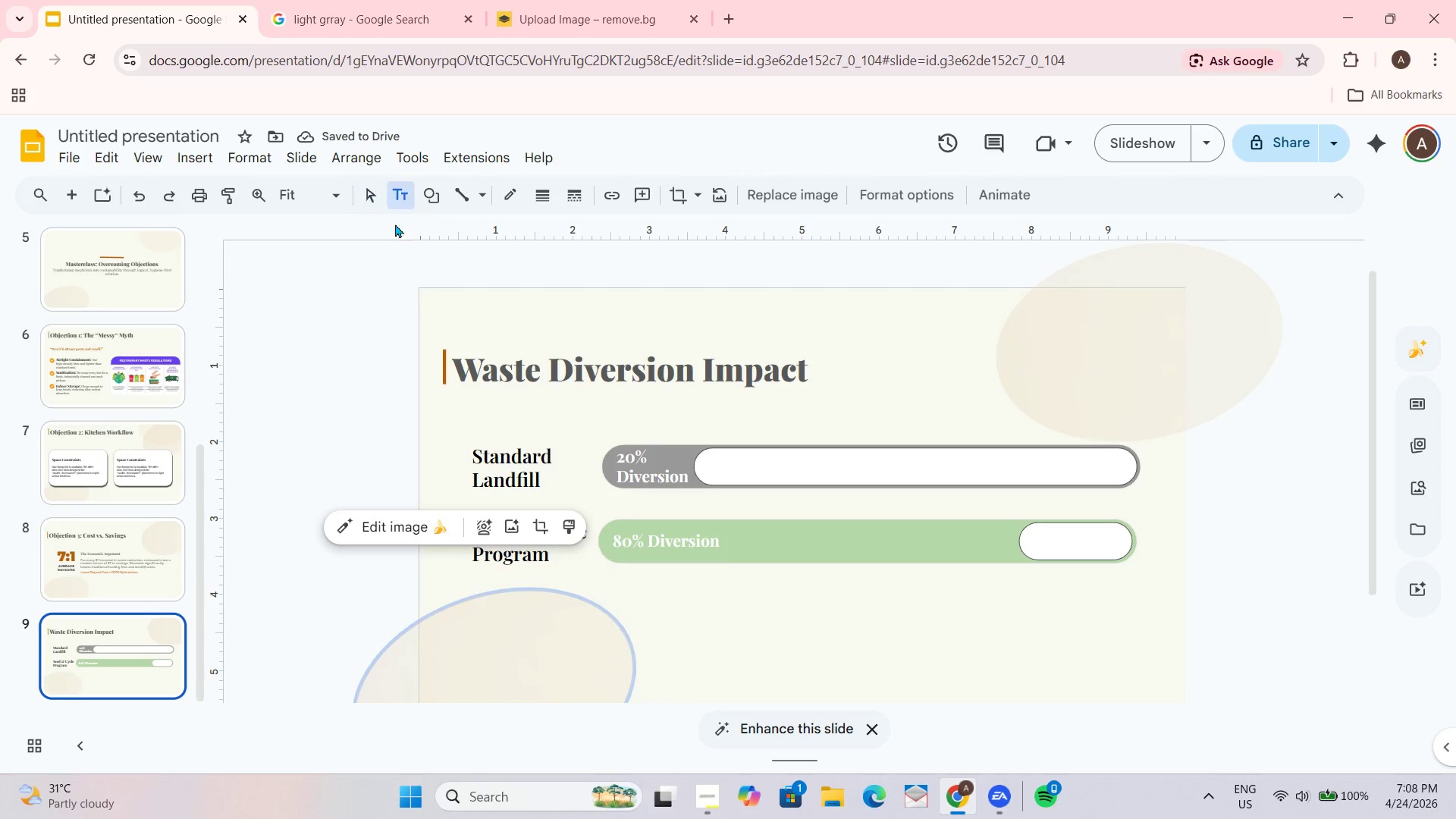 
left_click_drag(start_coordinate=[680, 586], to_coordinate=[959, 631])
 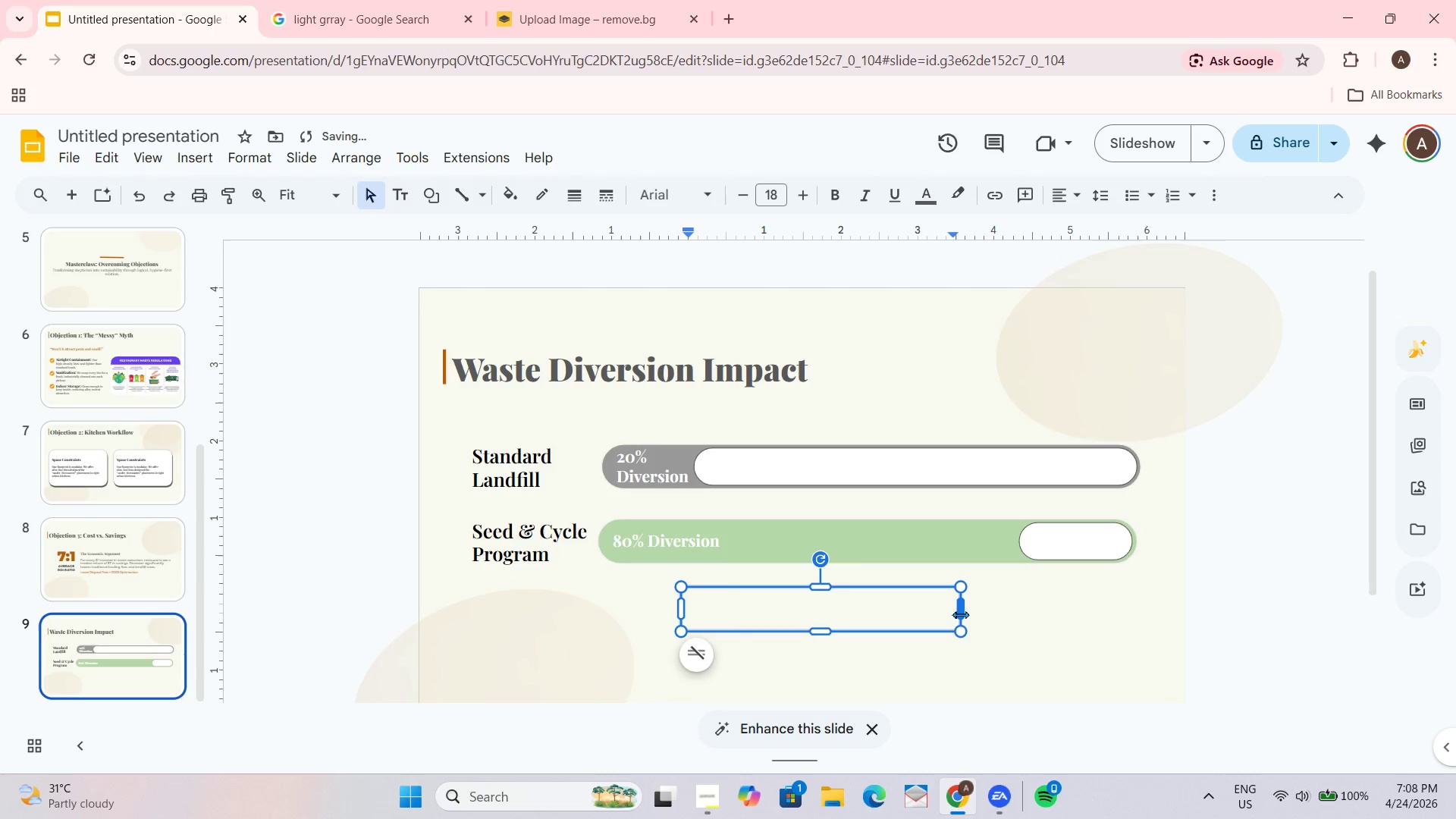 
left_click_drag(start_coordinate=[960, 613], to_coordinate=[1090, 615])
 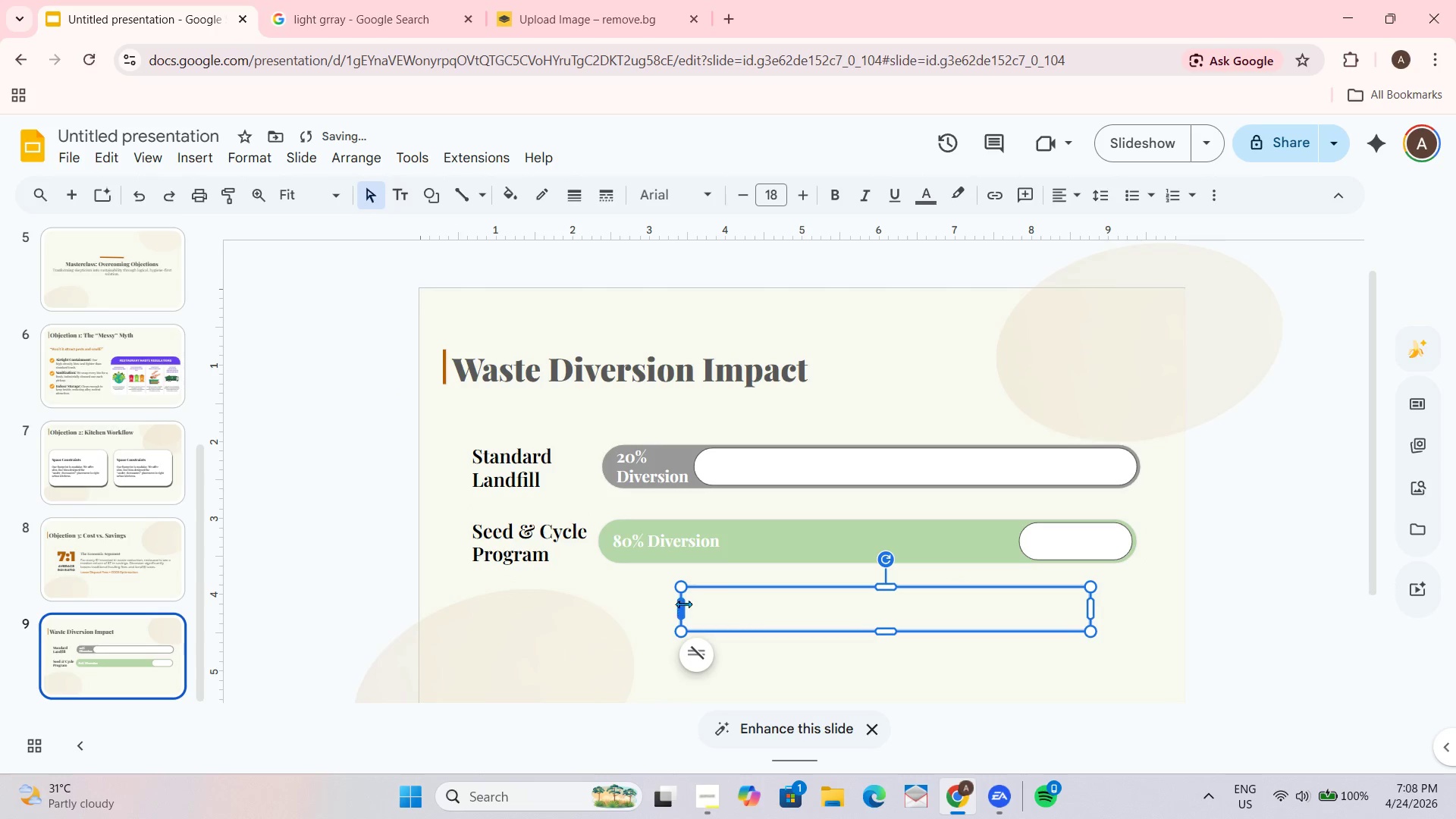 
left_click_drag(start_coordinate=[683, 601], to_coordinate=[626, 603])
 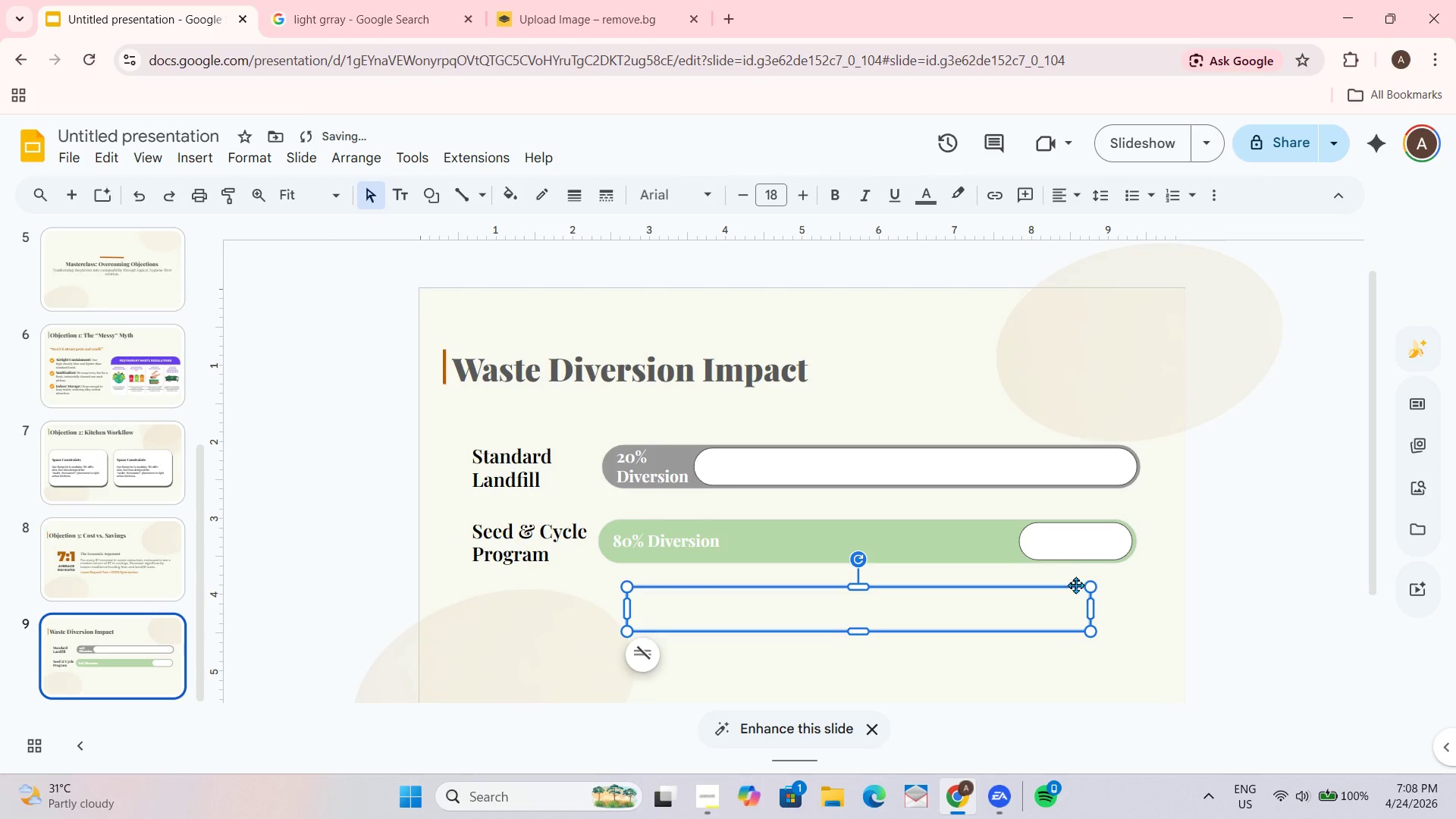 
left_click_drag(start_coordinate=[1090, 613], to_coordinate=[1103, 613])
 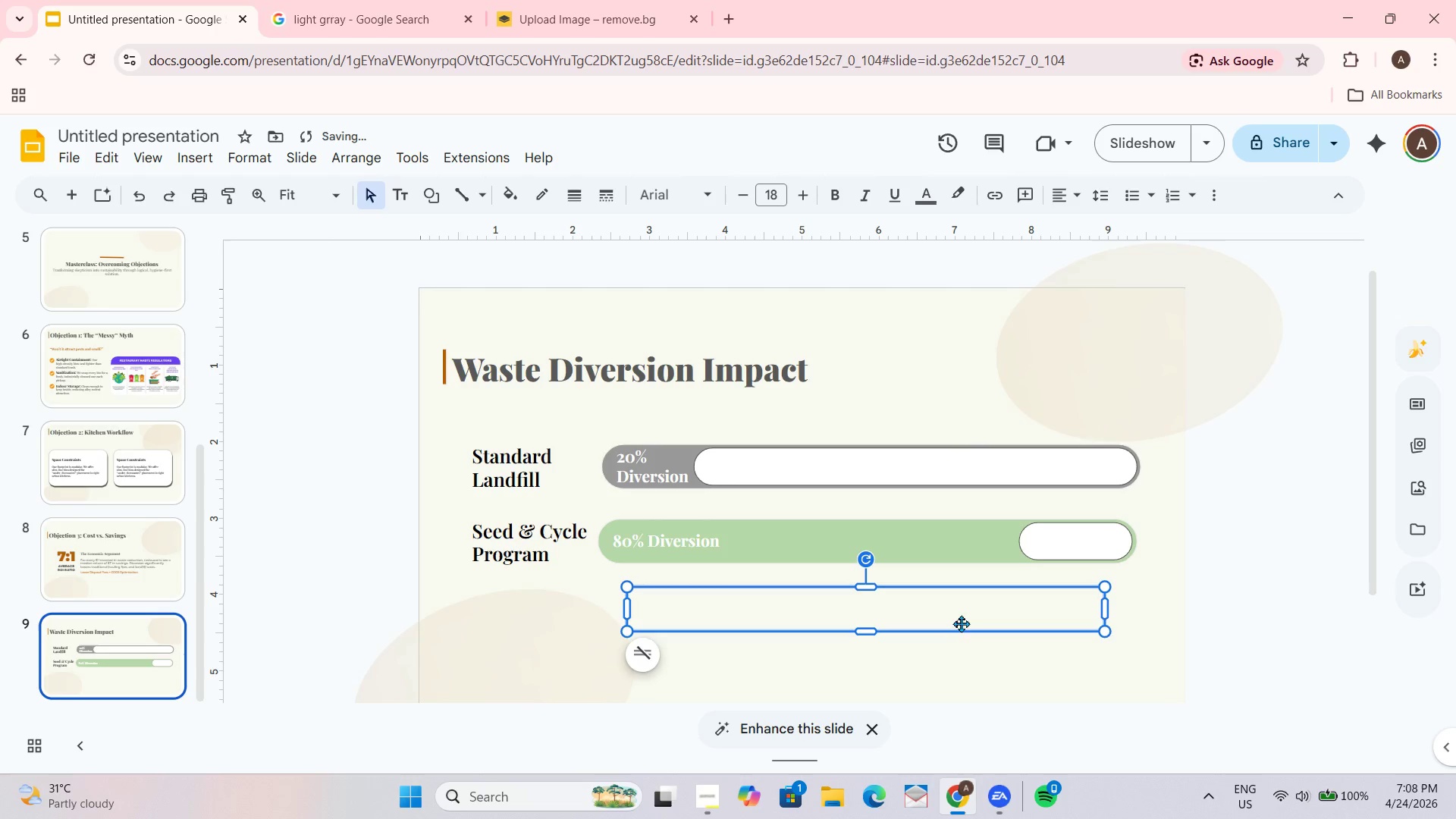 
left_click([956, 621])
 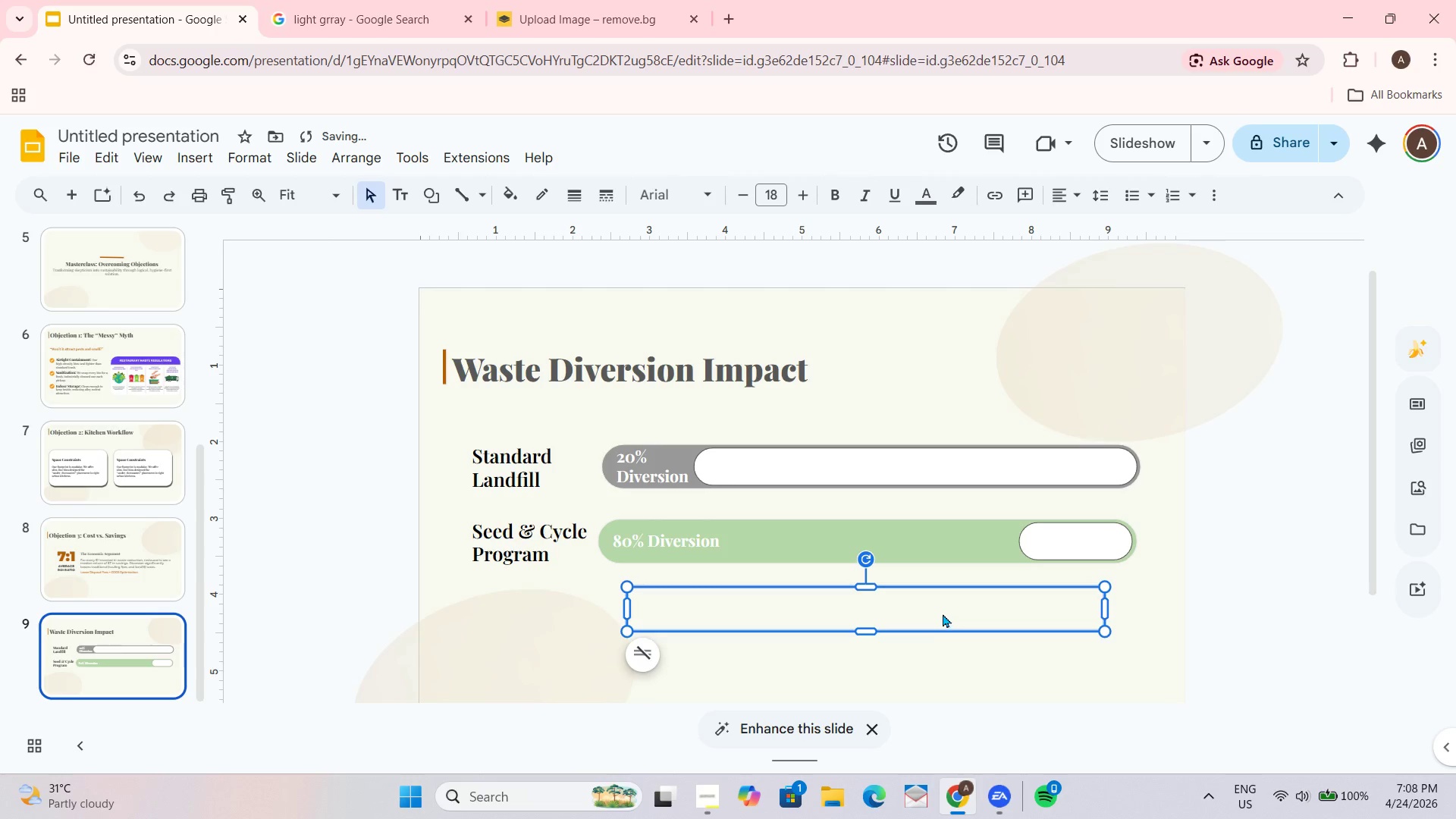 
double_click([938, 611])
 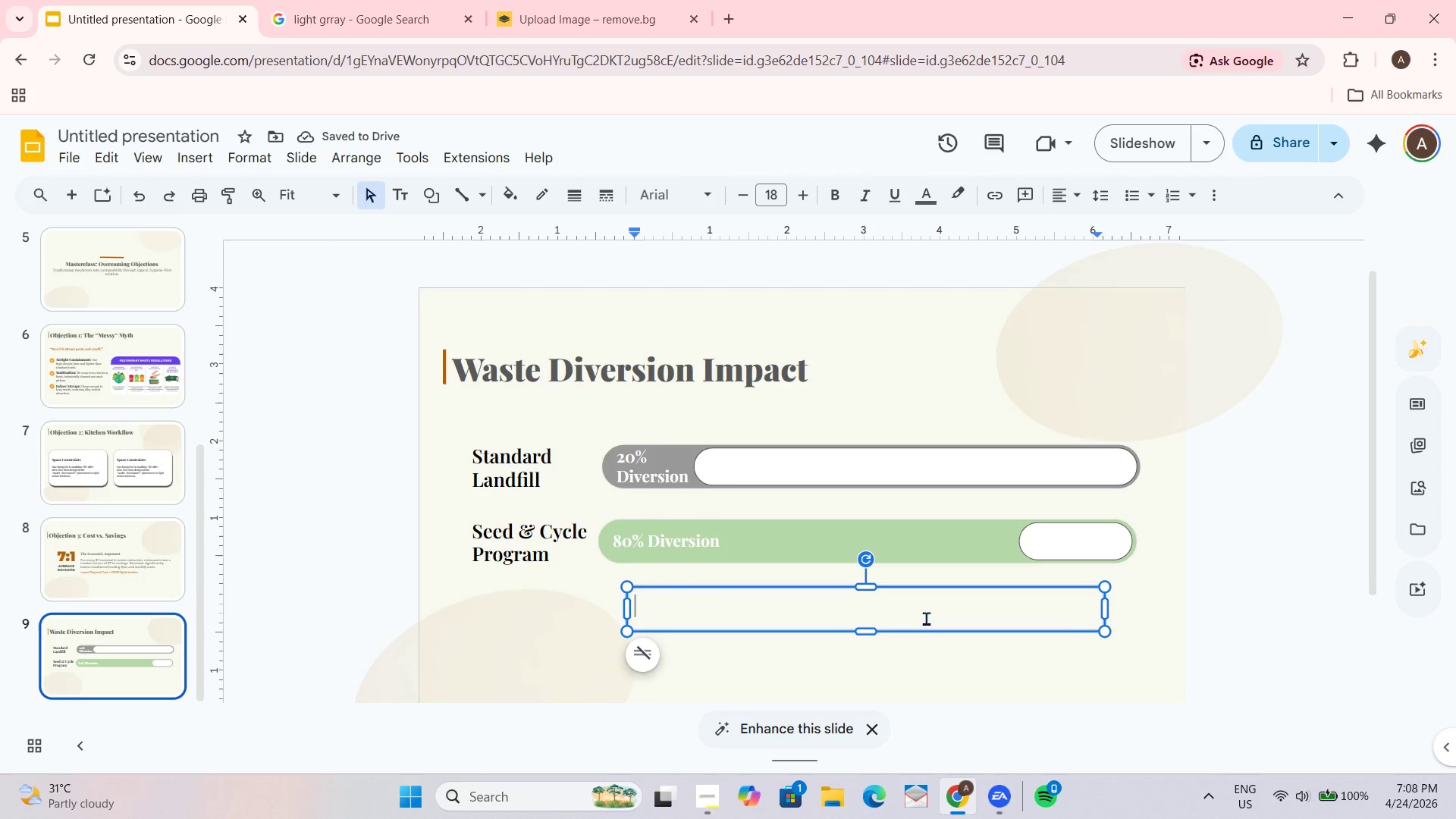 
type(Ba)
 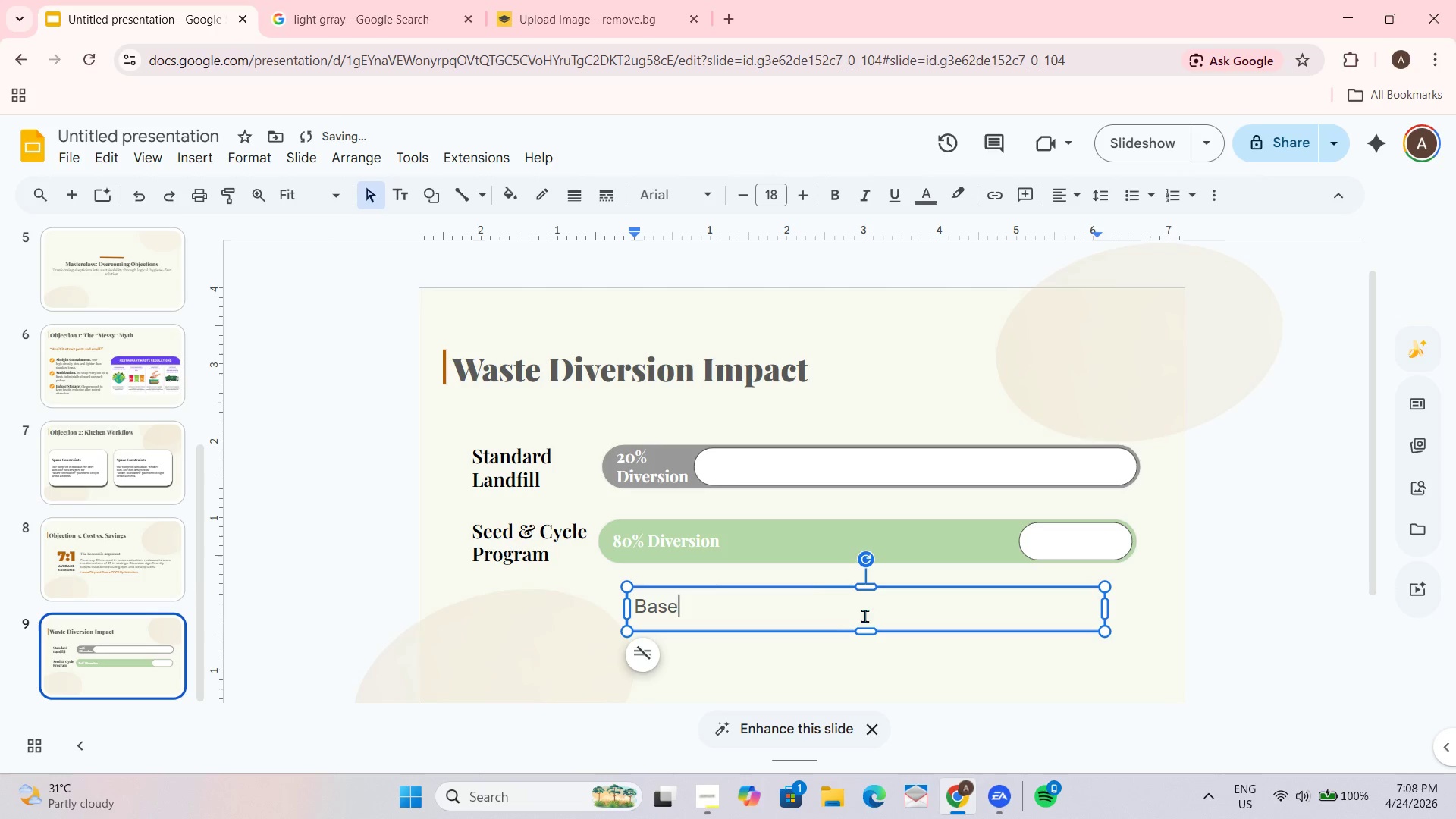 
 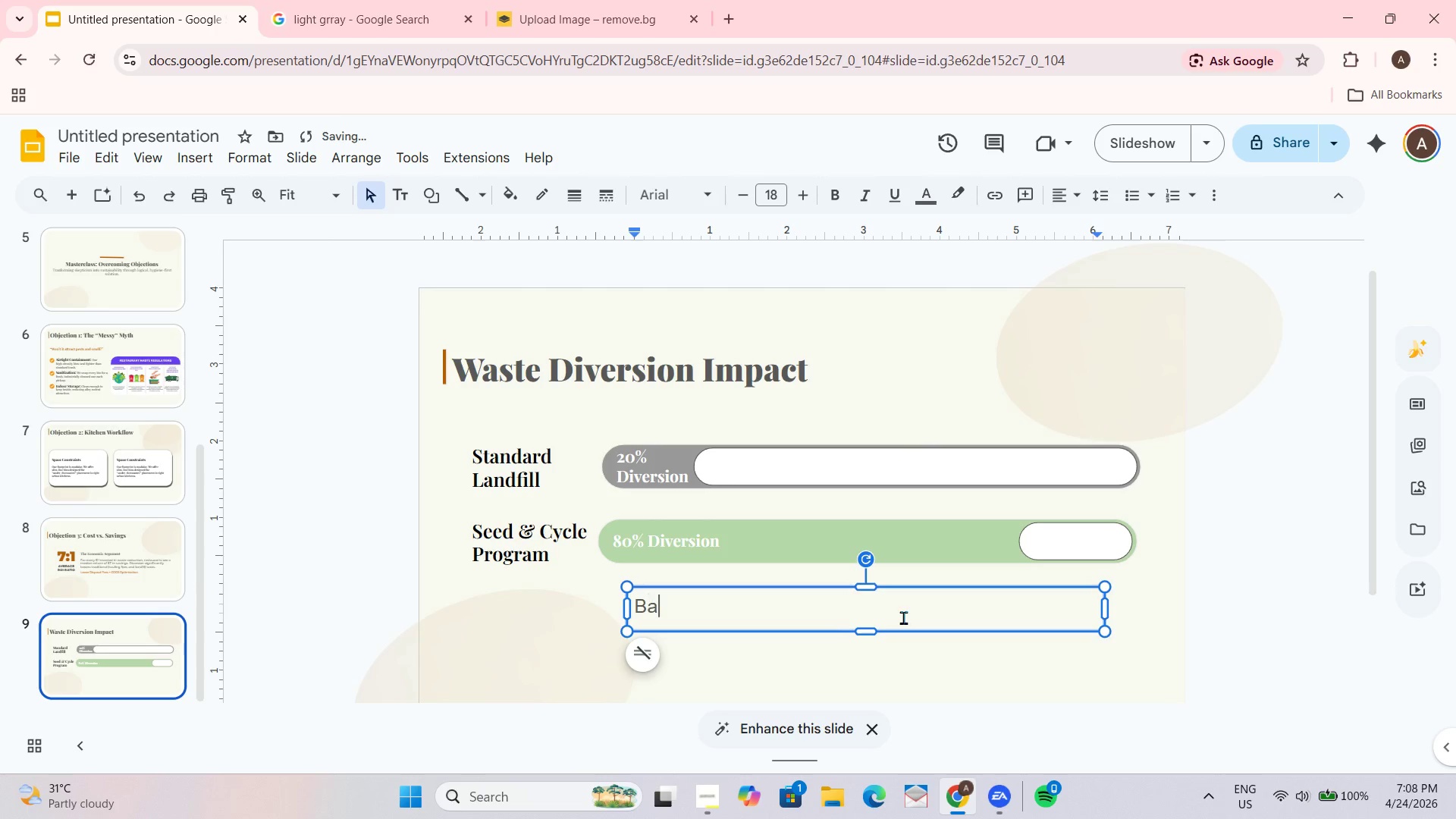 
type(sed on average 2024 diversion metrics for managed urban hospitality accounts)
 